 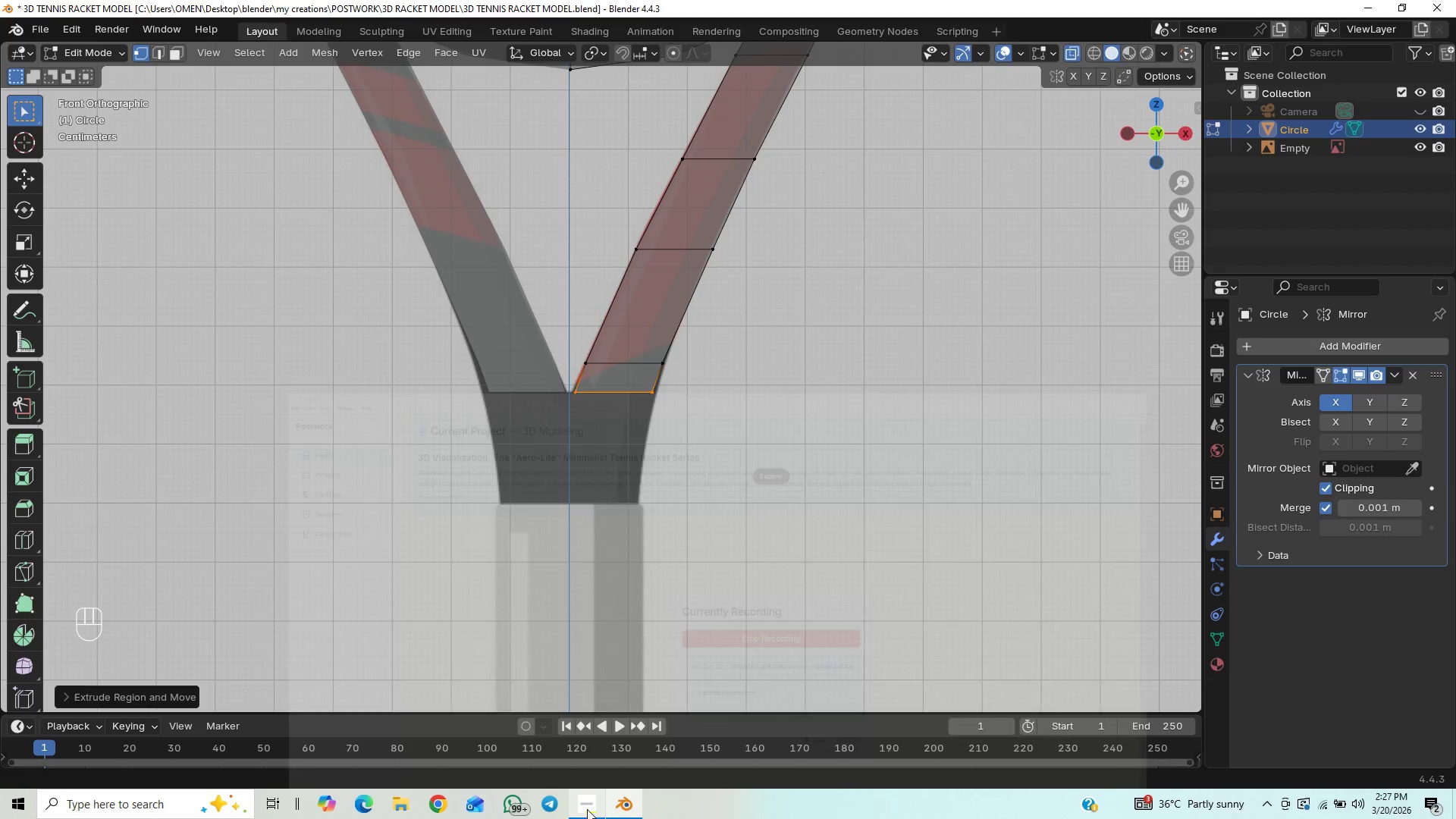 
key(Control+Z)
 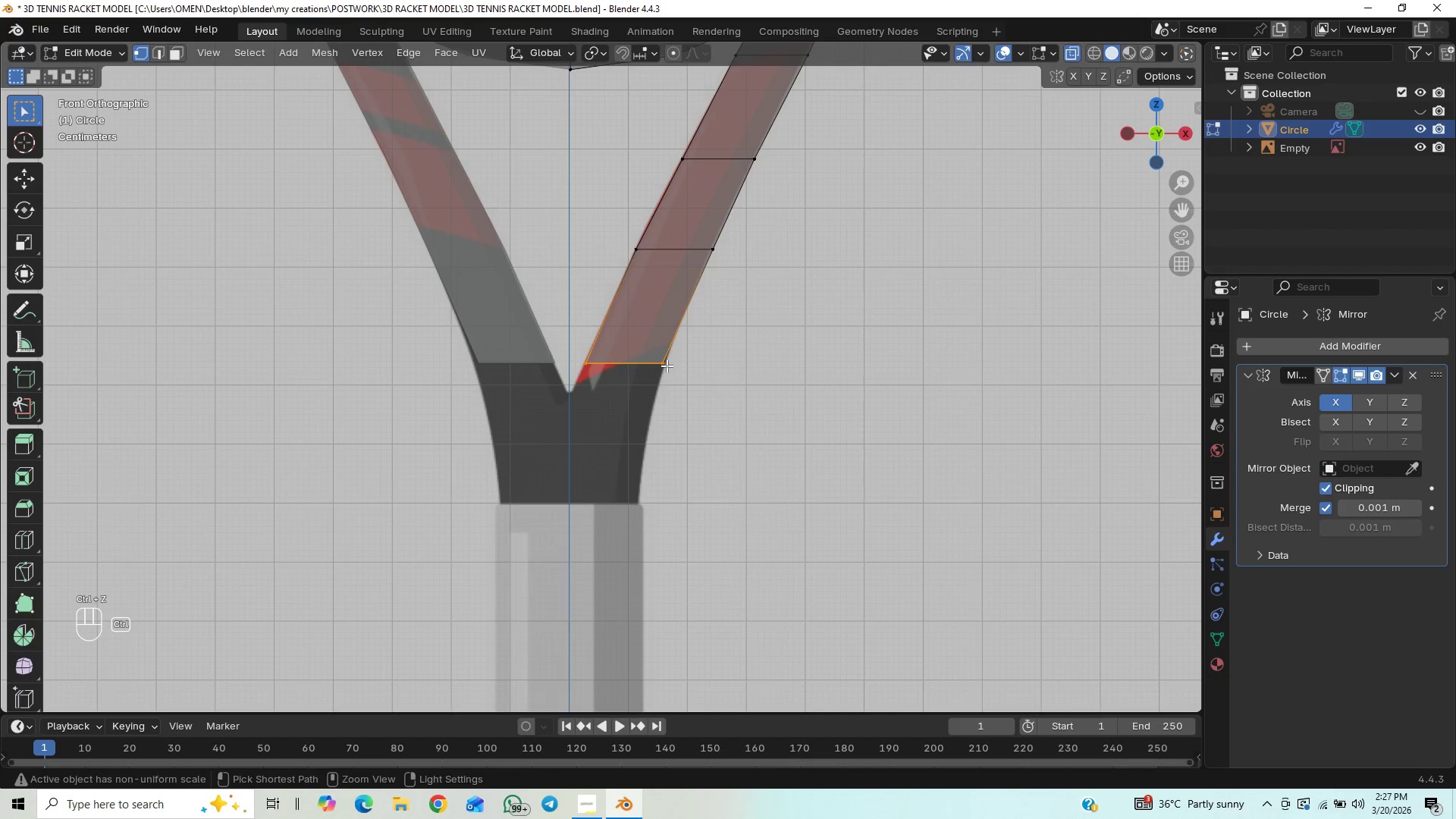 
key(Control+Z)
 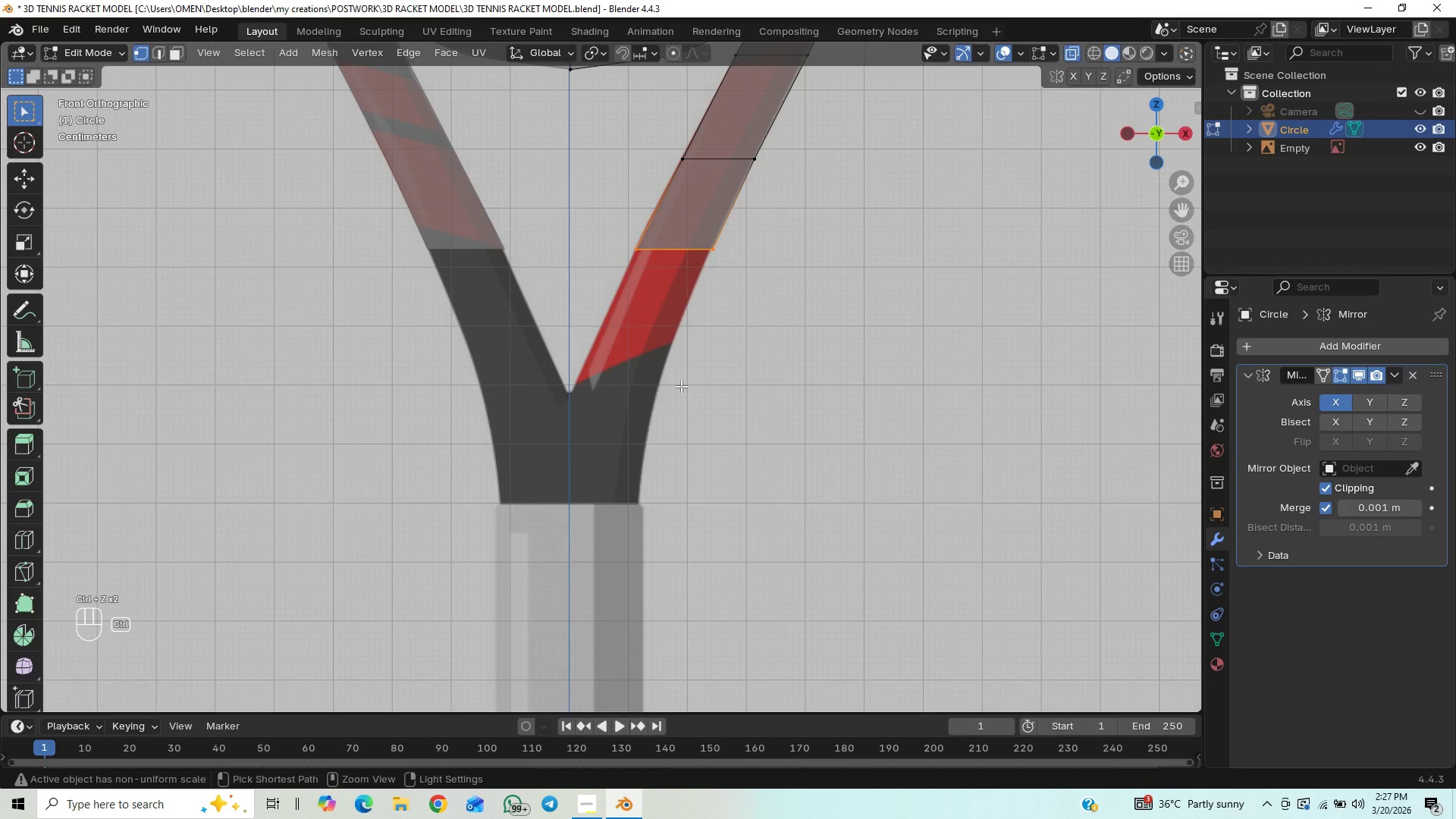 
key(Control+Shift+Z)
 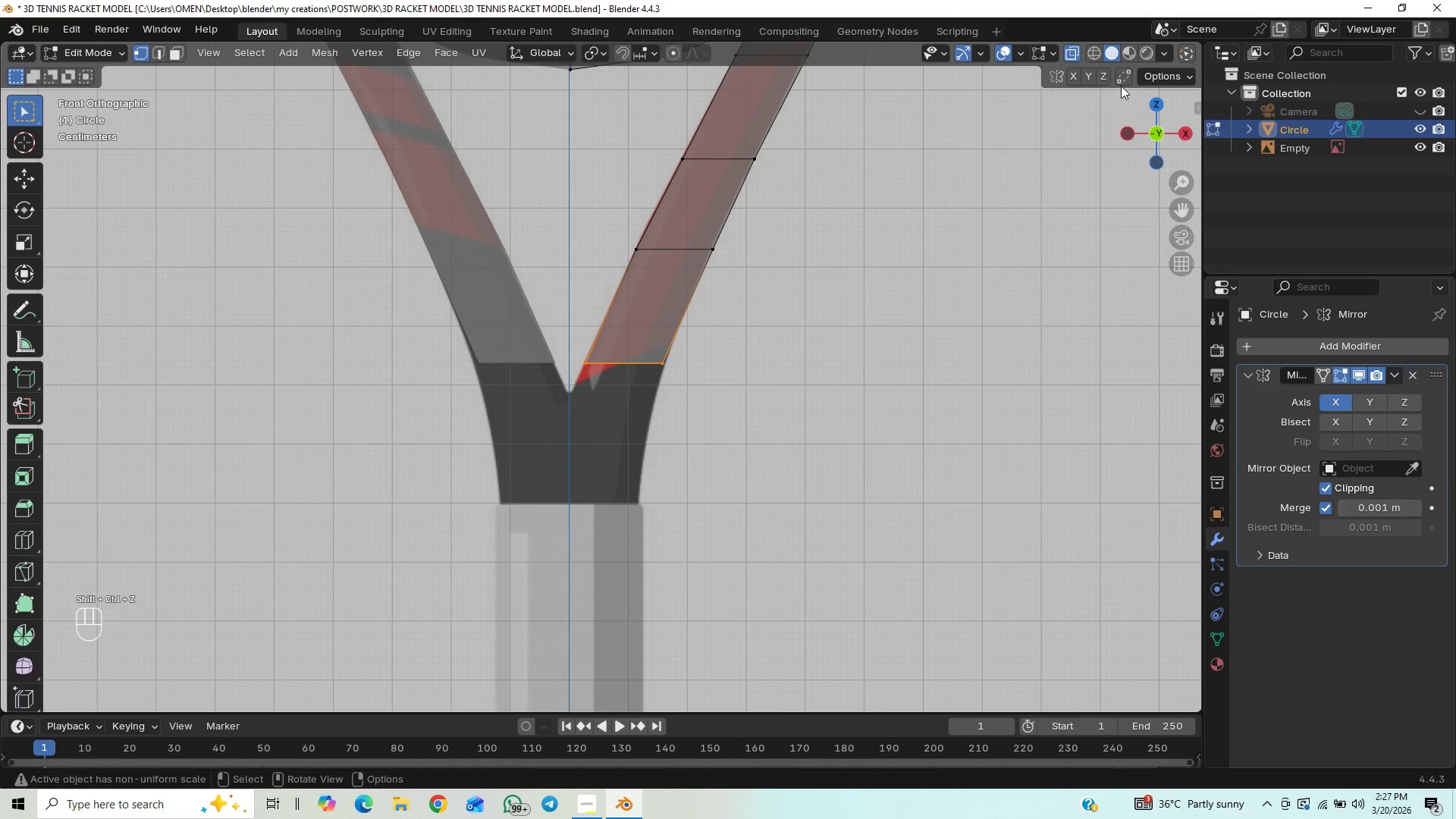 
left_click([1123, 77])
 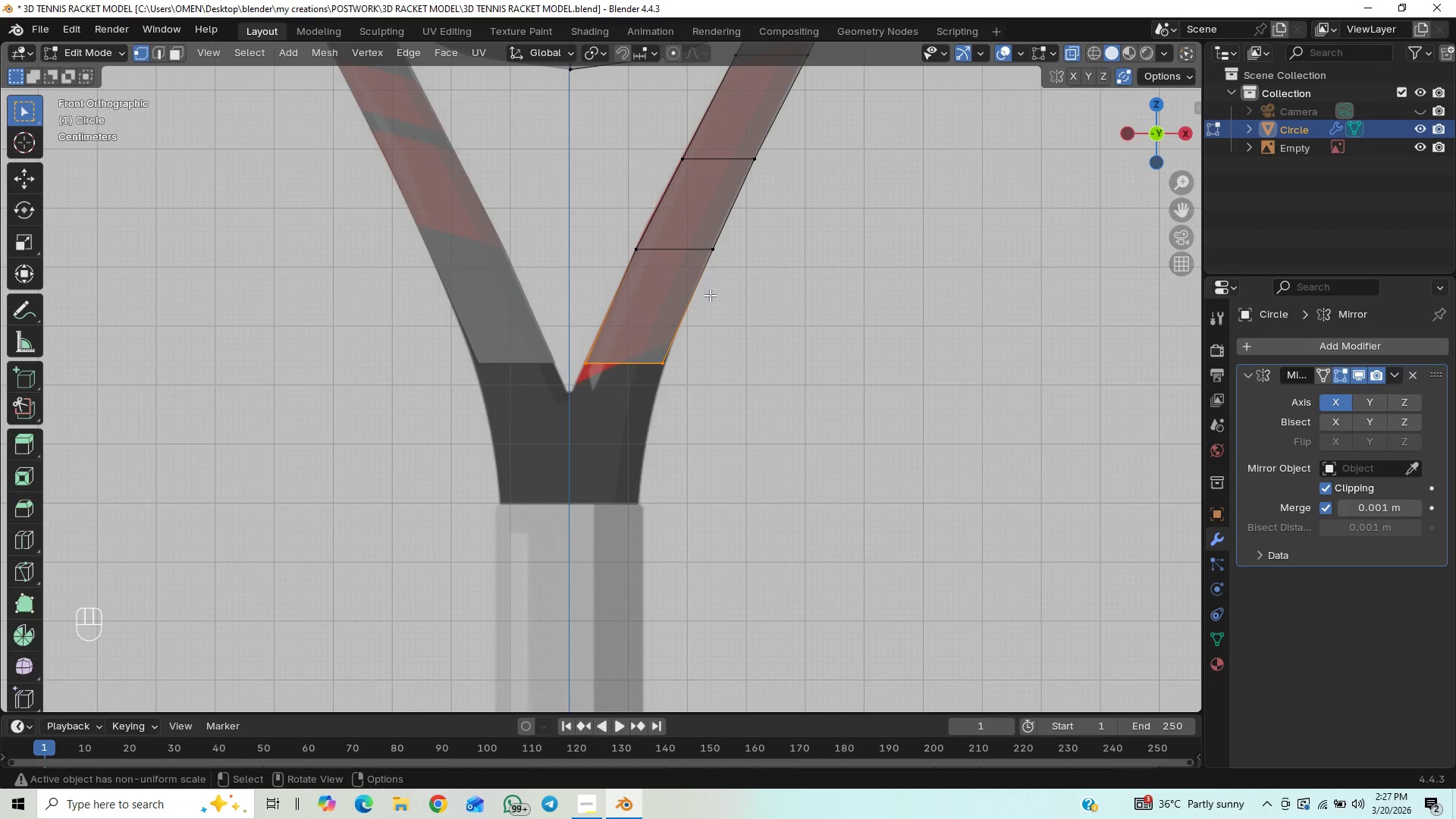 
wait(13.66)
 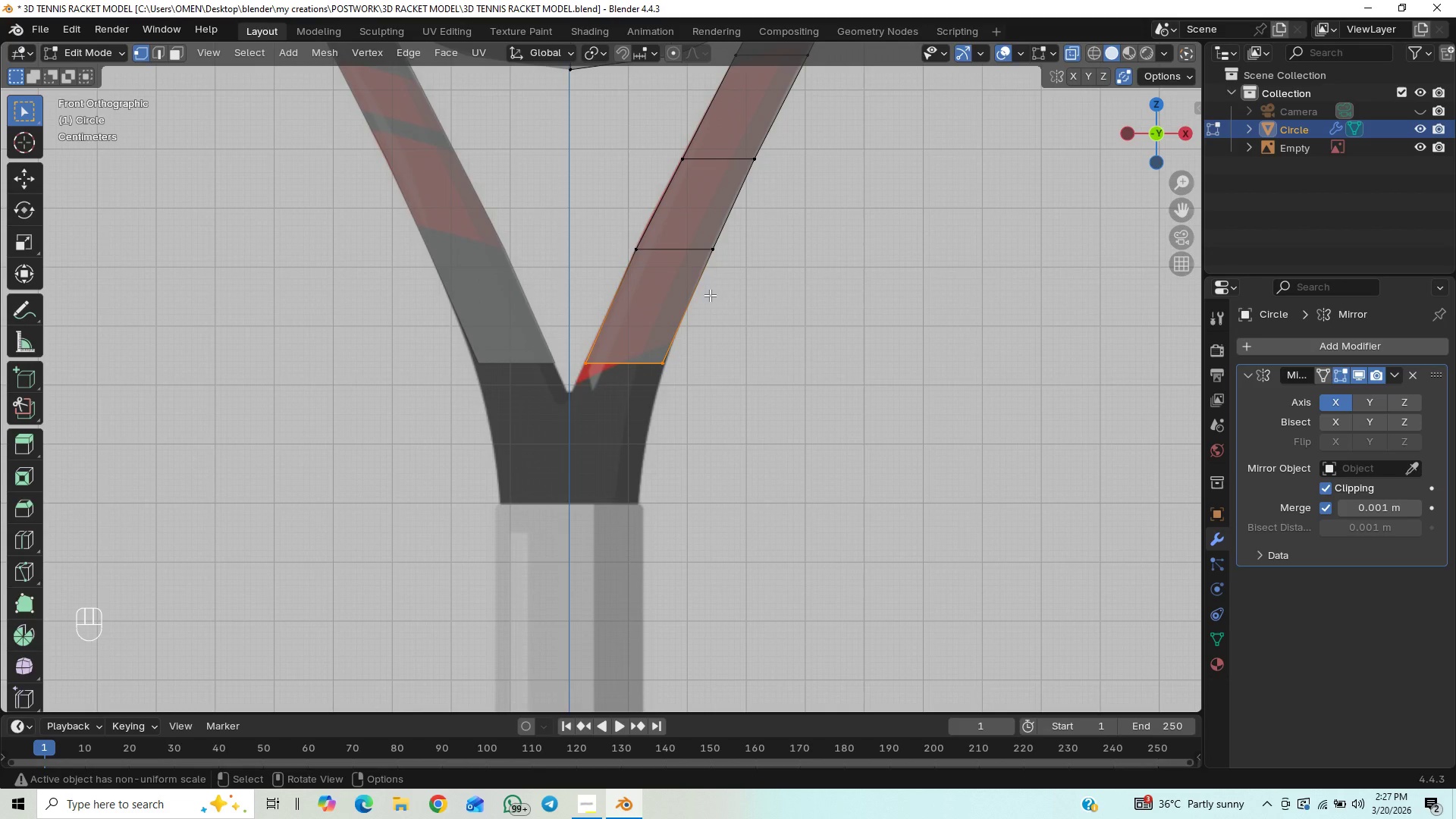 
key(E)
 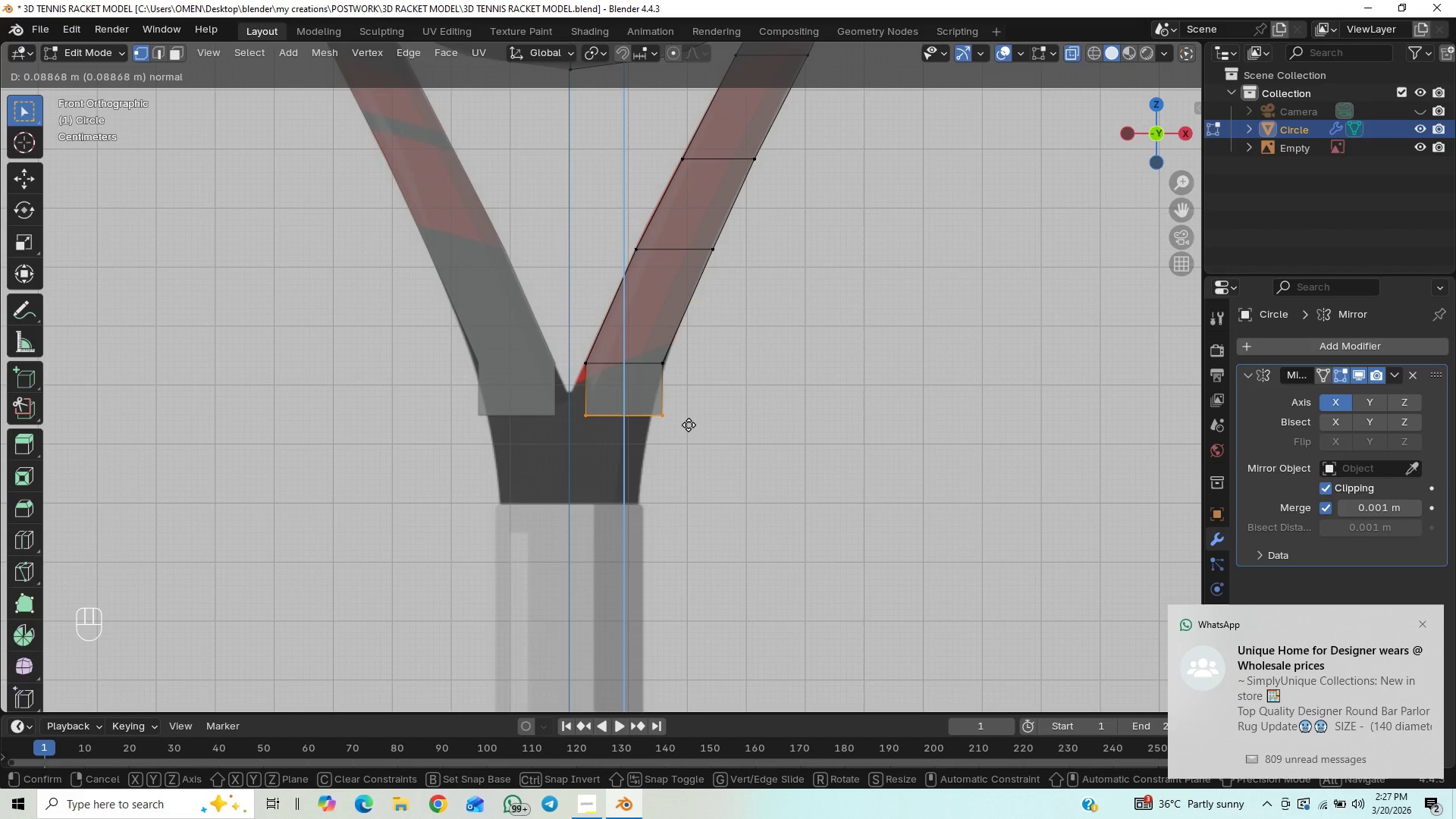 
wait(7.97)
 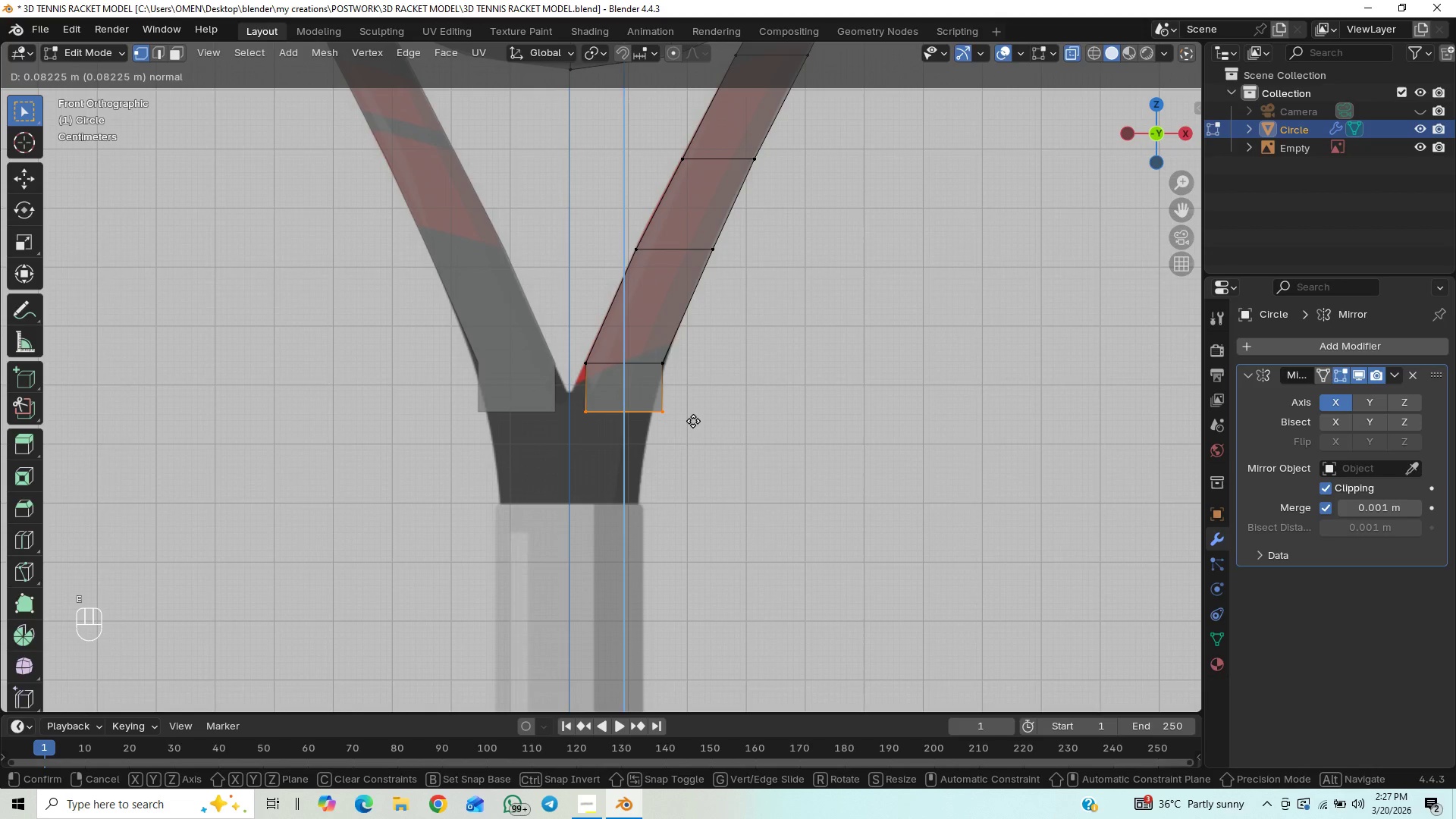 
key(Z)
 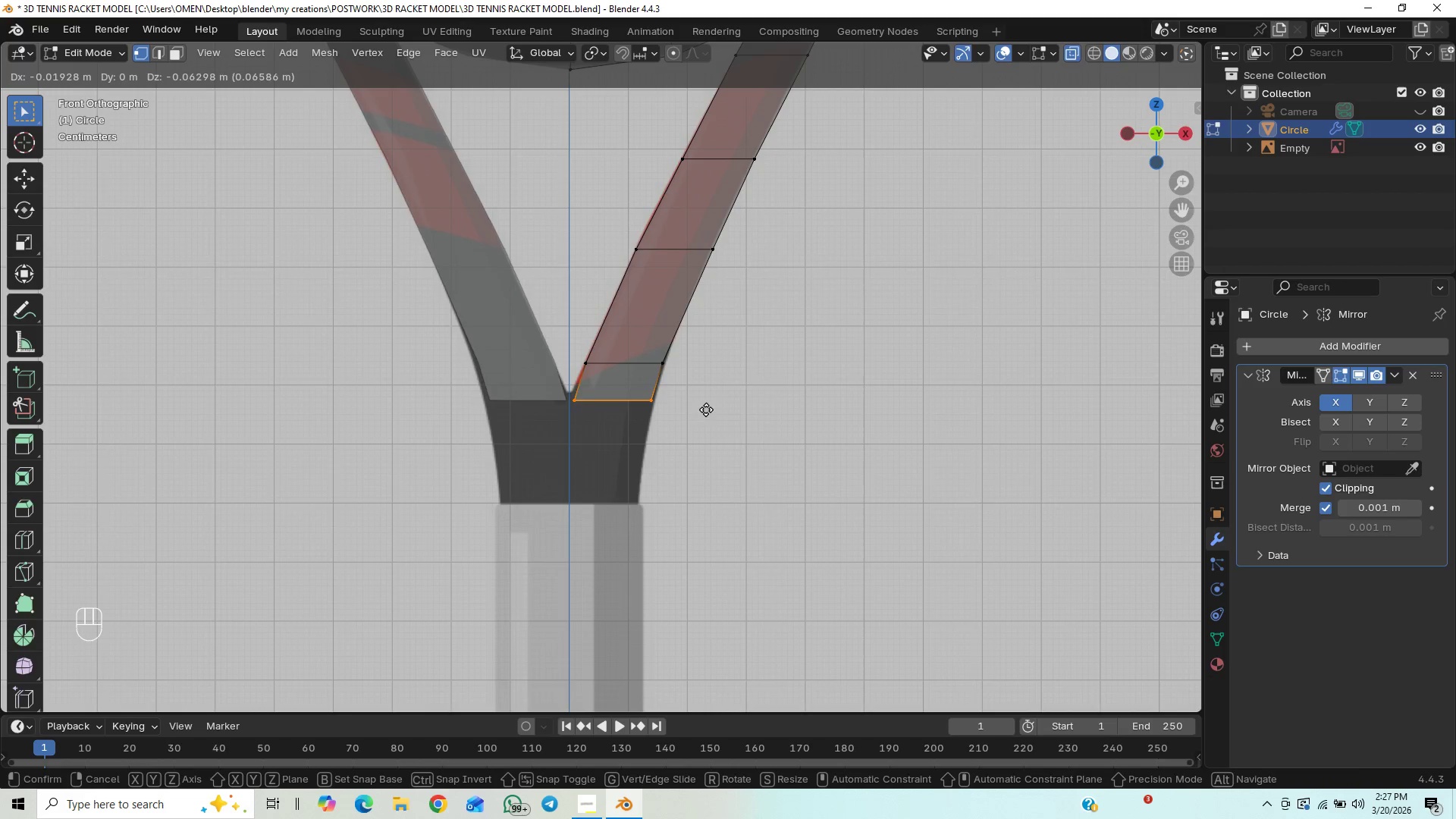 
wait(5.56)
 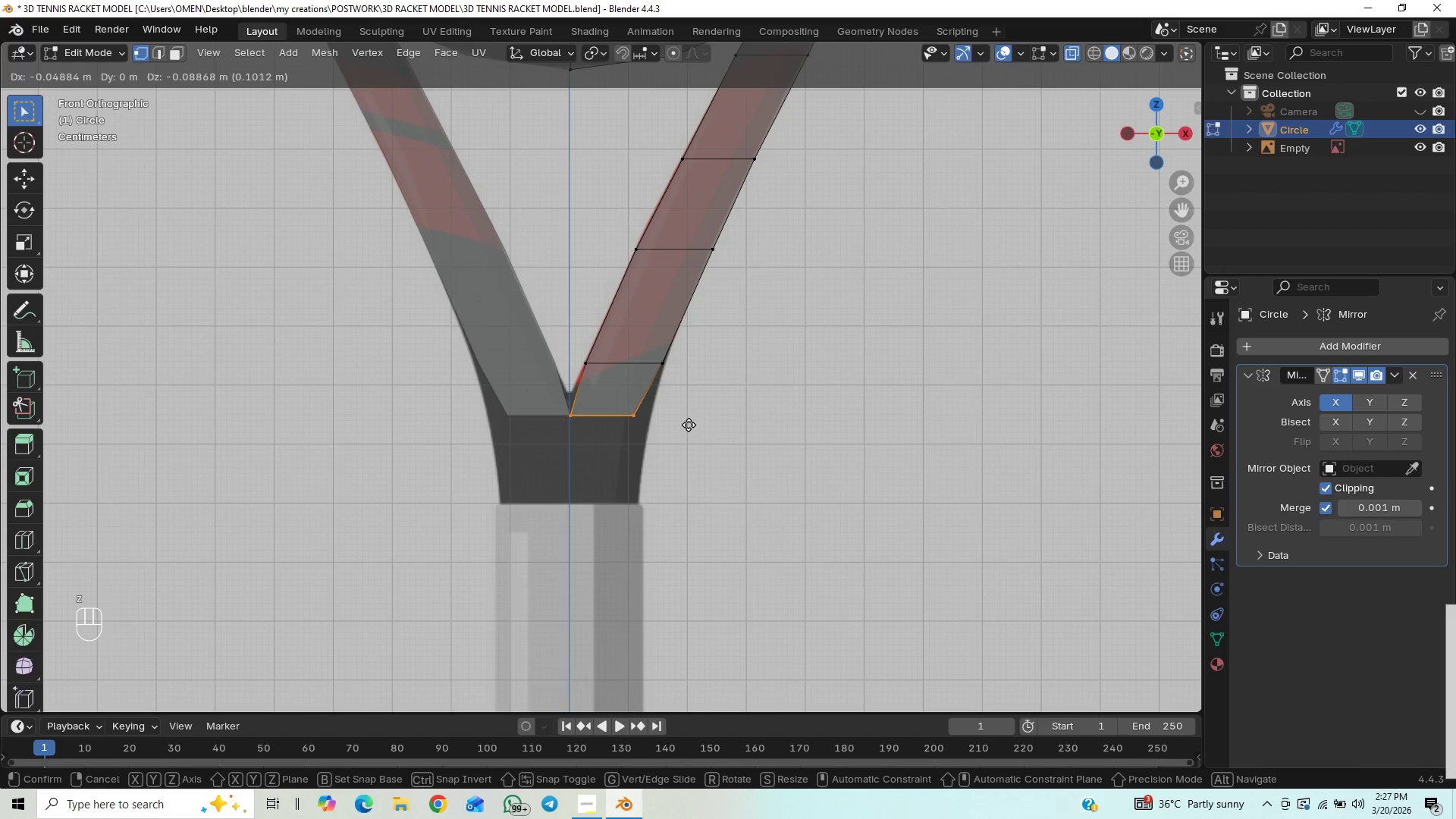 
hold_key(key=ShiftLeft, duration=1.5)
 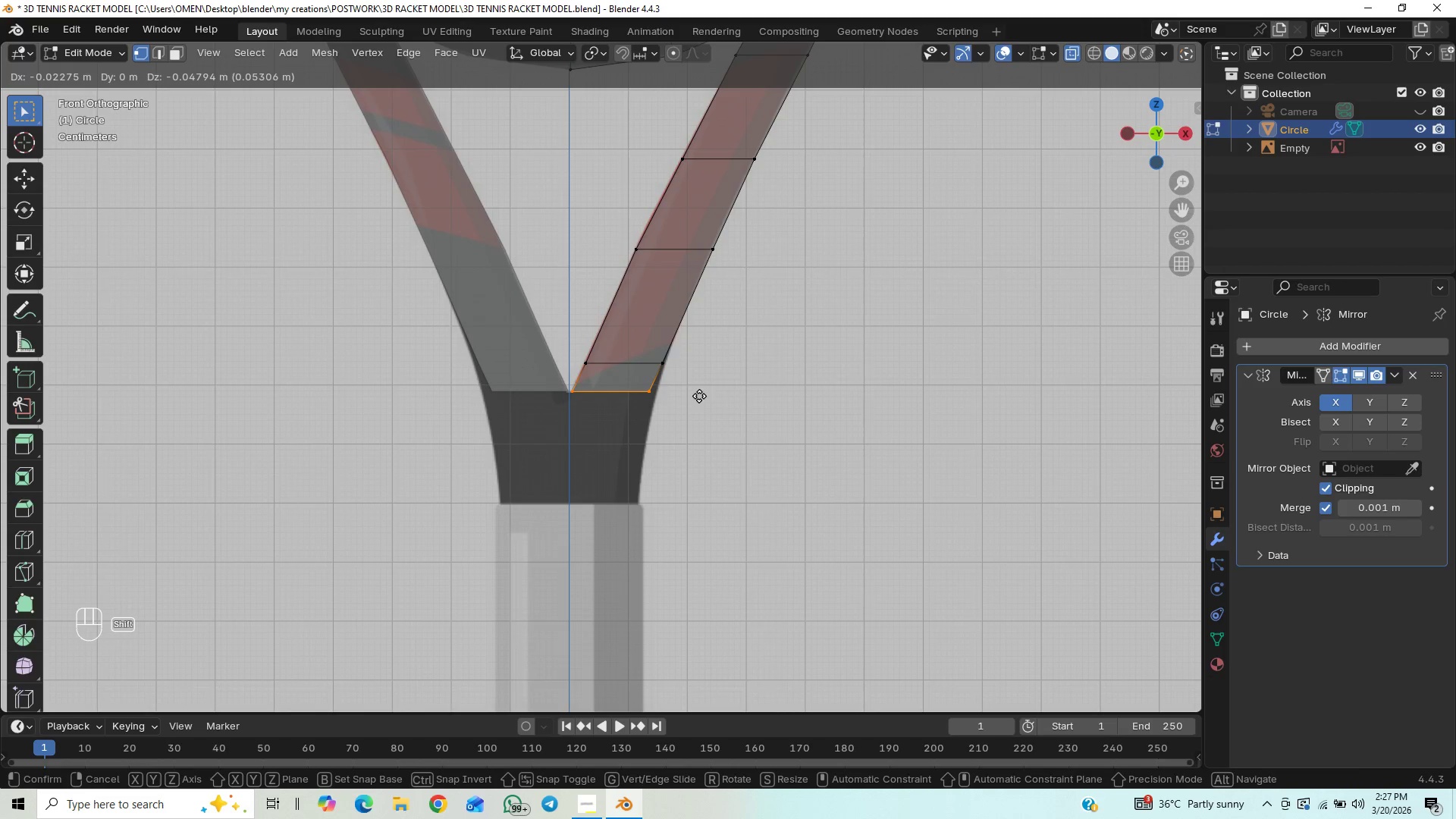 
hold_key(key=ShiftLeft, duration=1.51)
 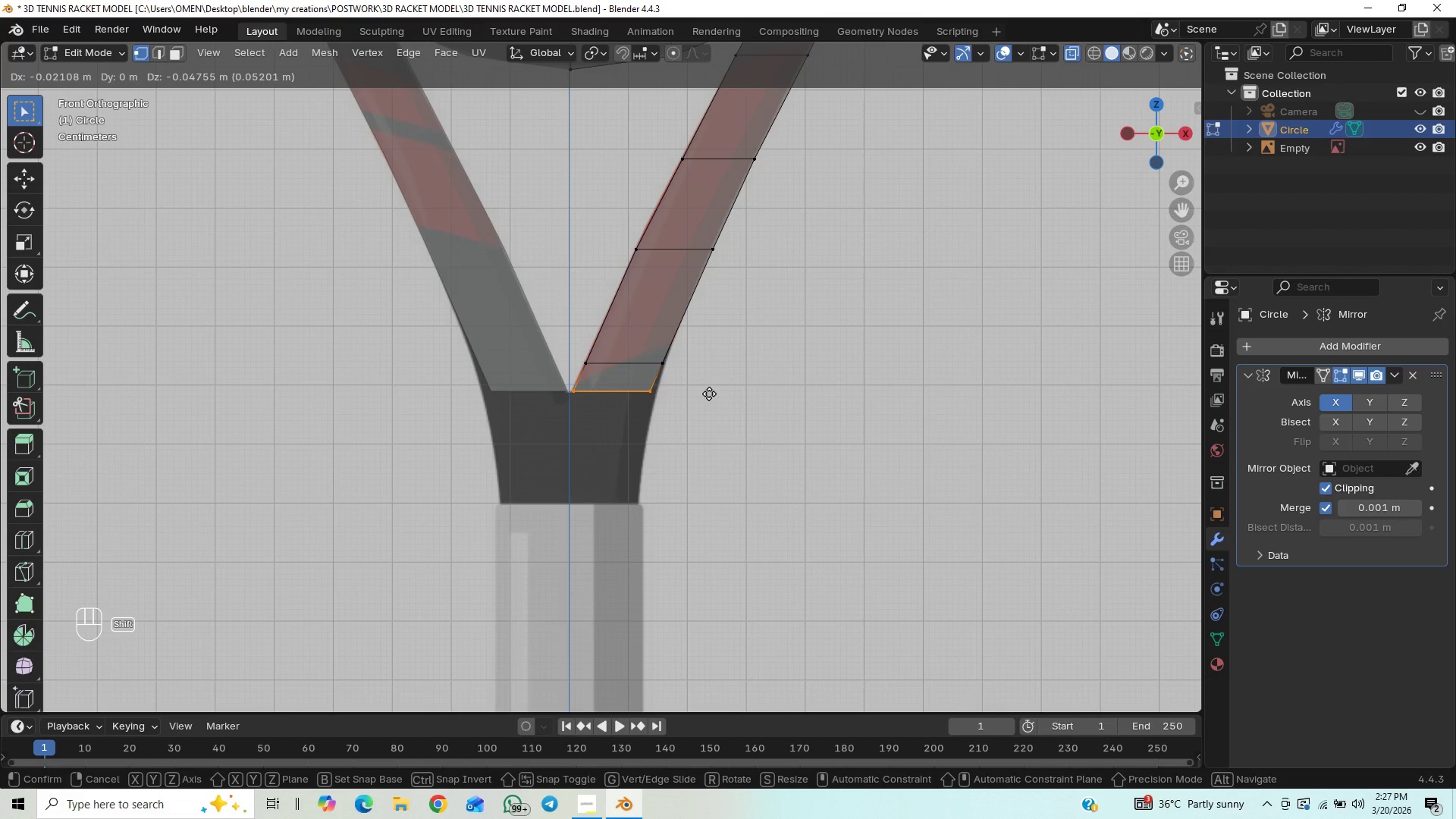 
hold_key(key=ShiftLeft, duration=1.52)
 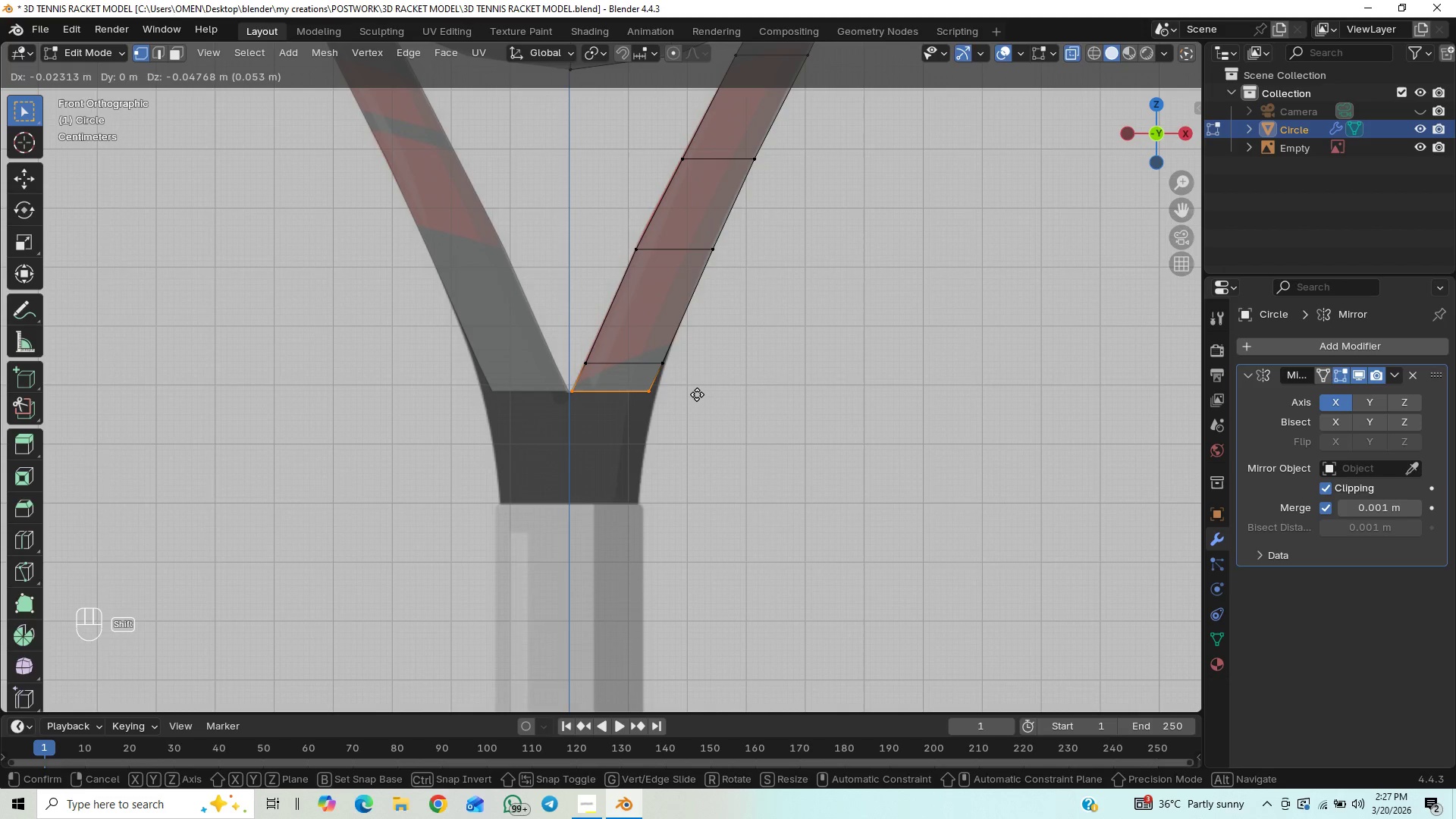 
hold_key(key=ShiftLeft, duration=1.5)
 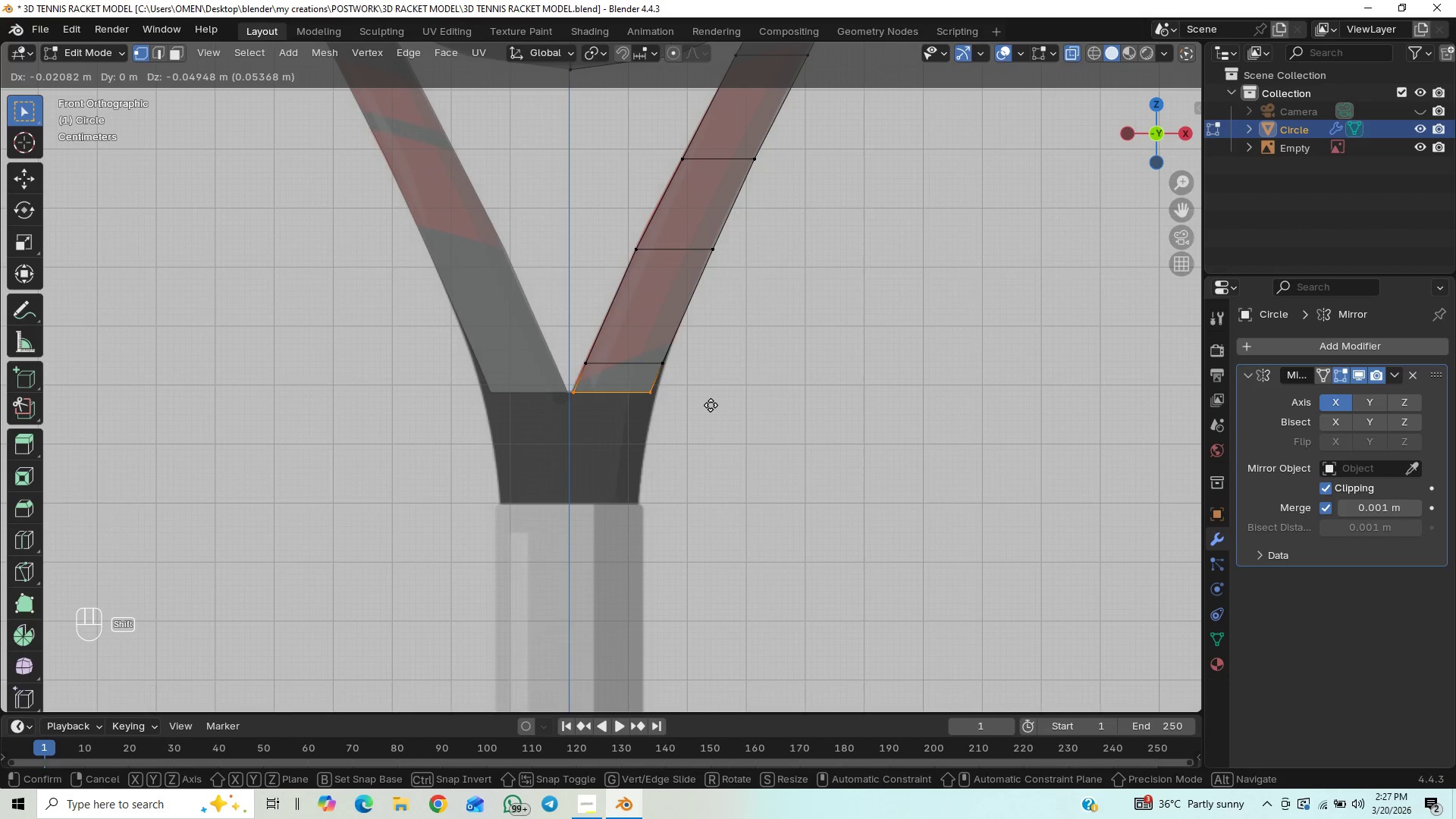 
hold_key(key=ShiftLeft, duration=1.52)
 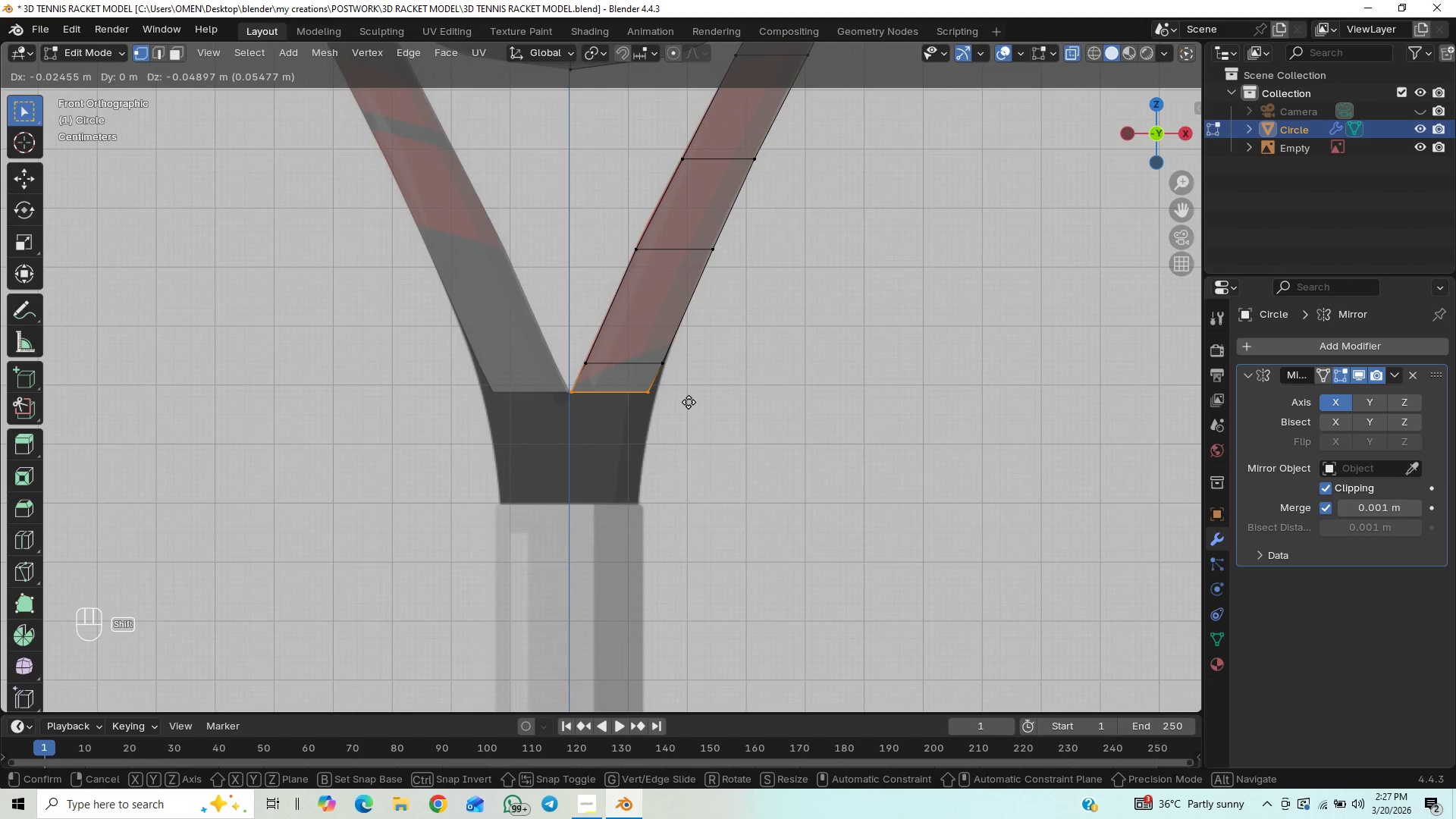 
hold_key(key=ShiftLeft, duration=1.51)
 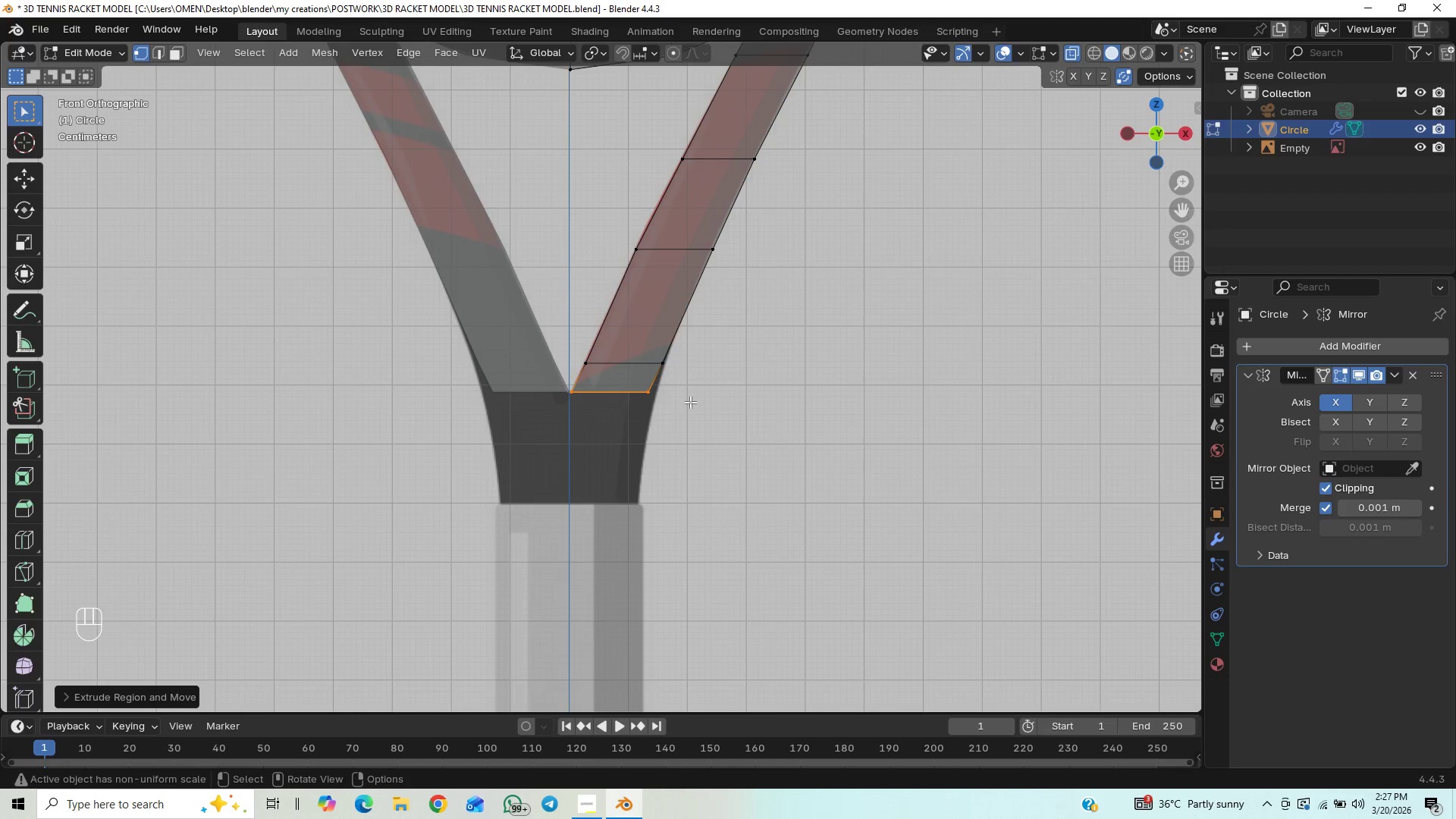 
hold_key(key=ShiftLeft, duration=0.31)
left_click([690, 402])
 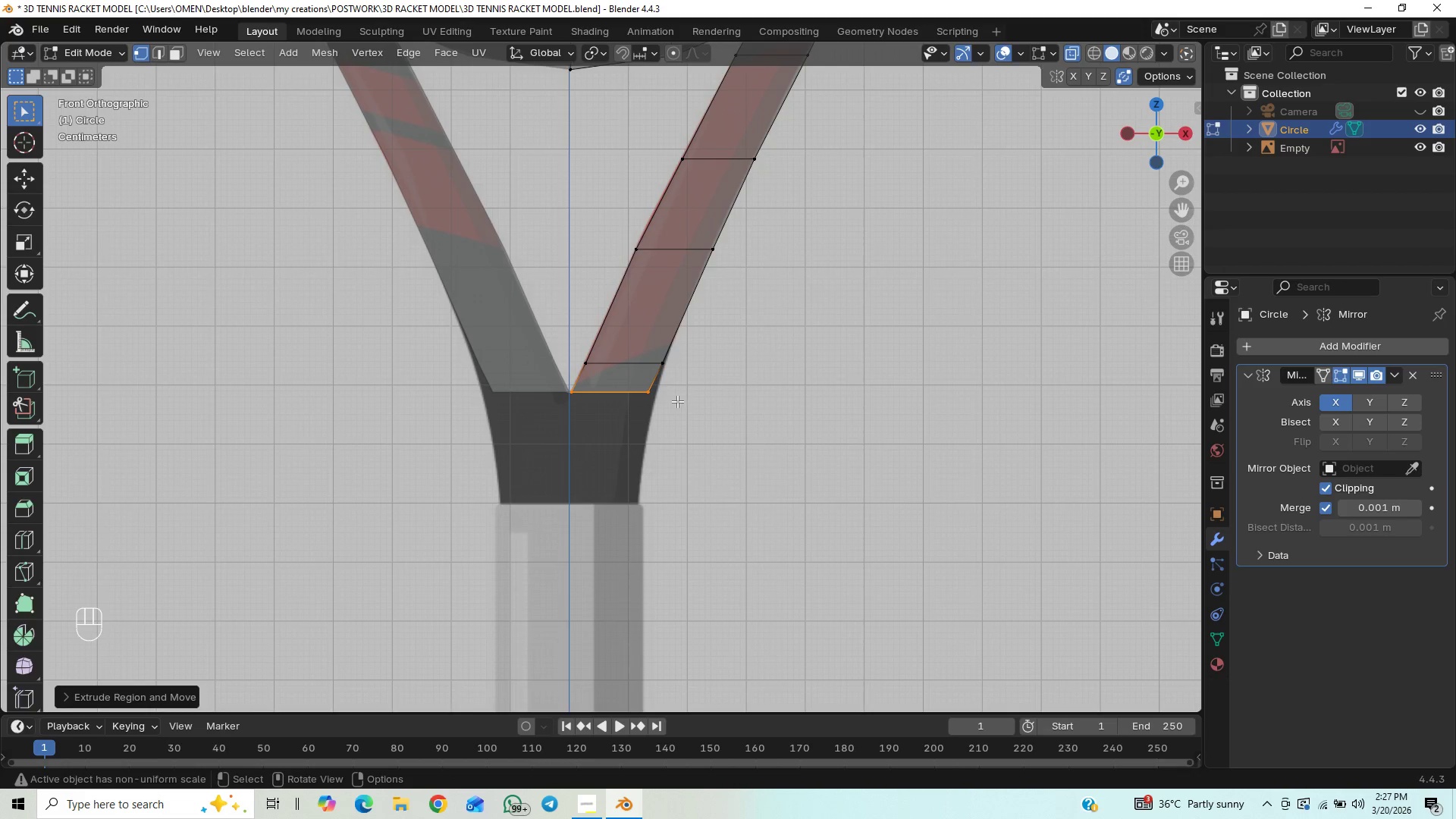 
scroll: coordinate [674, 401], scroll_direction: up, amount: 1.0
 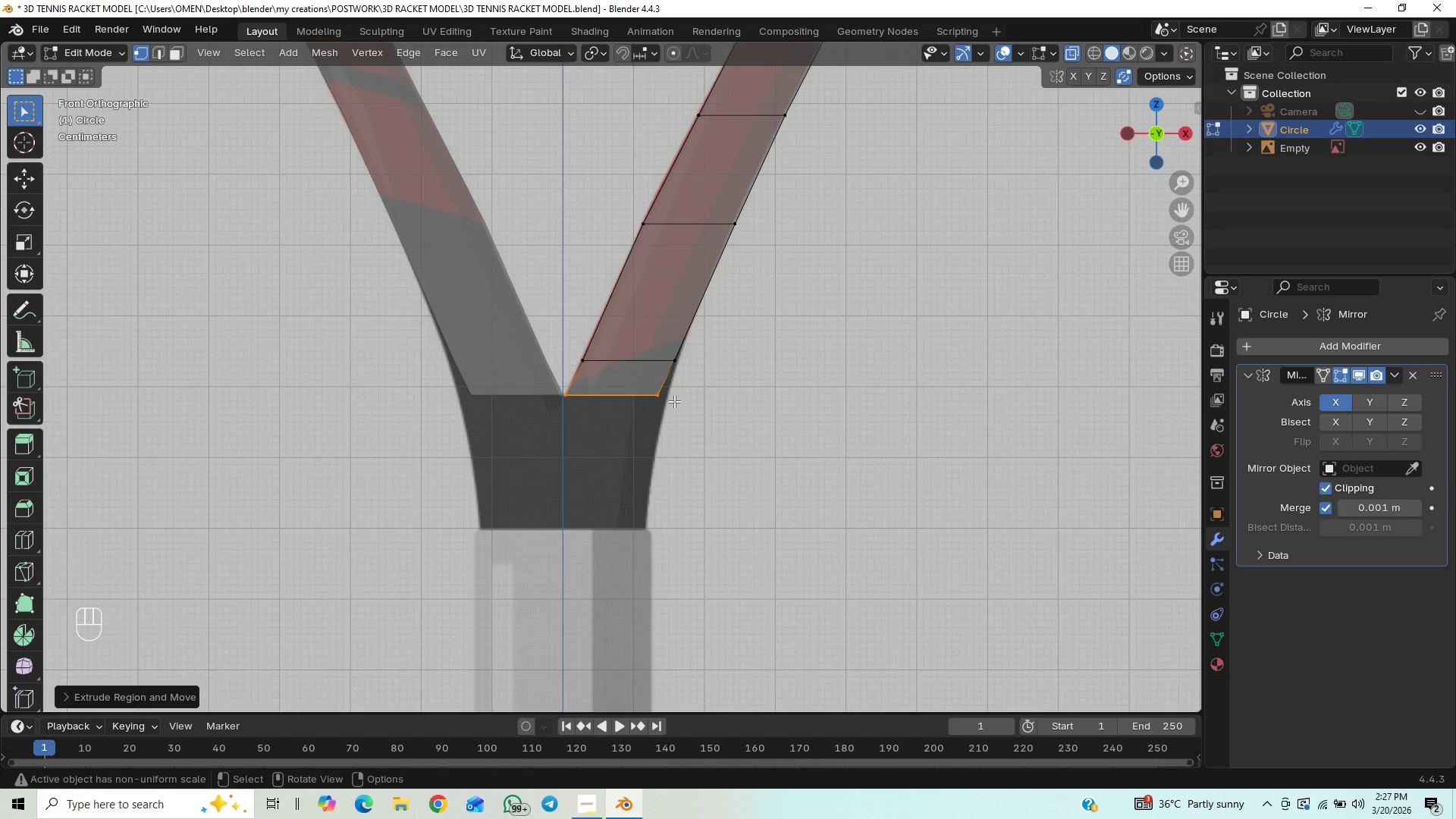 
scroll: coordinate [673, 400], scroll_direction: down, amount: 3.0
 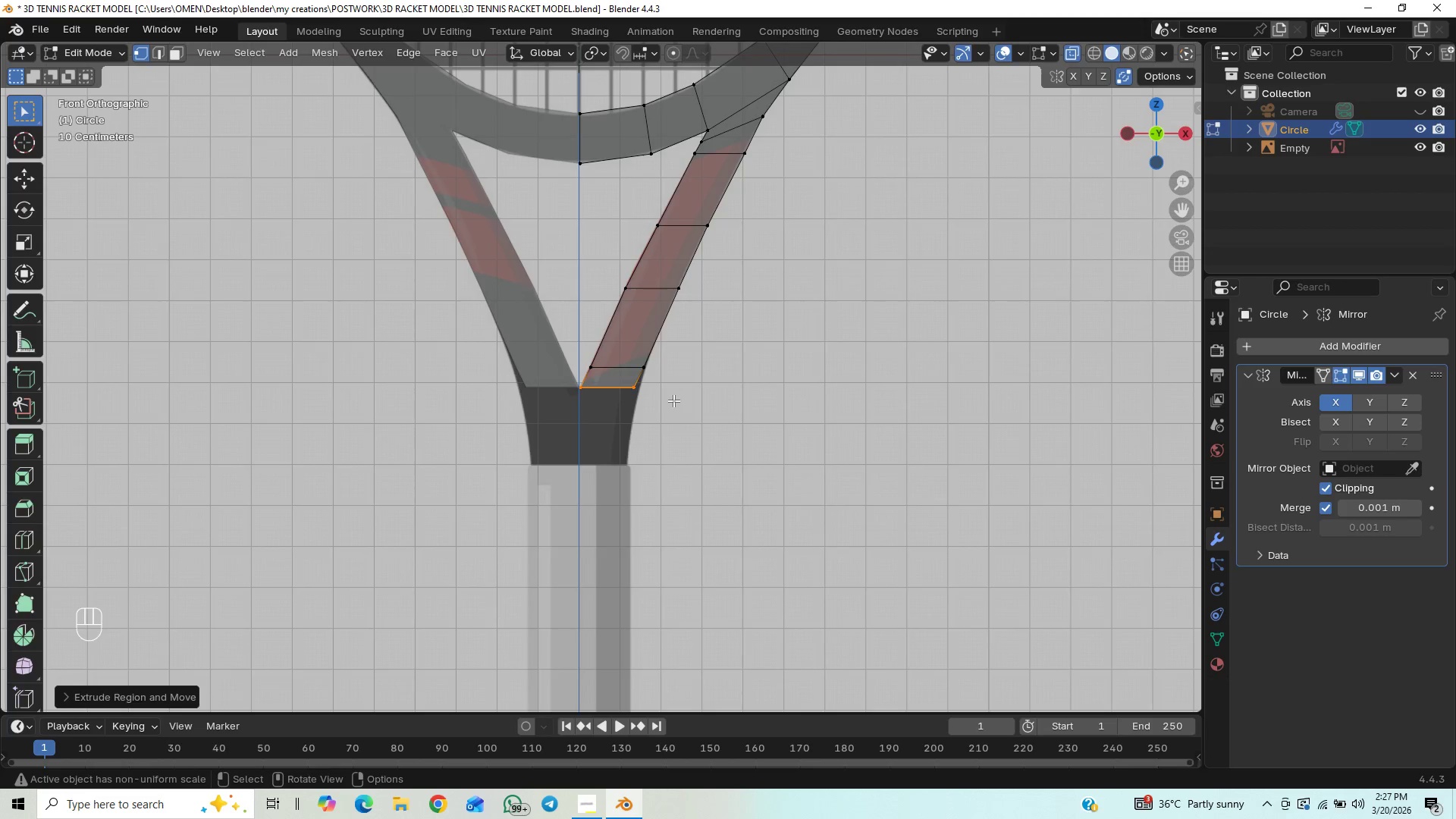 
scroll: coordinate [673, 400], scroll_direction: up, amount: 7.0
 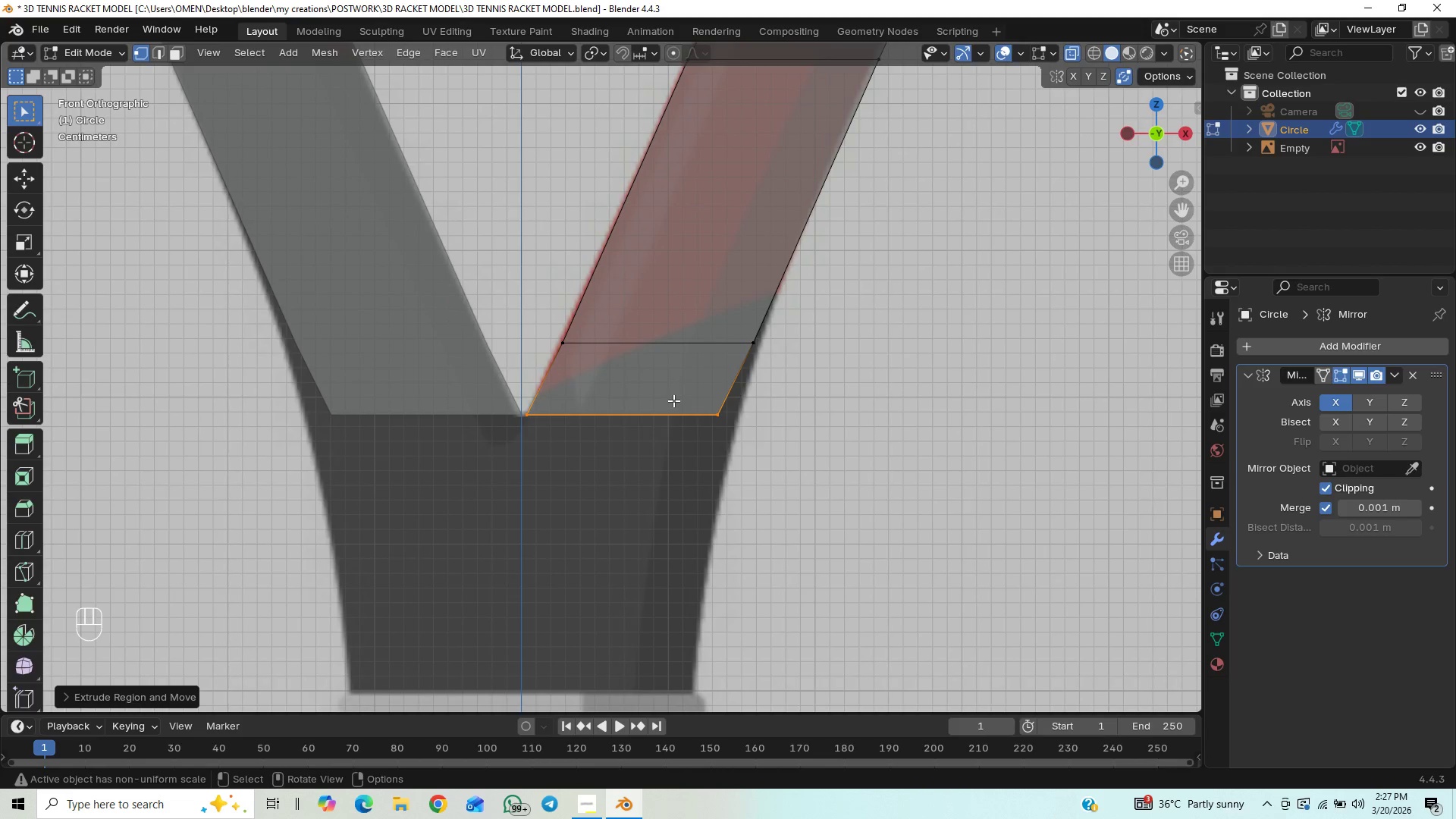 
hold_key(key=ControlLeft, duration=1.5)
 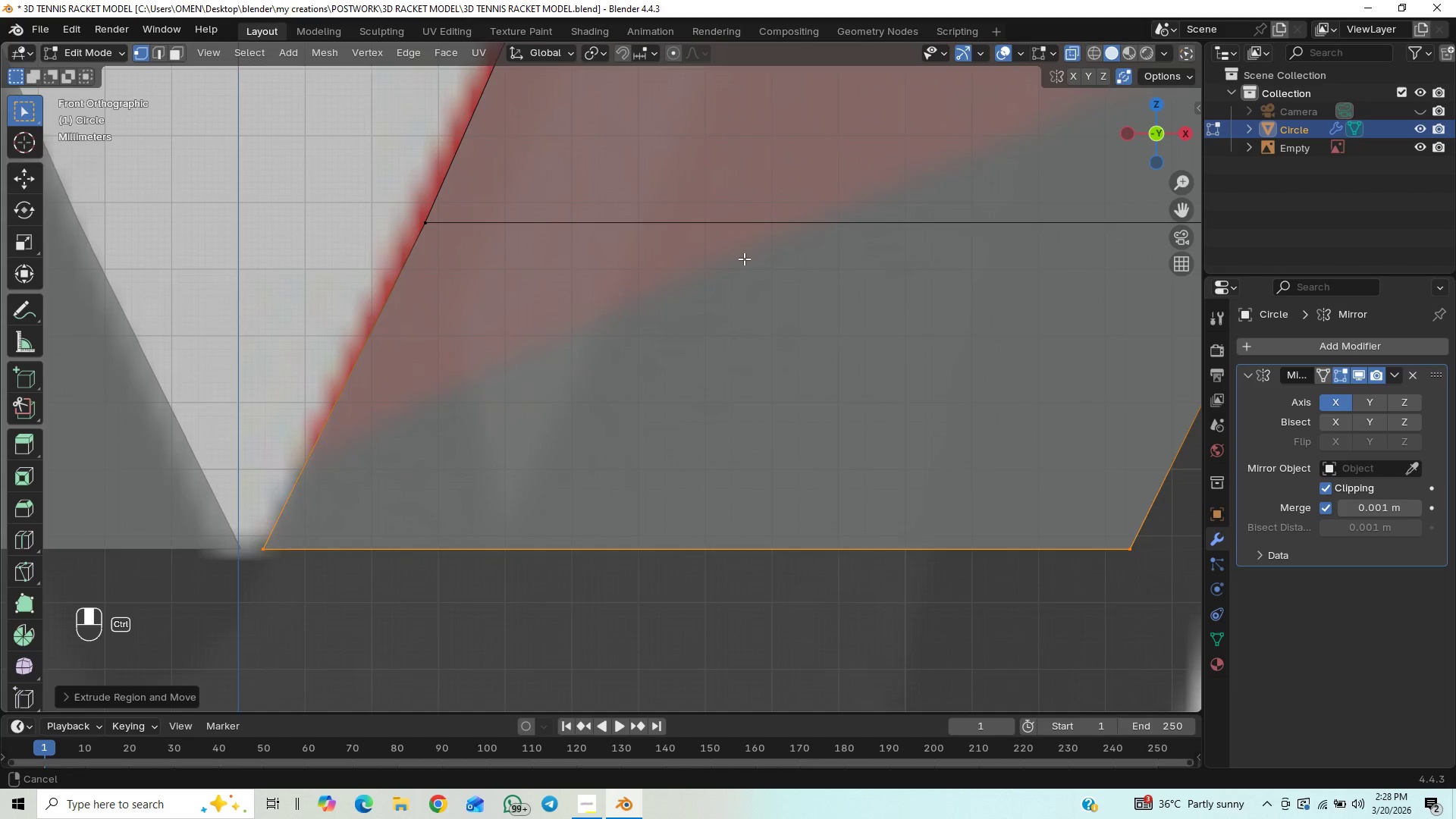 
hold_key(key=ControlLeft, duration=1.52)
 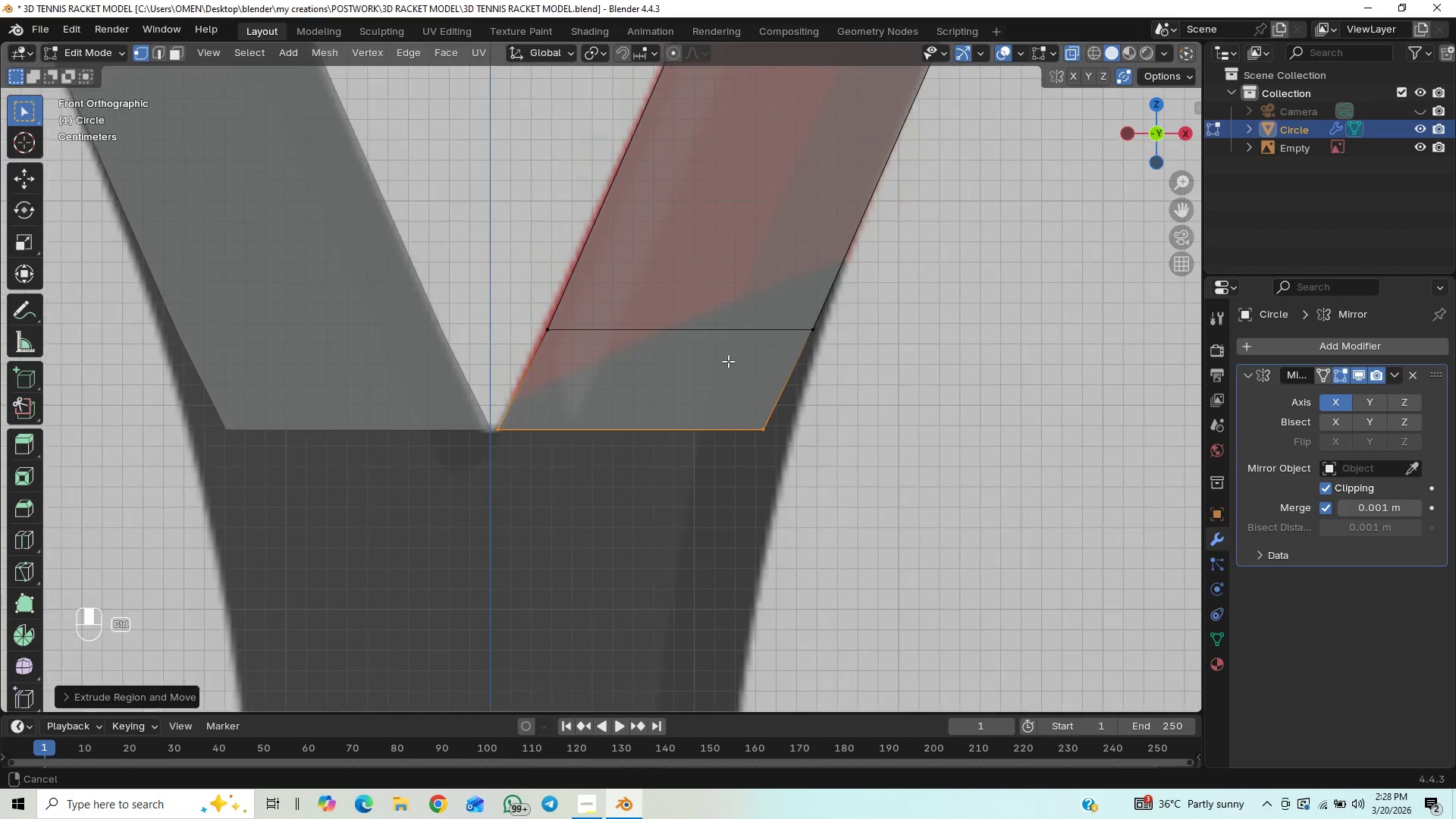 
hold_key(key=ControlLeft, duration=1.52)
triple_click([711, 397])
 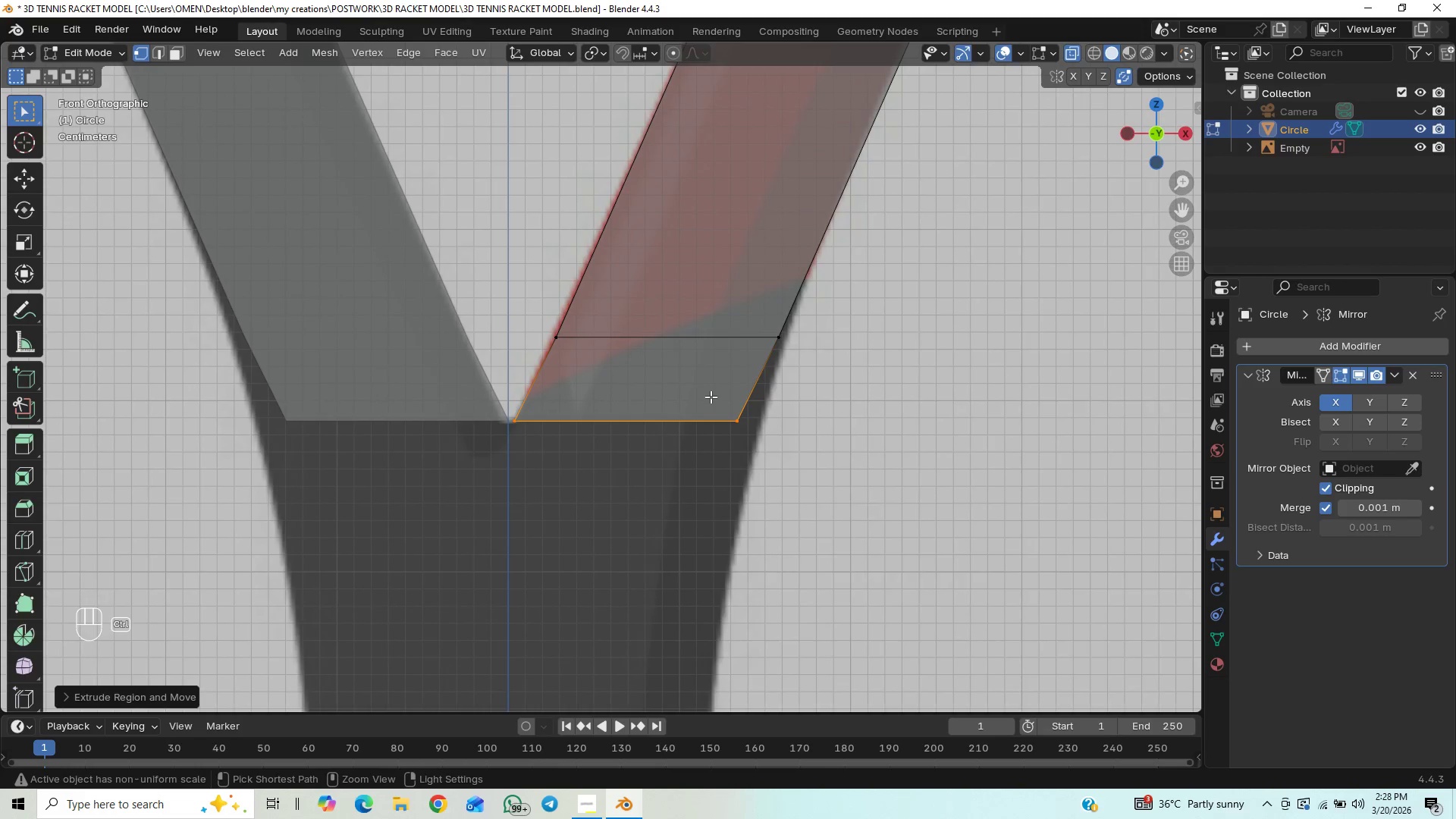 
hold_key(key=ControlLeft, duration=0.62)
 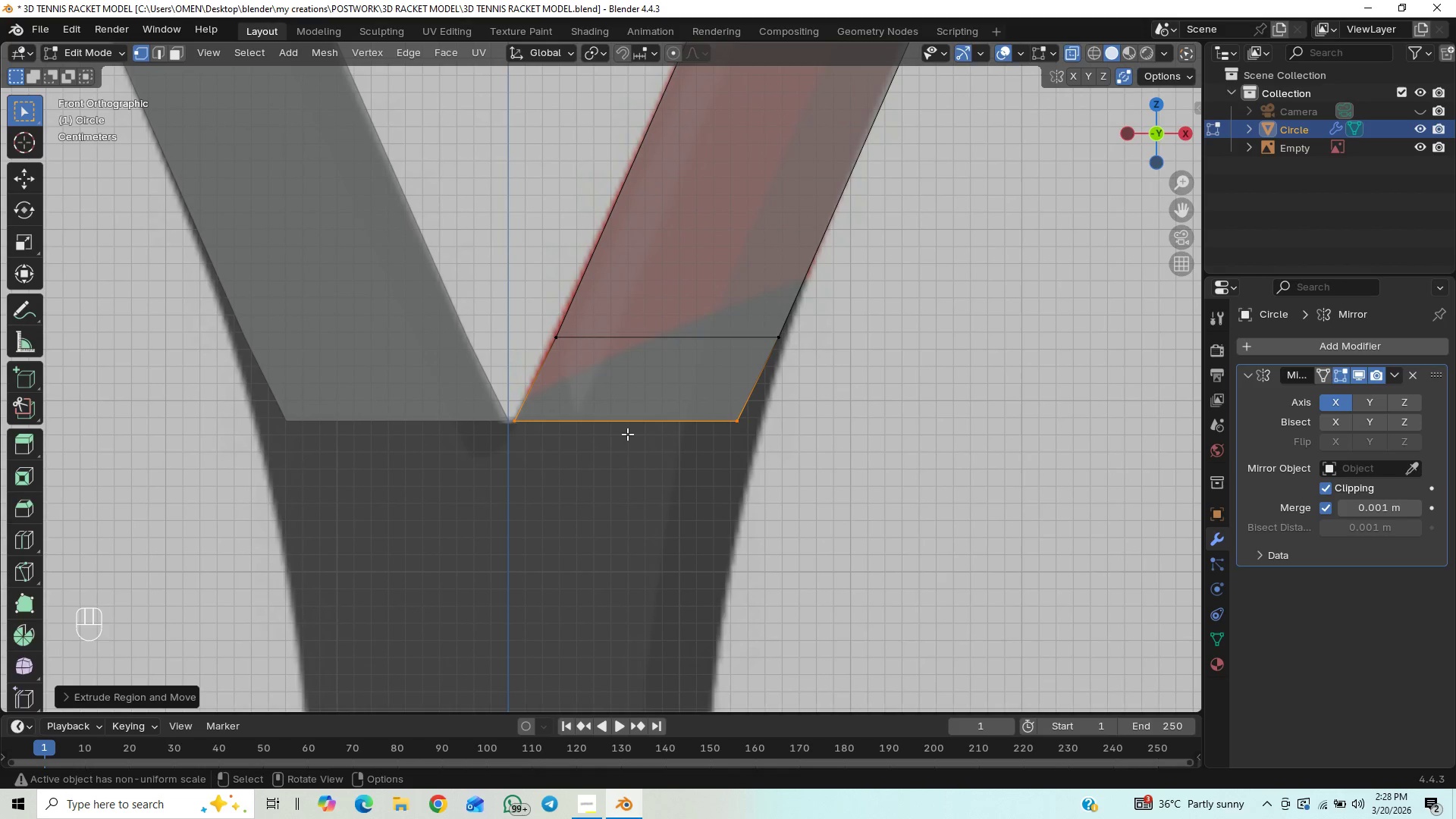 
type(GX)
 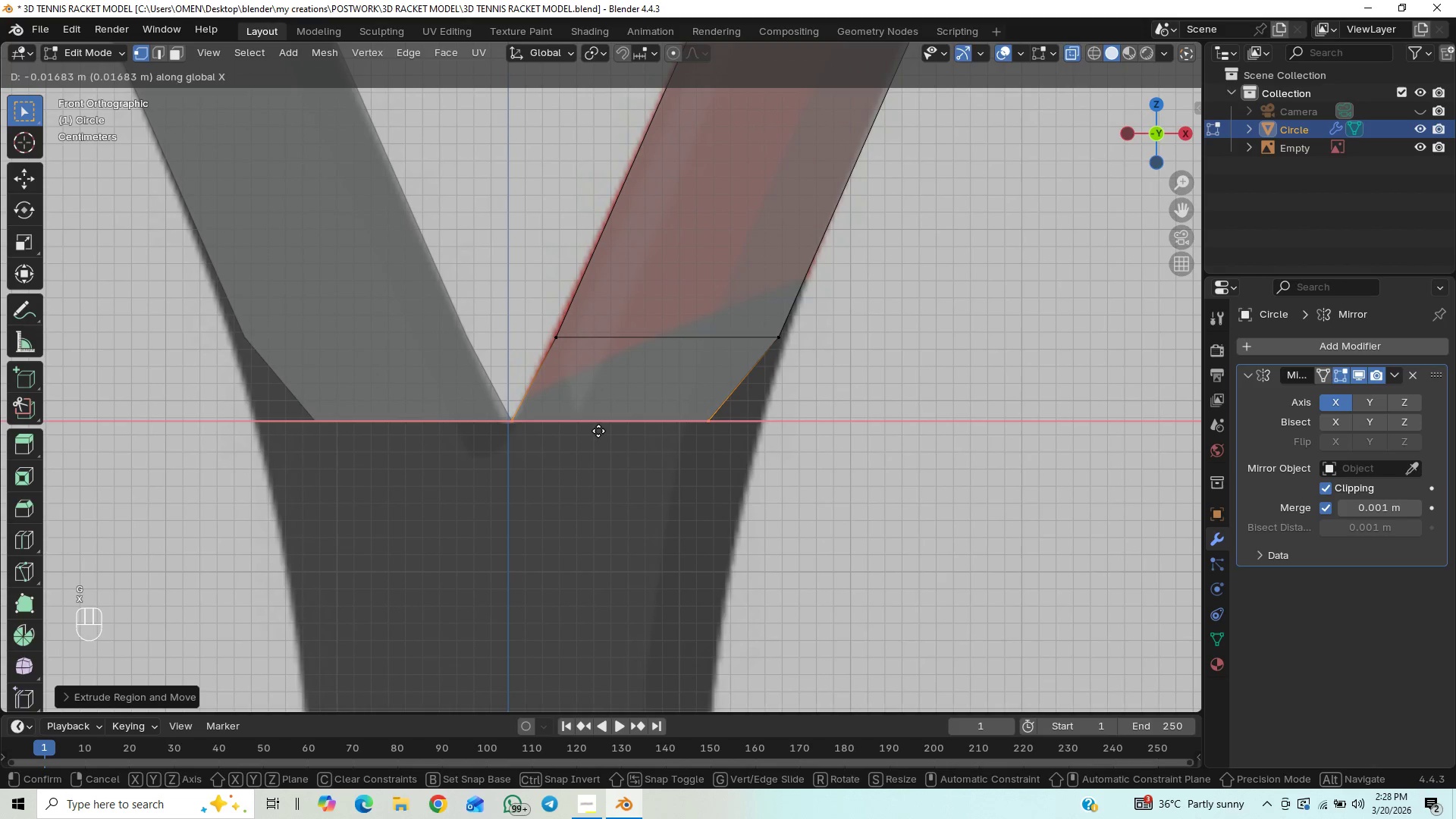 
left_click([598, 431])
 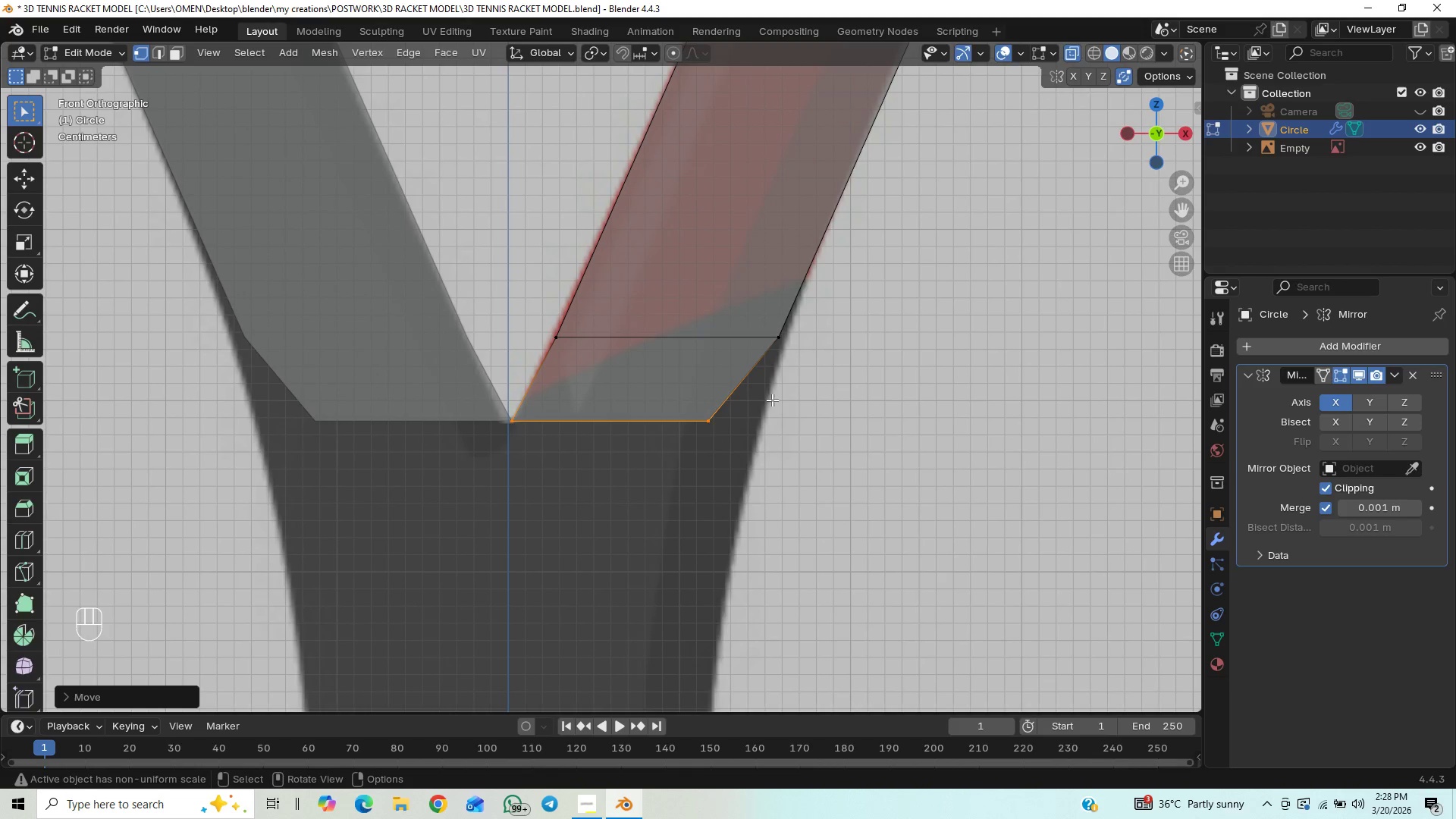 
left_click_drag(start_coordinate=[772, 399], to_coordinate=[670, 460])
 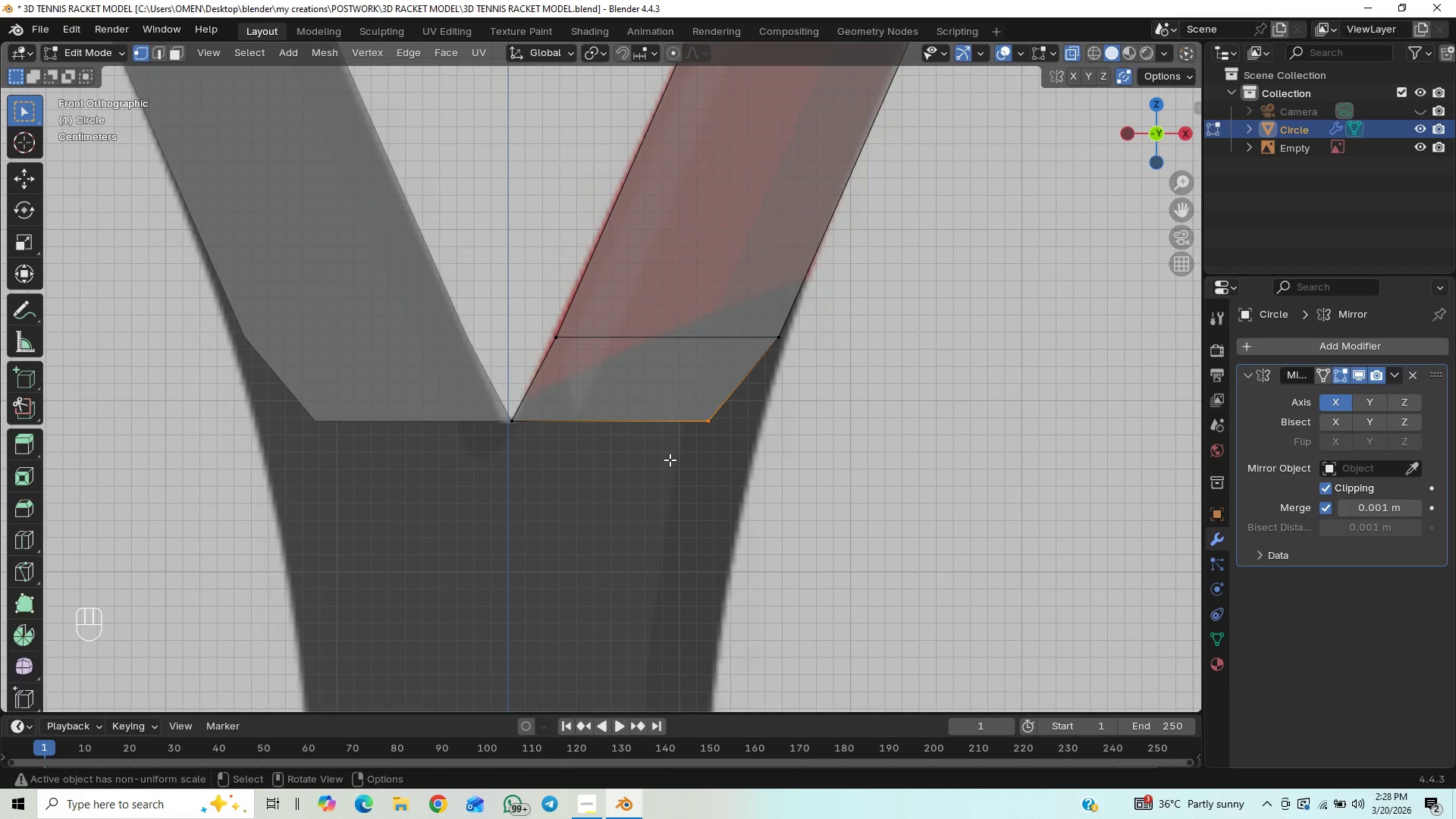 
type(GX)
 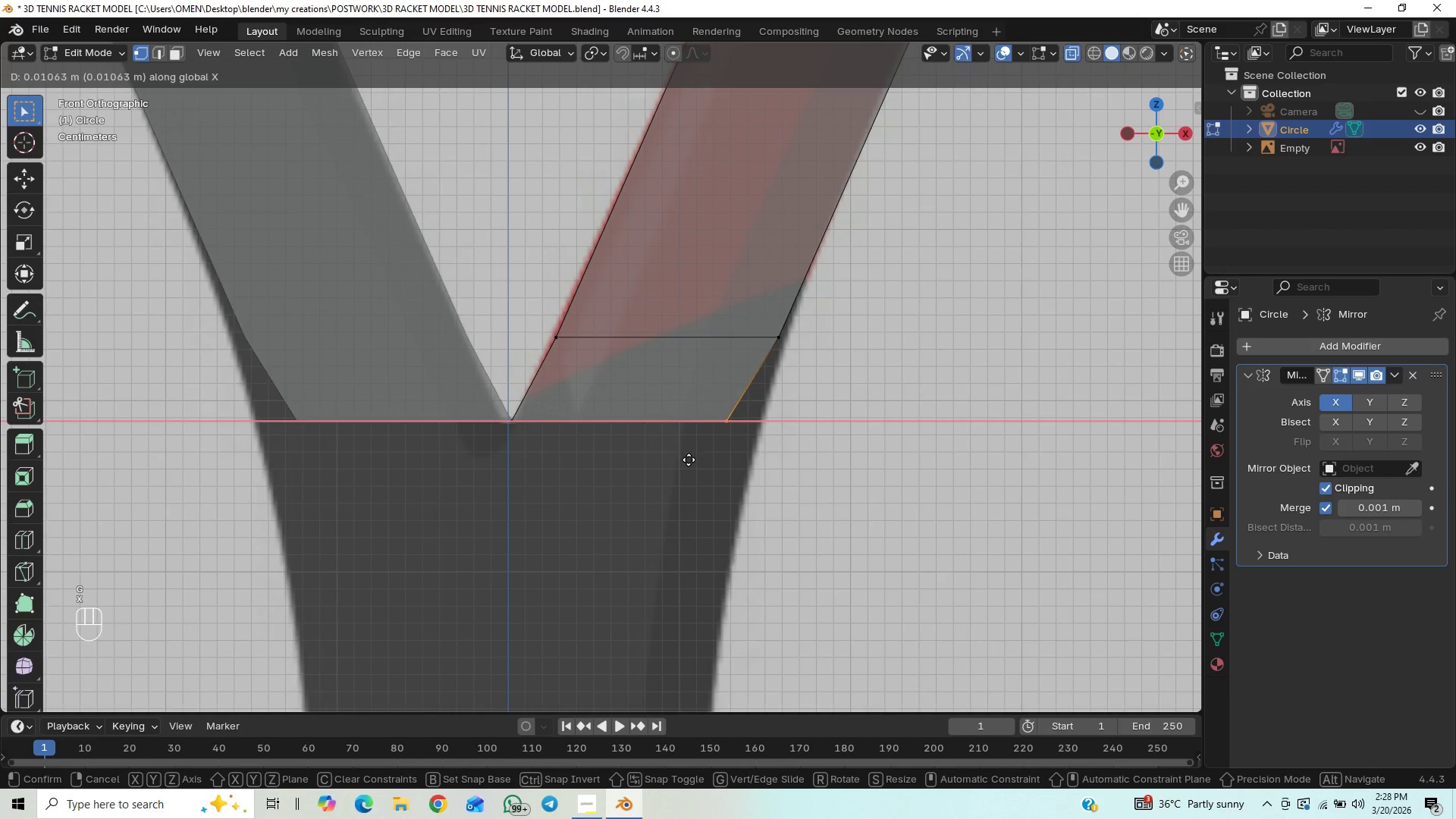 
hold_key(key=ShiftLeft, duration=1.5)
 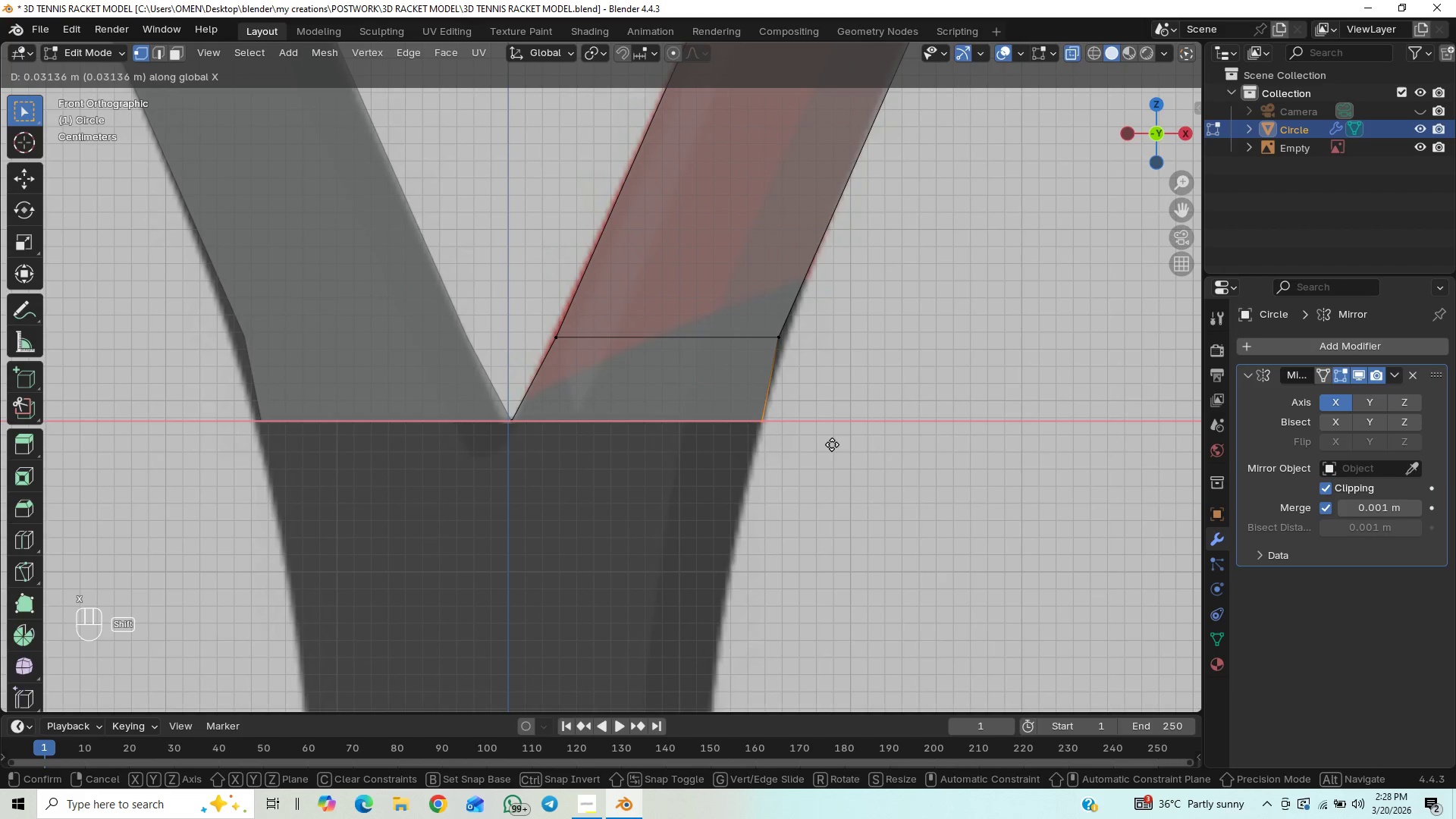 
hold_key(key=ShiftLeft, duration=1.5)
 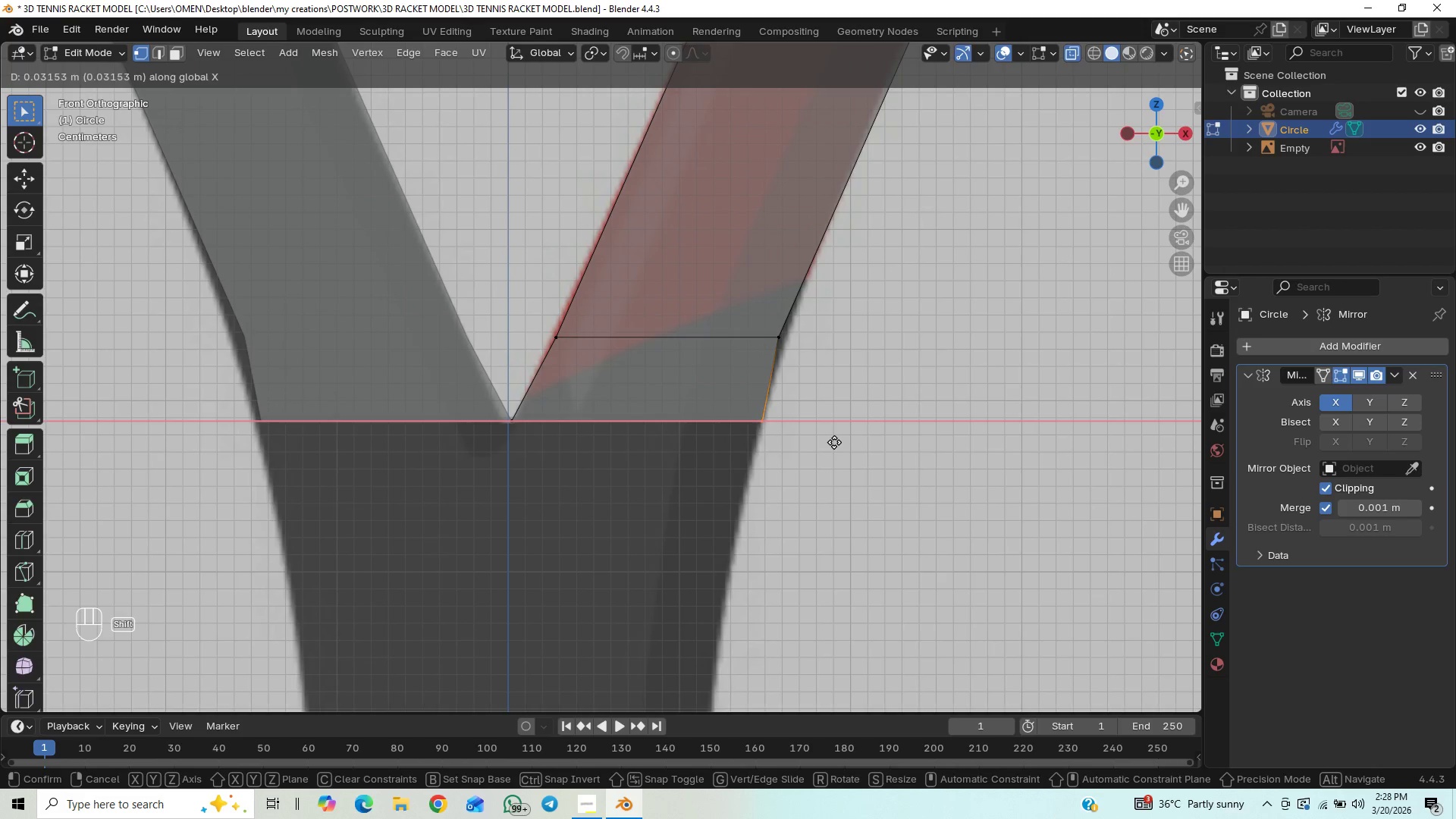 
hold_key(key=ShiftLeft, duration=1.52)
right_click([832, 444])
 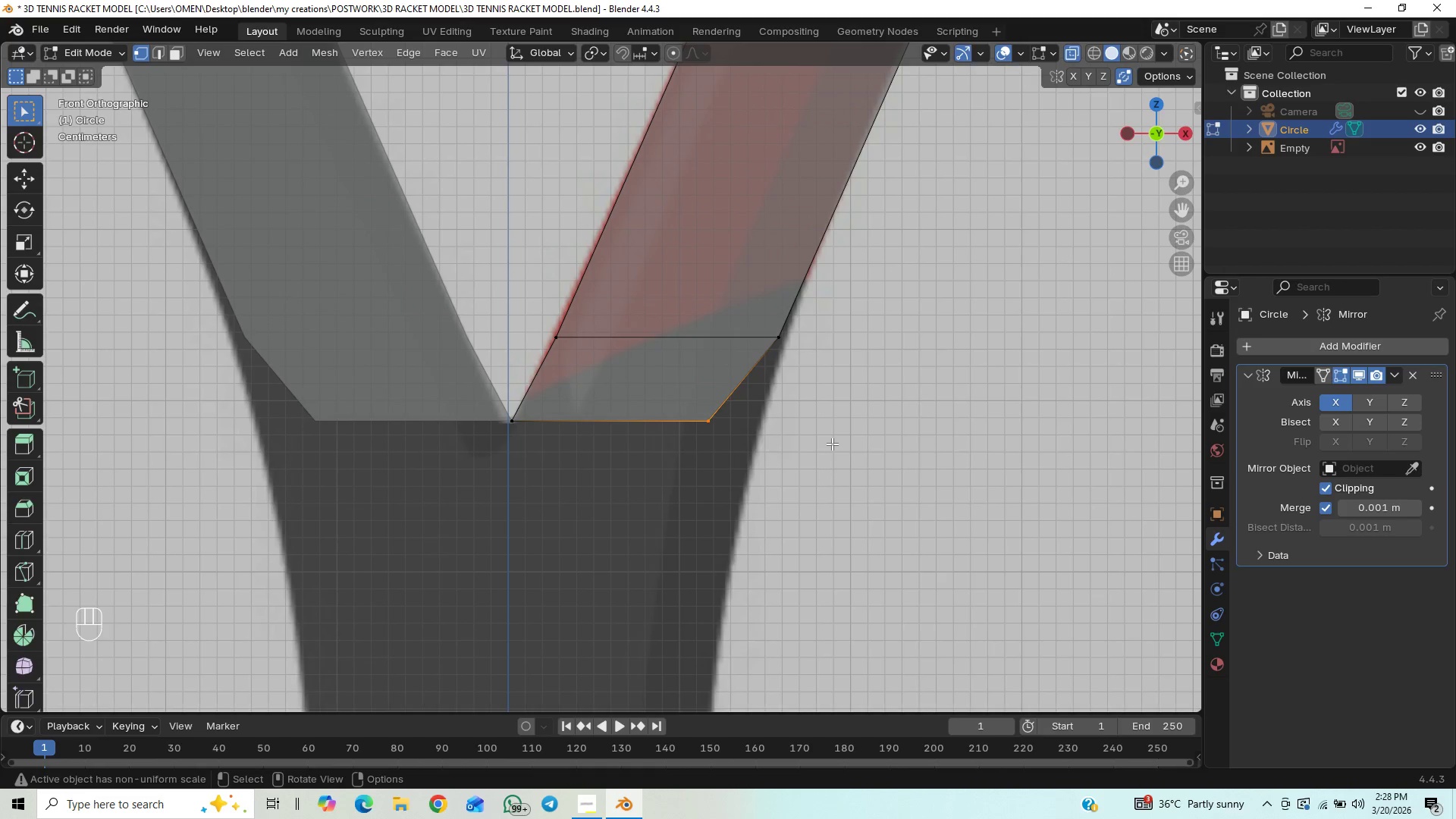 
type(GX)
 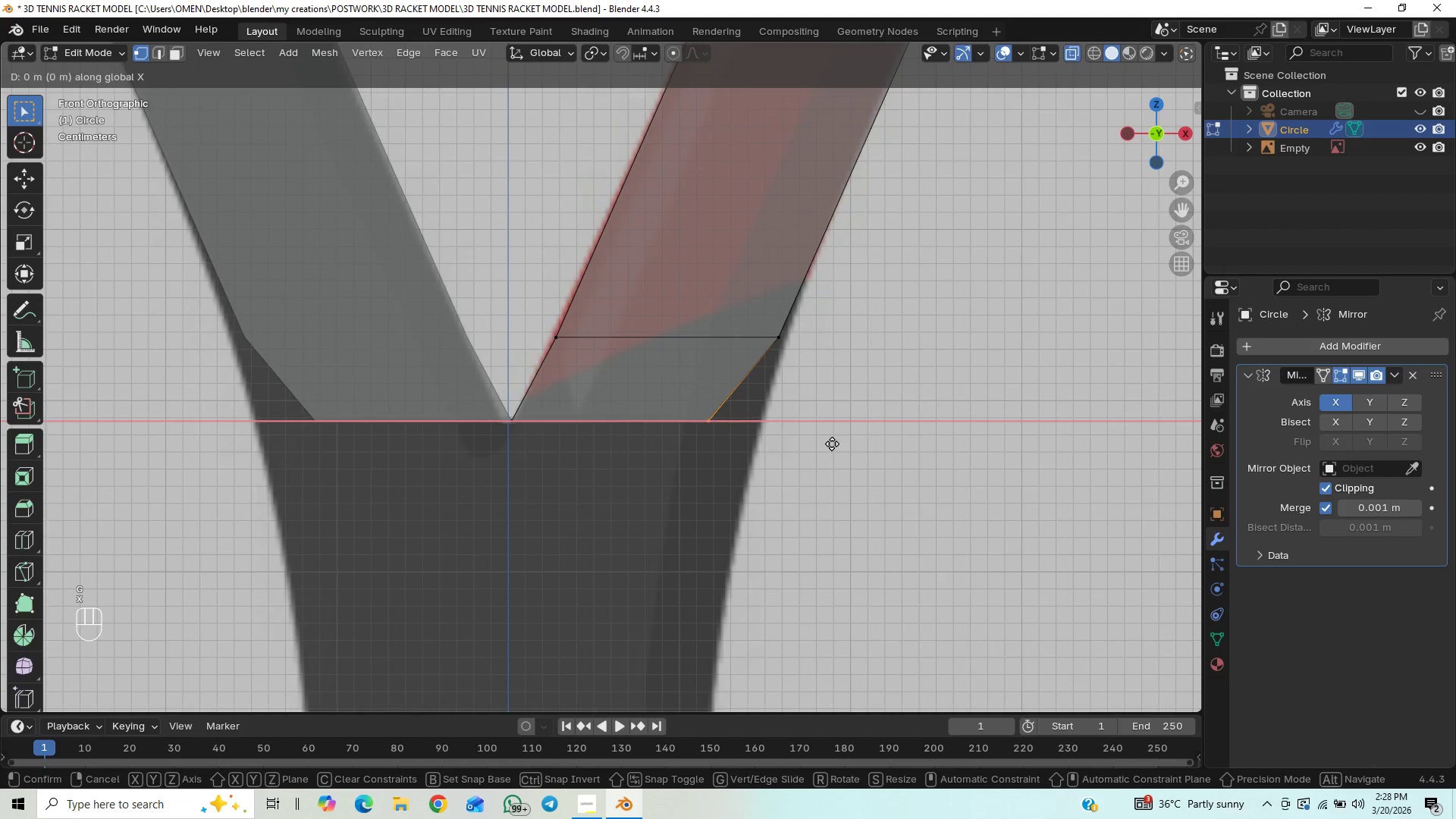 
hold_key(key=ShiftLeft, duration=1.5)
 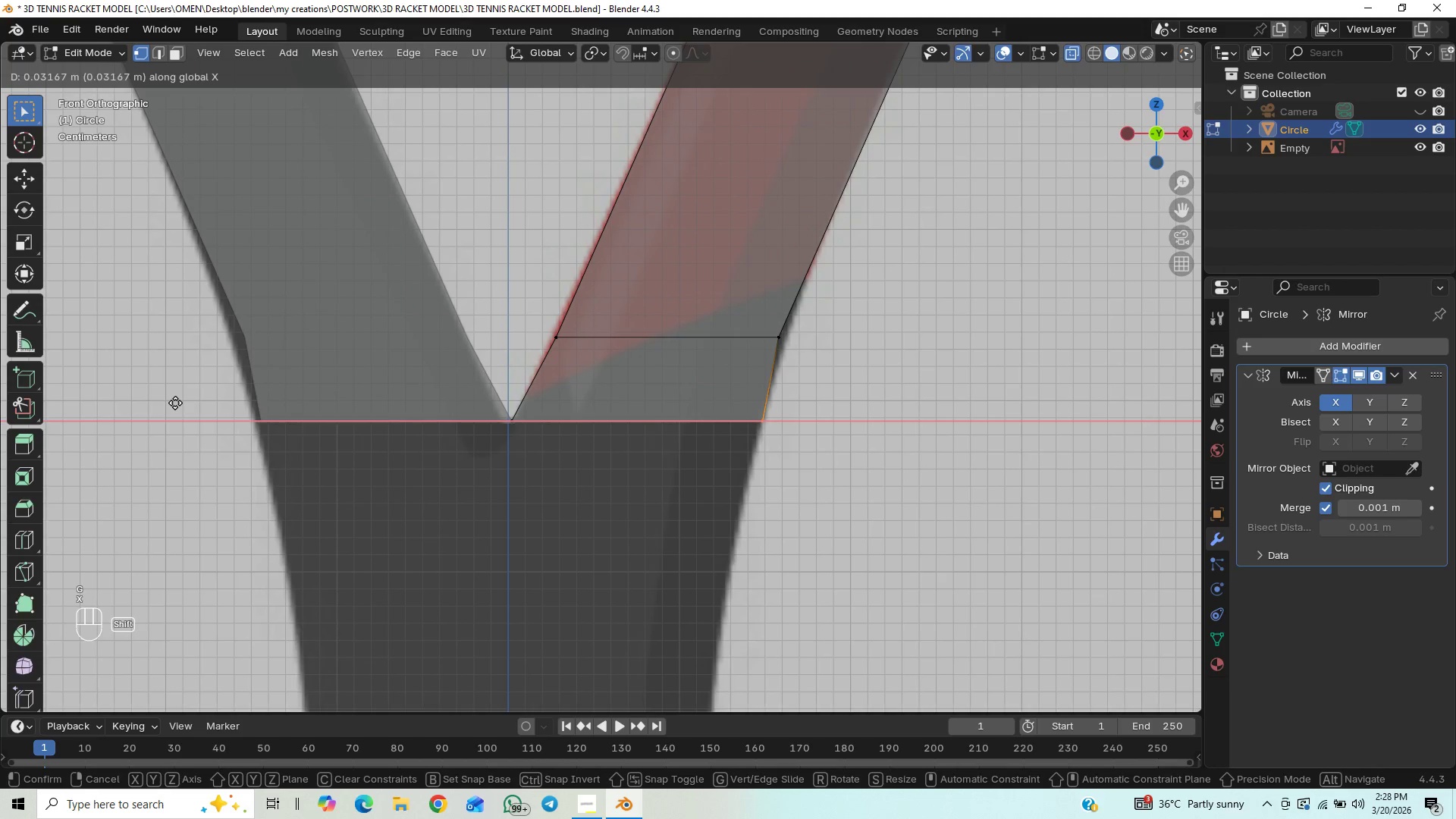 
hold_key(key=ShiftLeft, duration=1.52)
left_click([210, 394])
 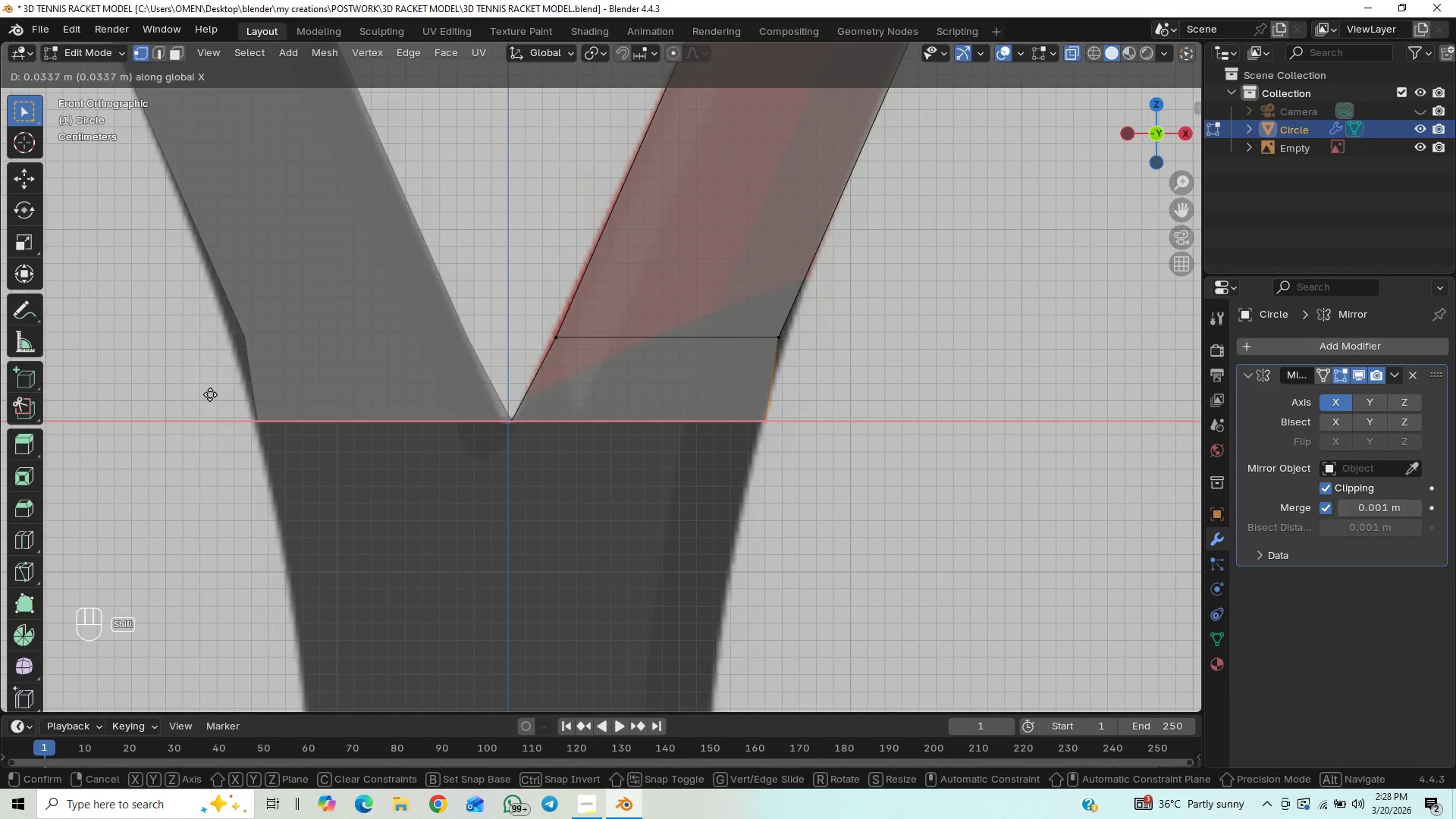 
type(GX)
 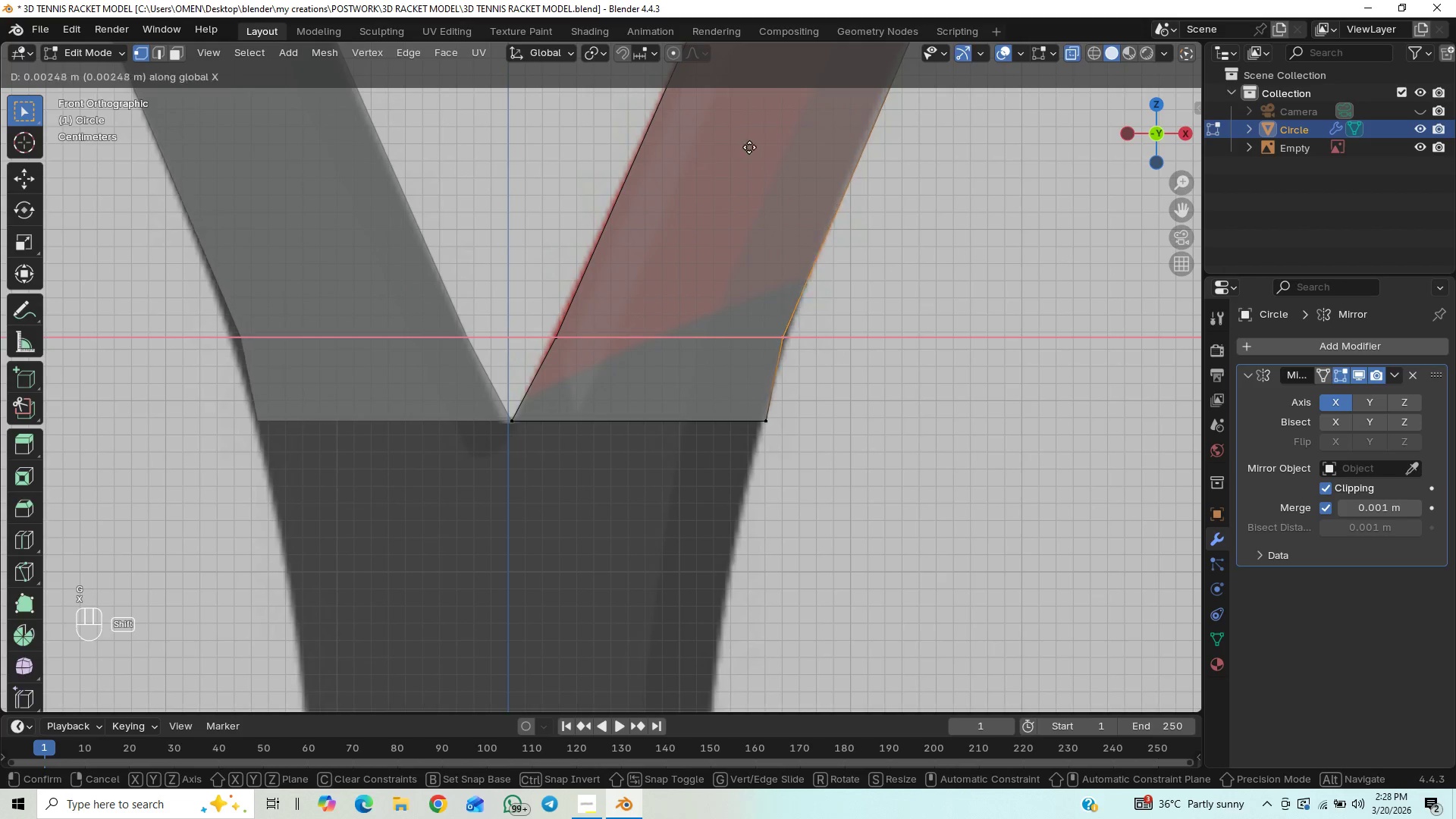 
left_click_drag(start_coordinate=[845, 326], to_coordinate=[710, 362])
 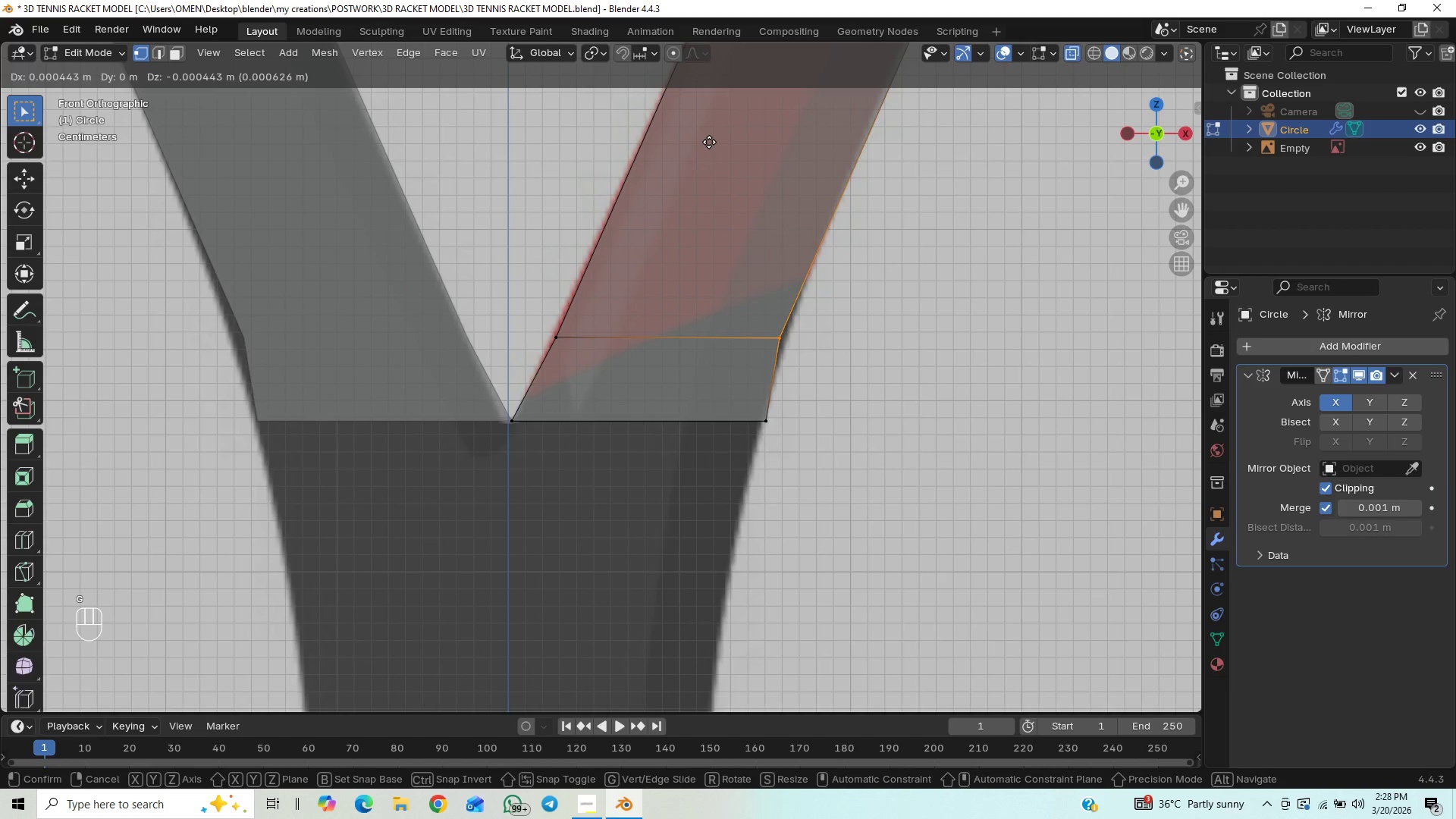 
hold_key(key=ShiftLeft, duration=1.5)
 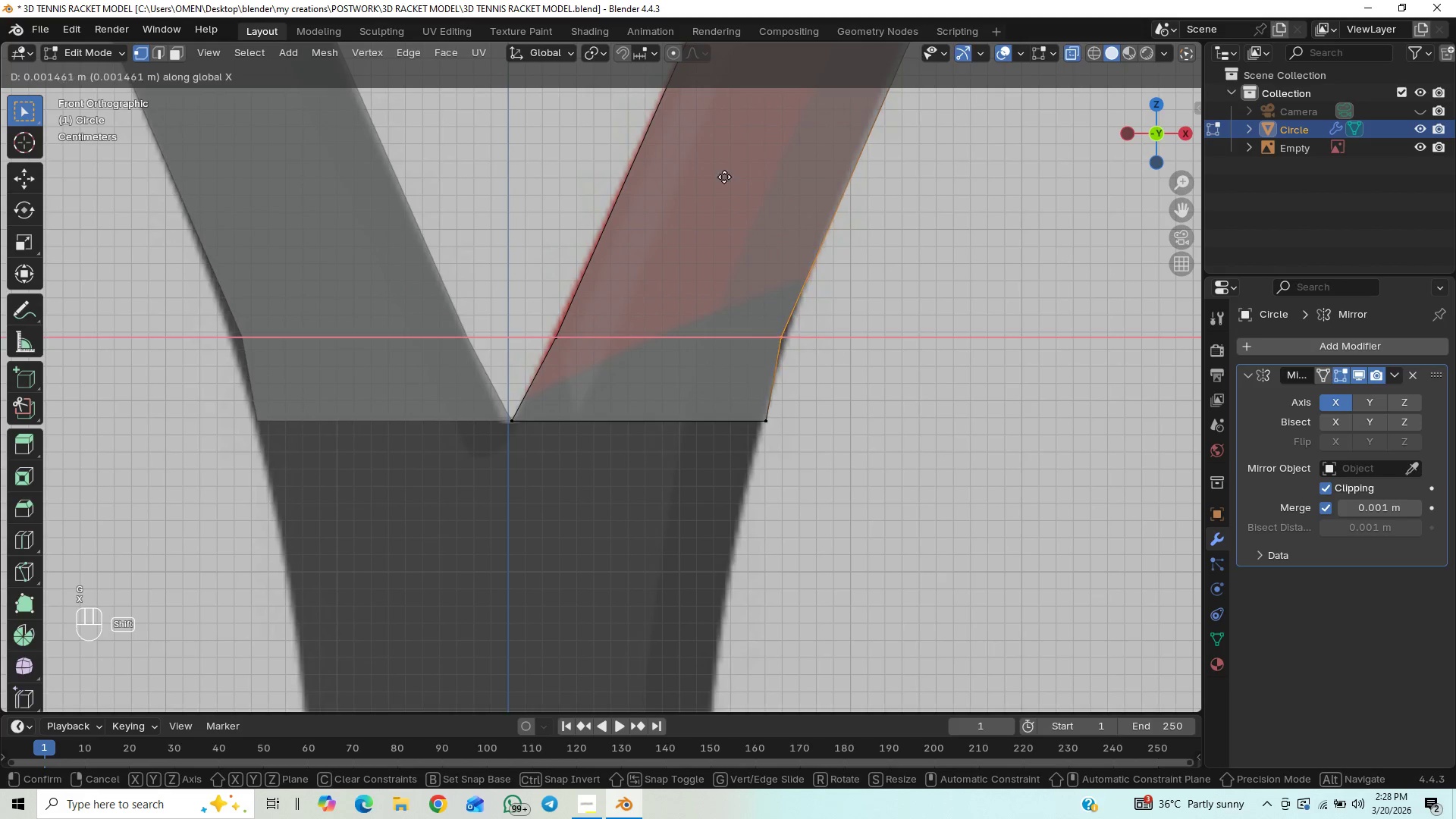 
hold_key(key=ShiftLeft, duration=1.14)
 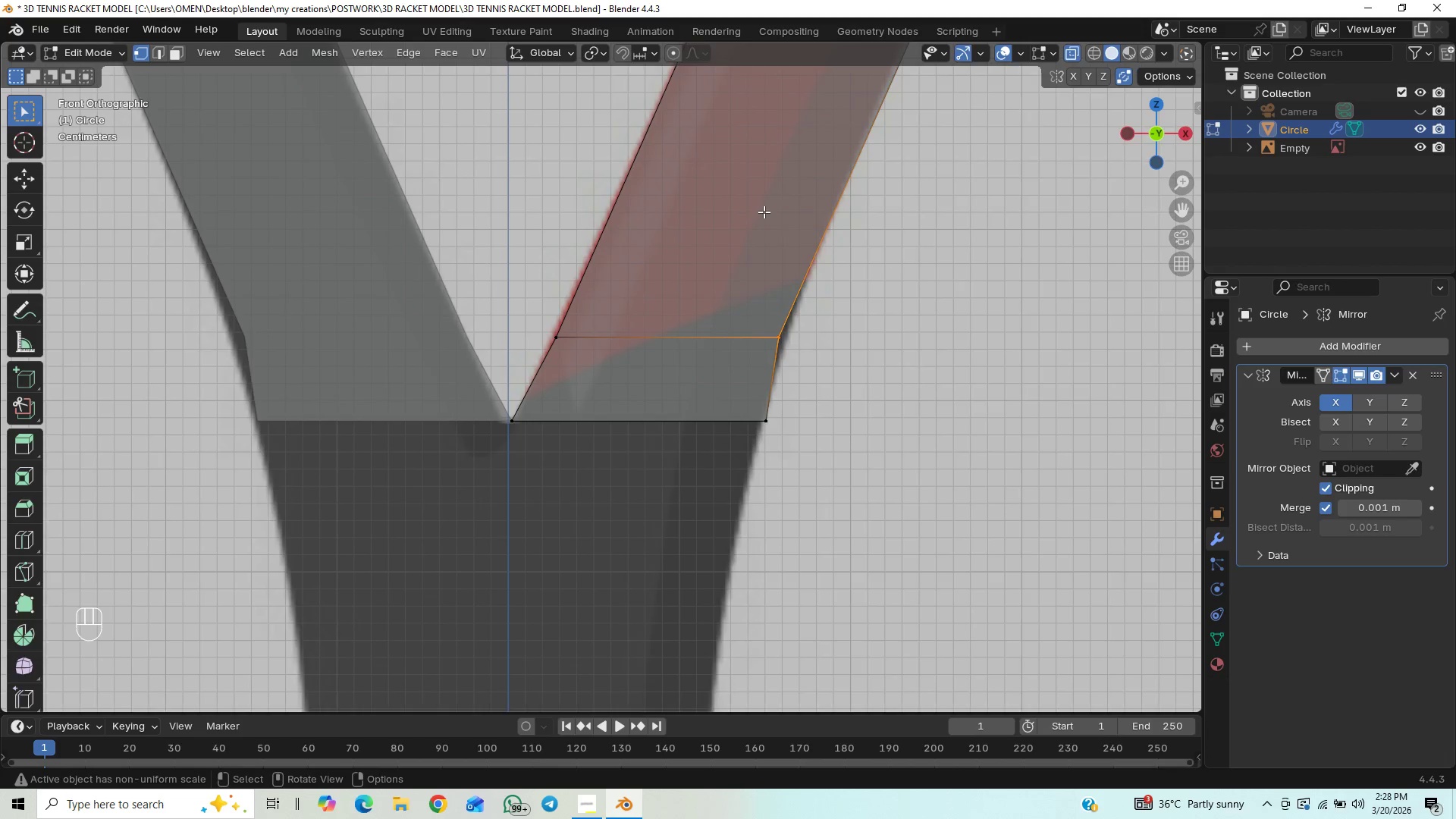 
hold_key(key=ShiftLeft, duration=2.02)
right_click([721, 179])
 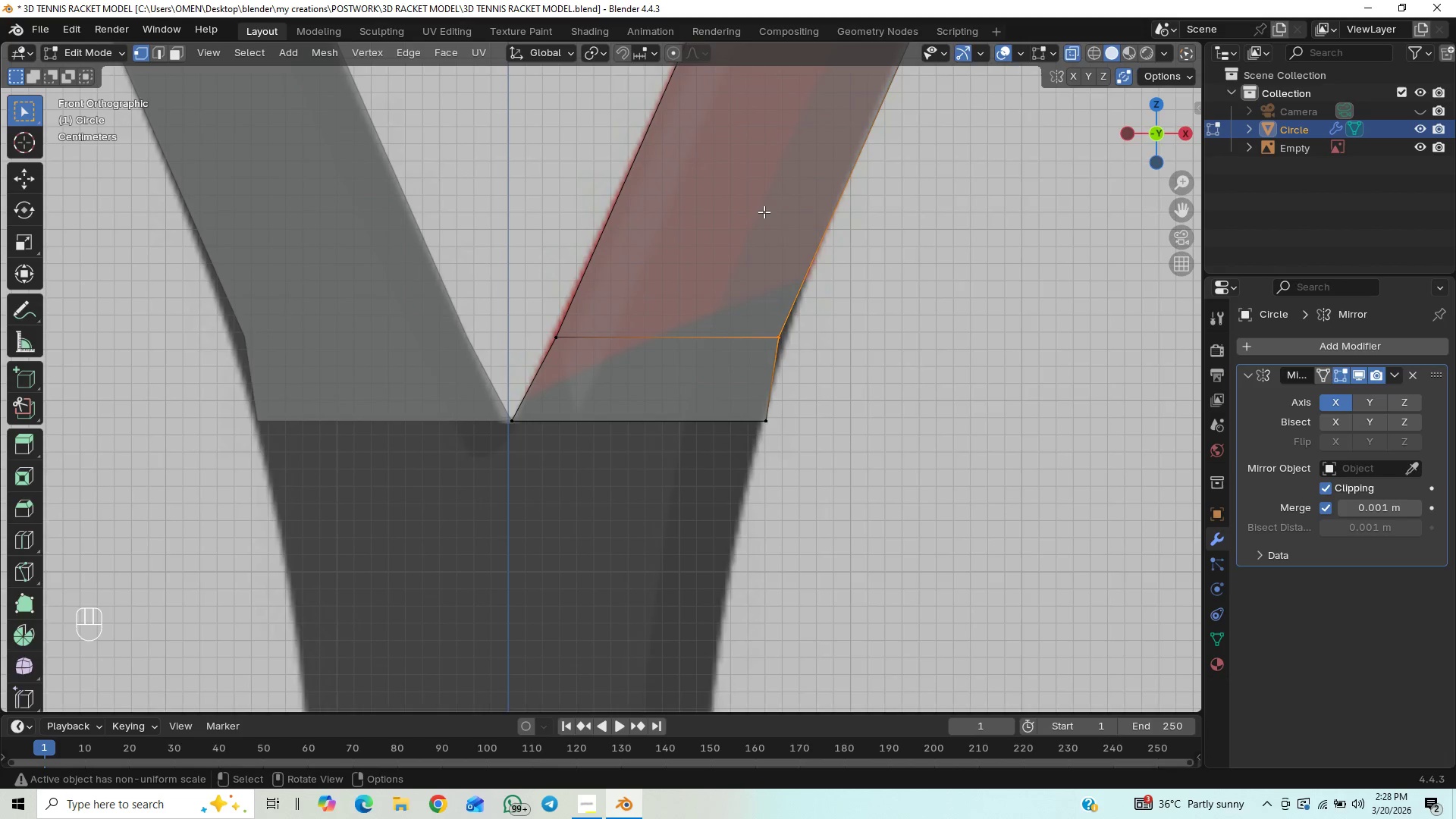 
scroll: coordinate [766, 212], scroll_direction: down, amount: 1.0
 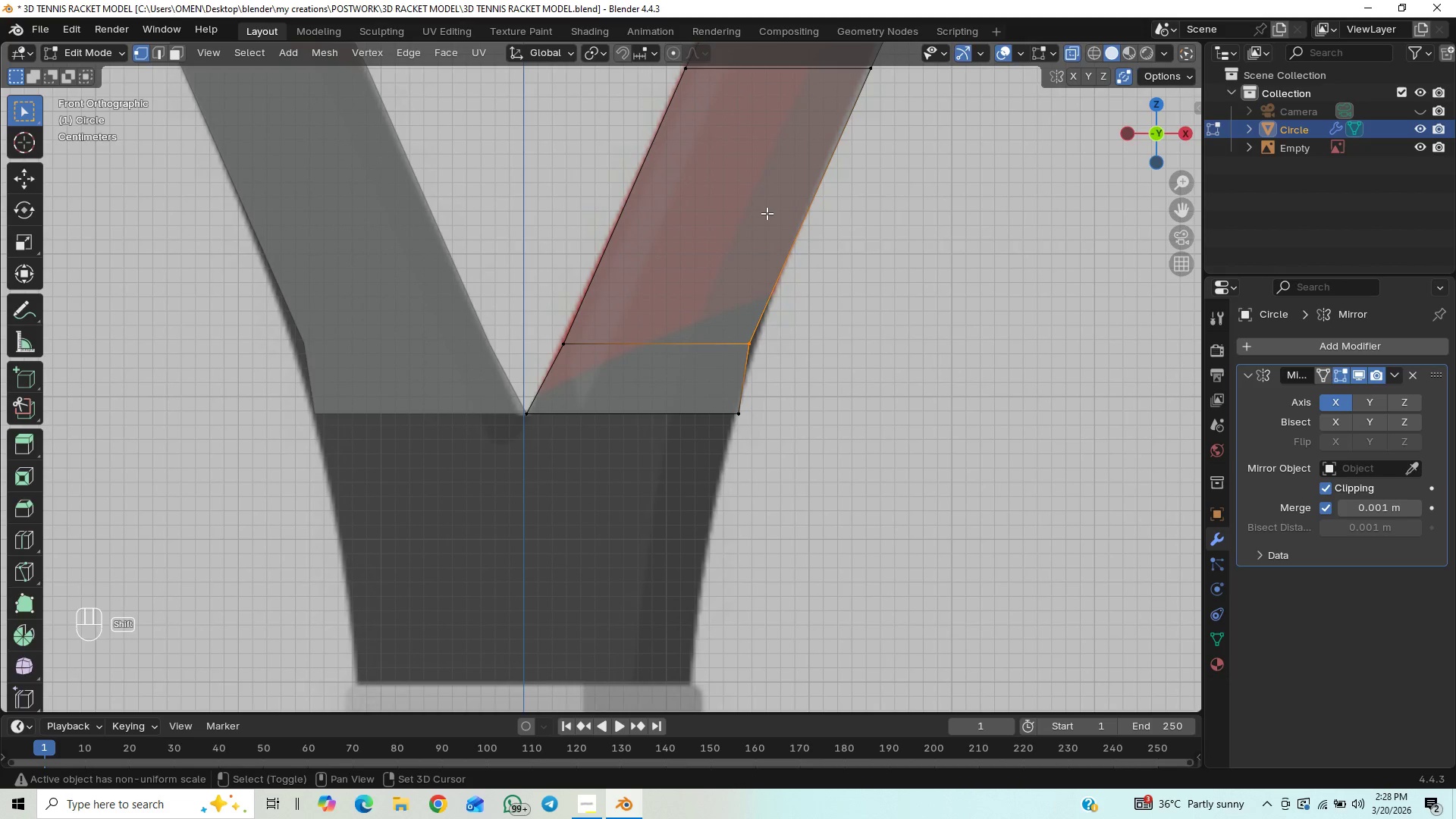 
key(Shift+ShiftLeft)
 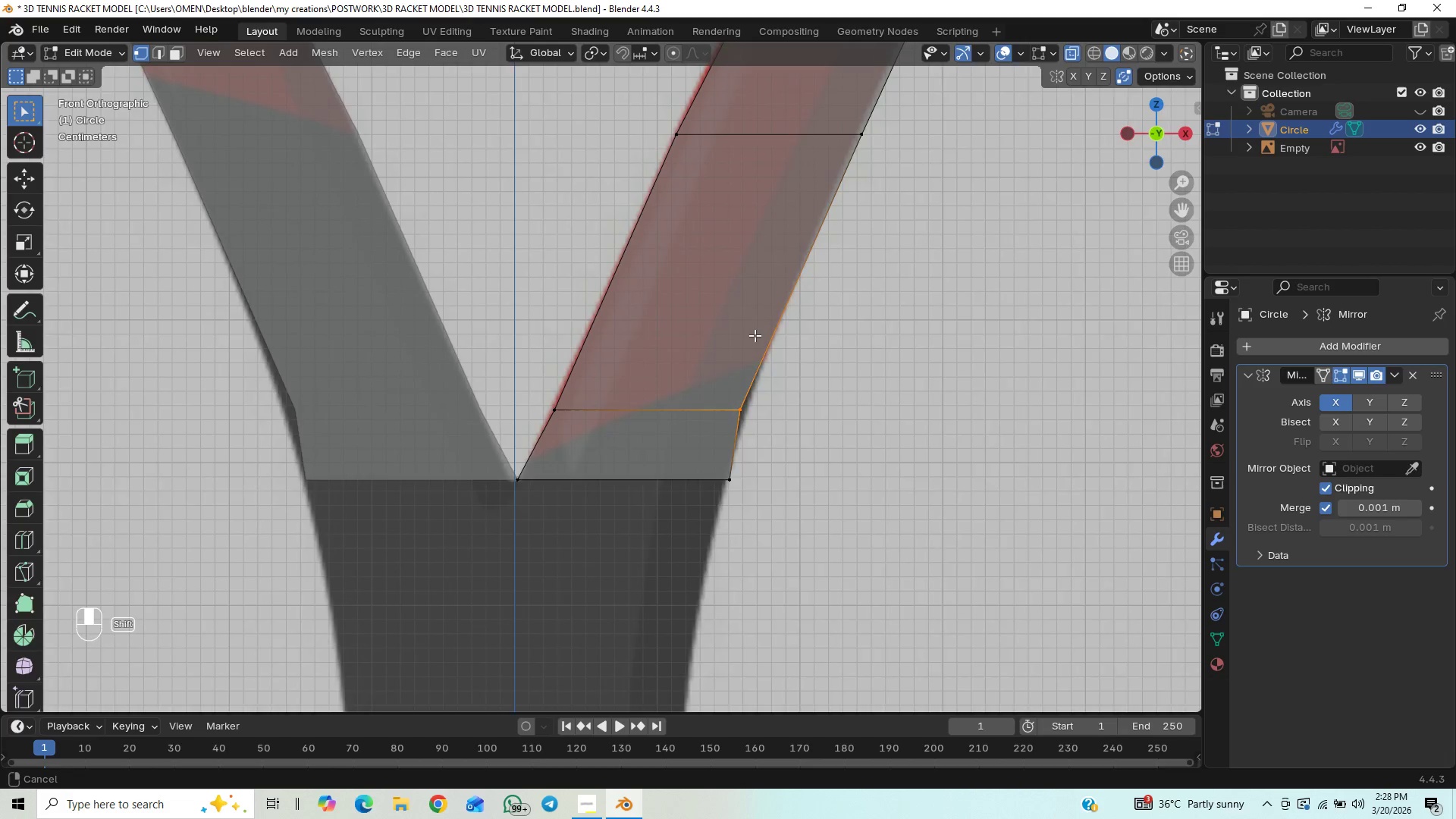 
key(Shift+ShiftLeft)
 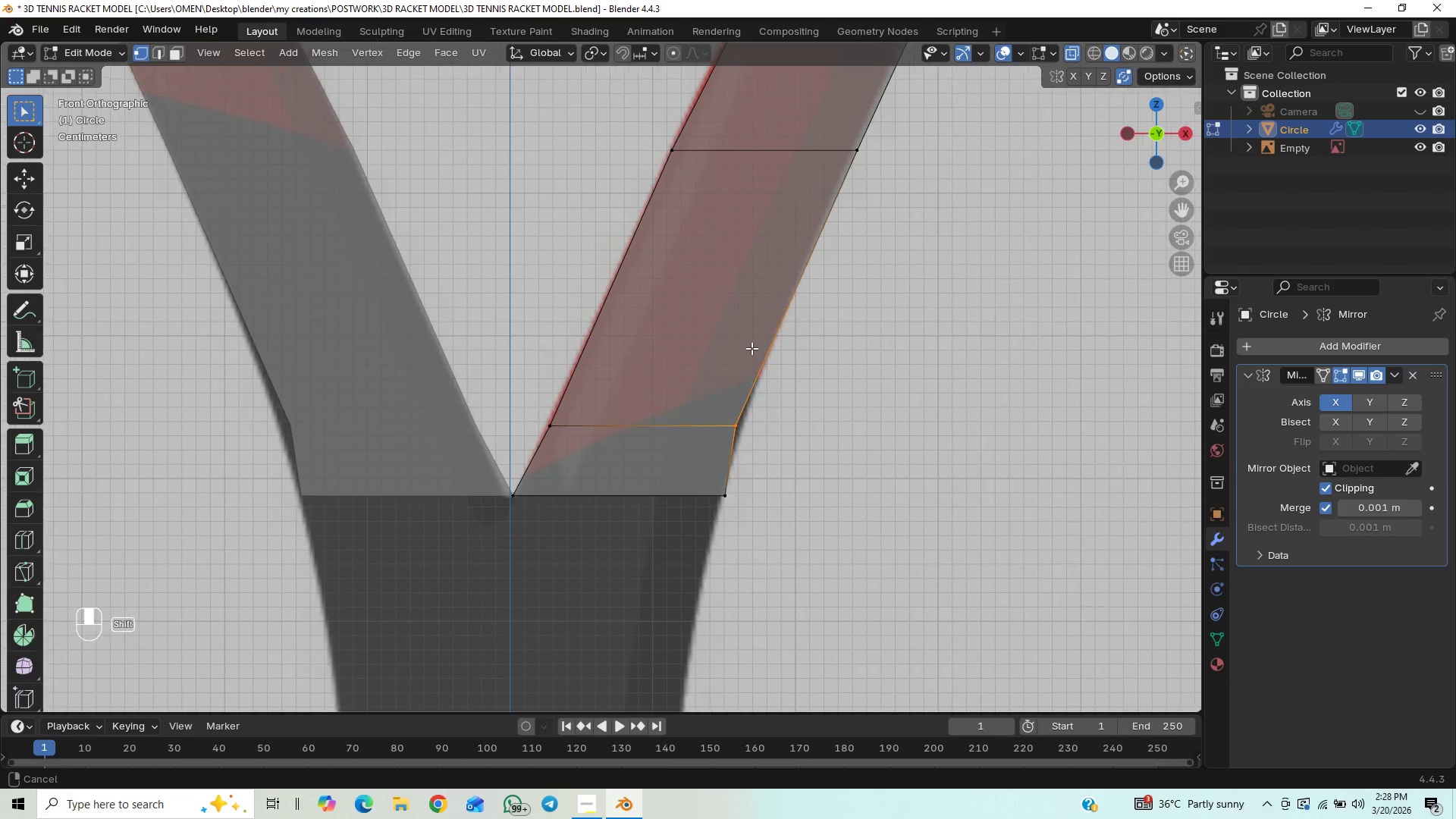 
key(Shift+ShiftLeft)
 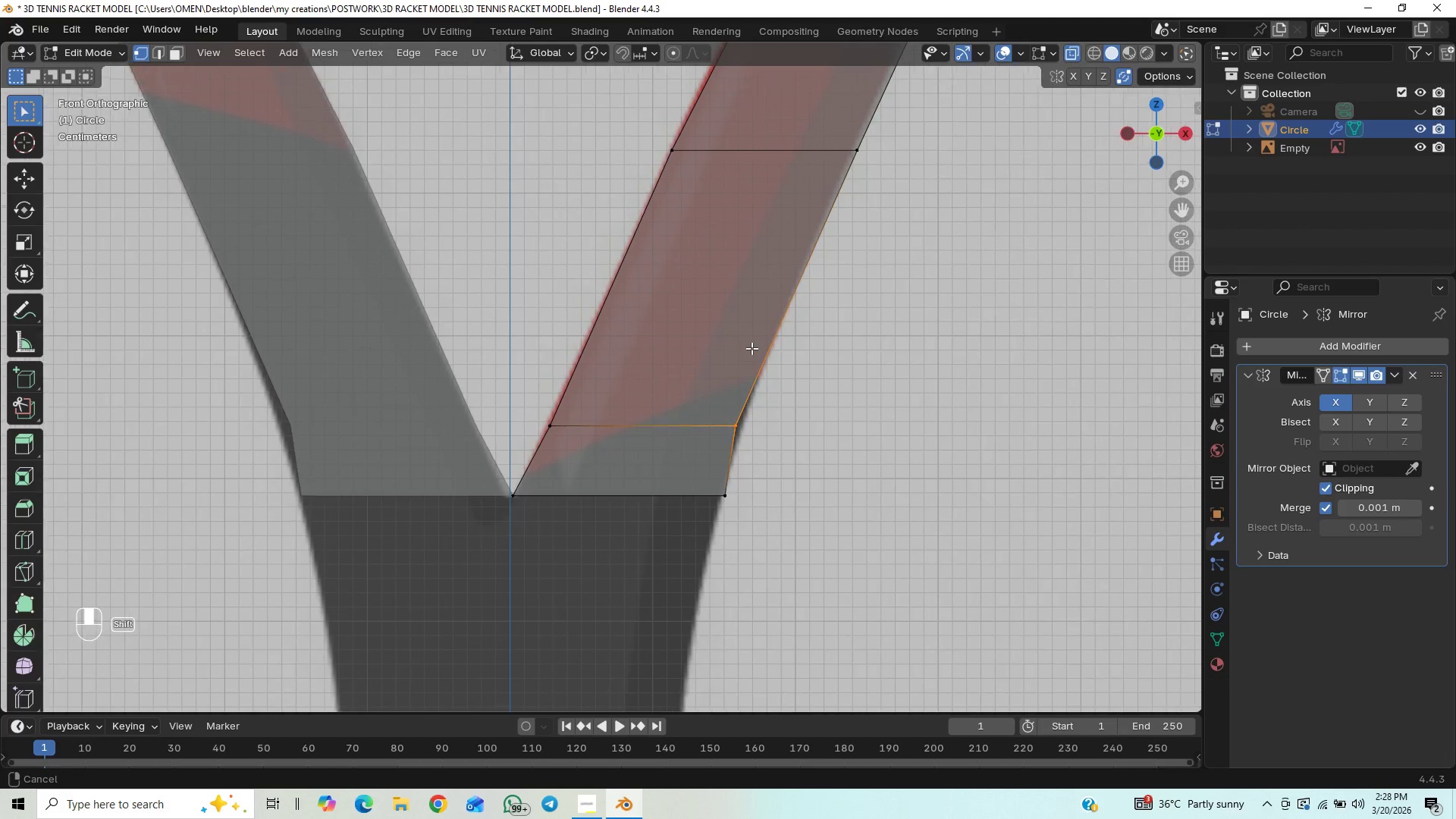 
key(Shift+ShiftLeft)
 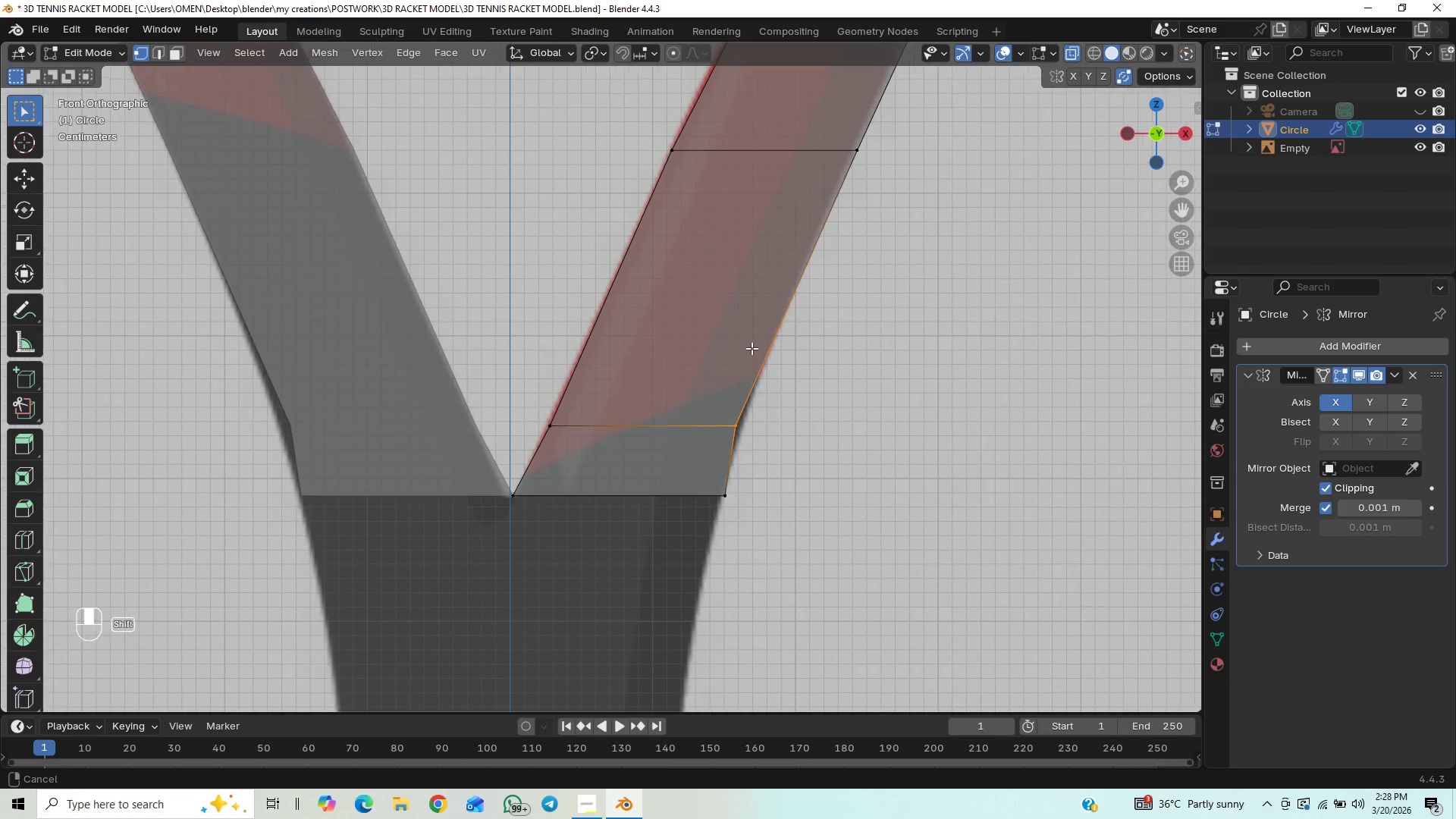 
key(Shift+ShiftLeft)
 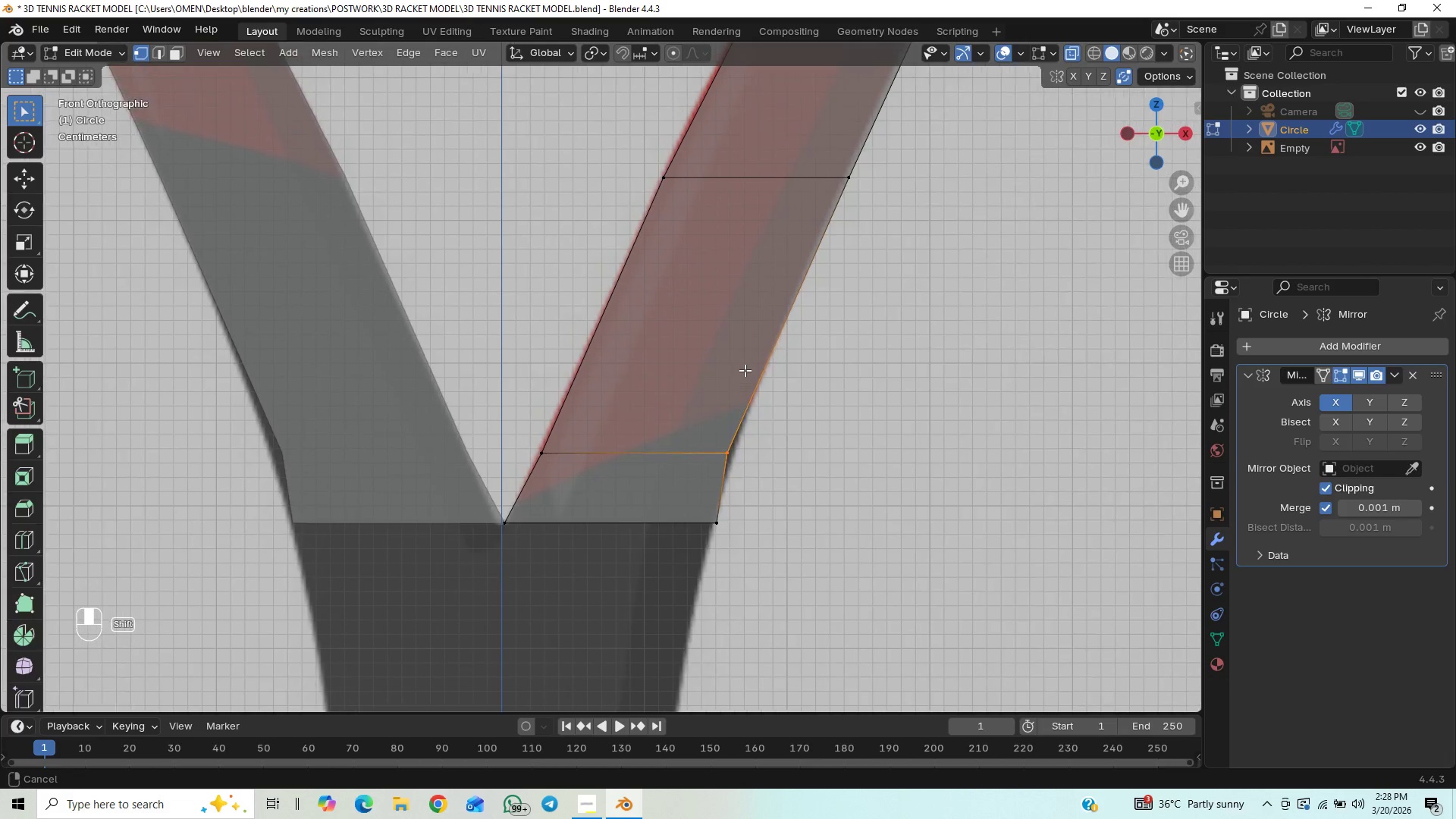 
key(Shift+ShiftLeft)
 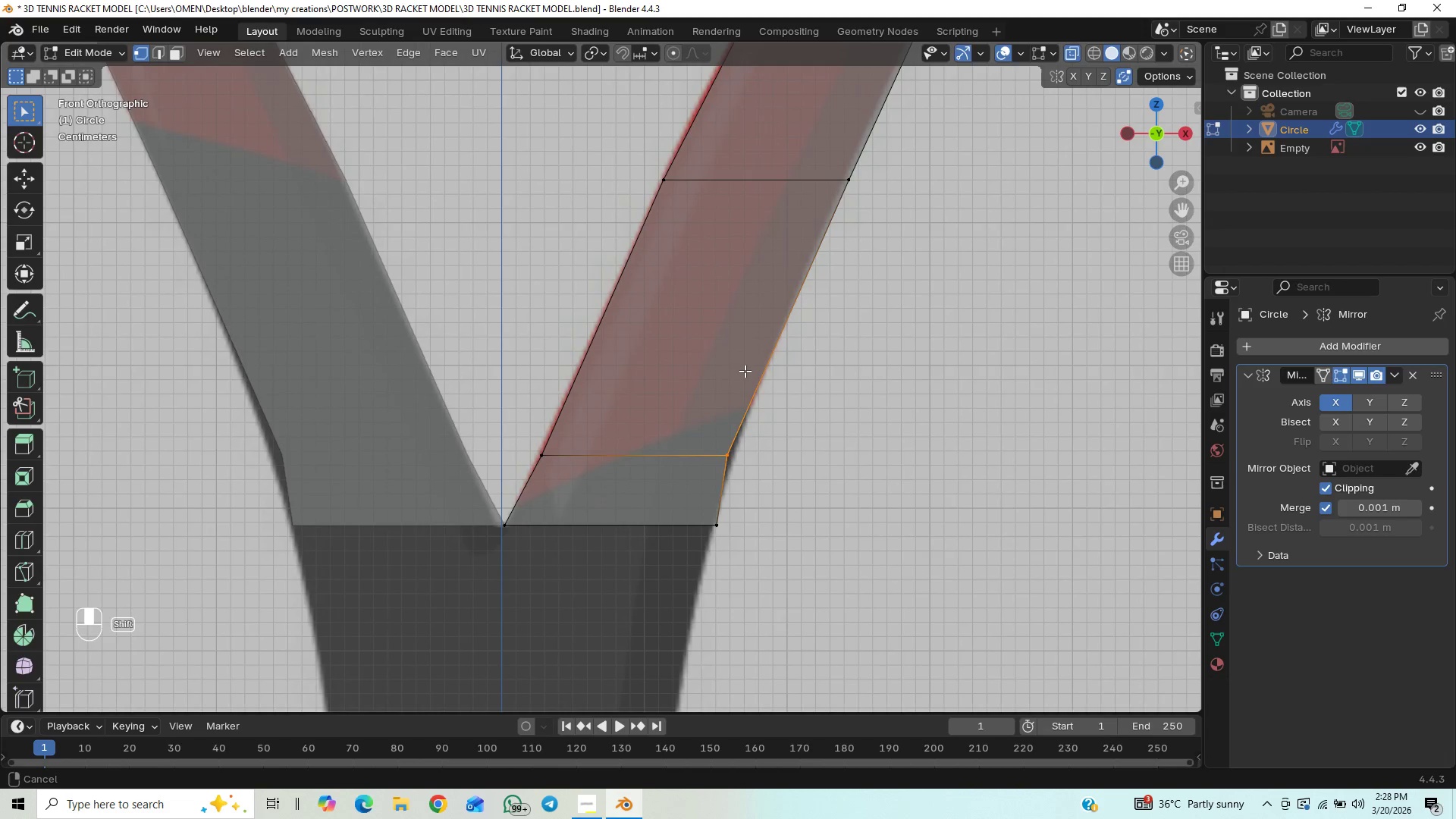 
key(Shift+ShiftLeft)
 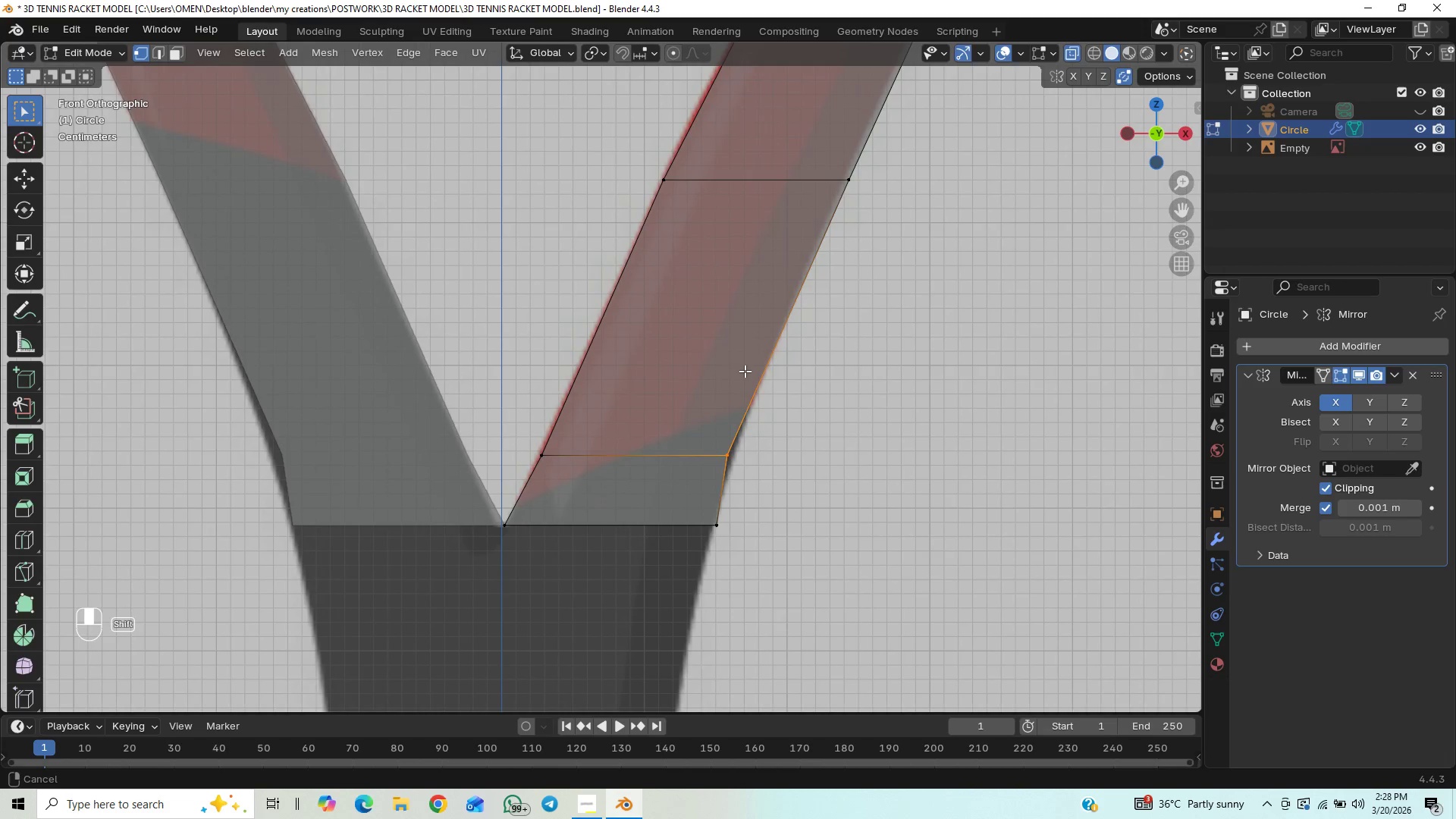 
key(Shift+ShiftLeft)
 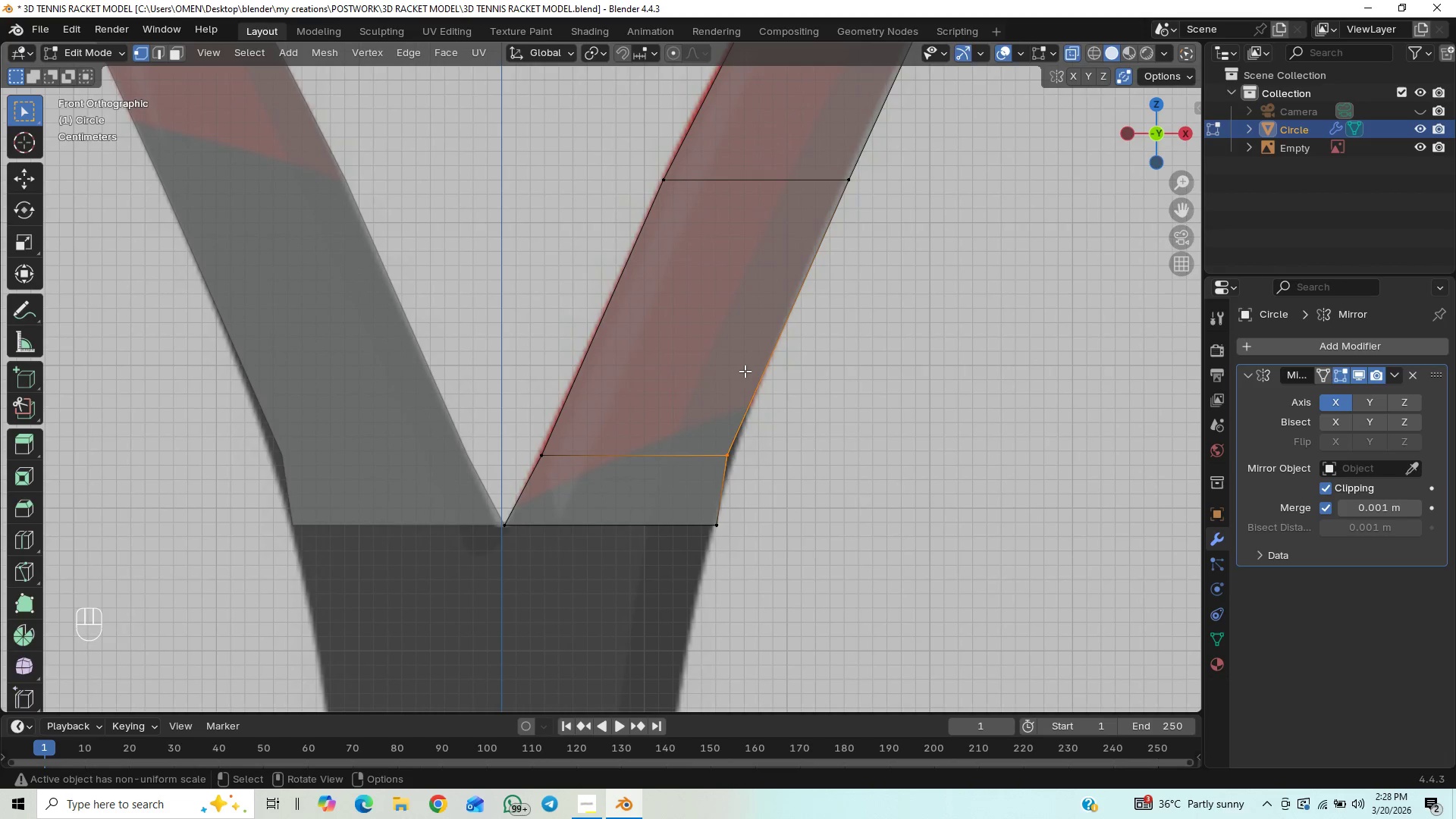 
key(Control+R)
 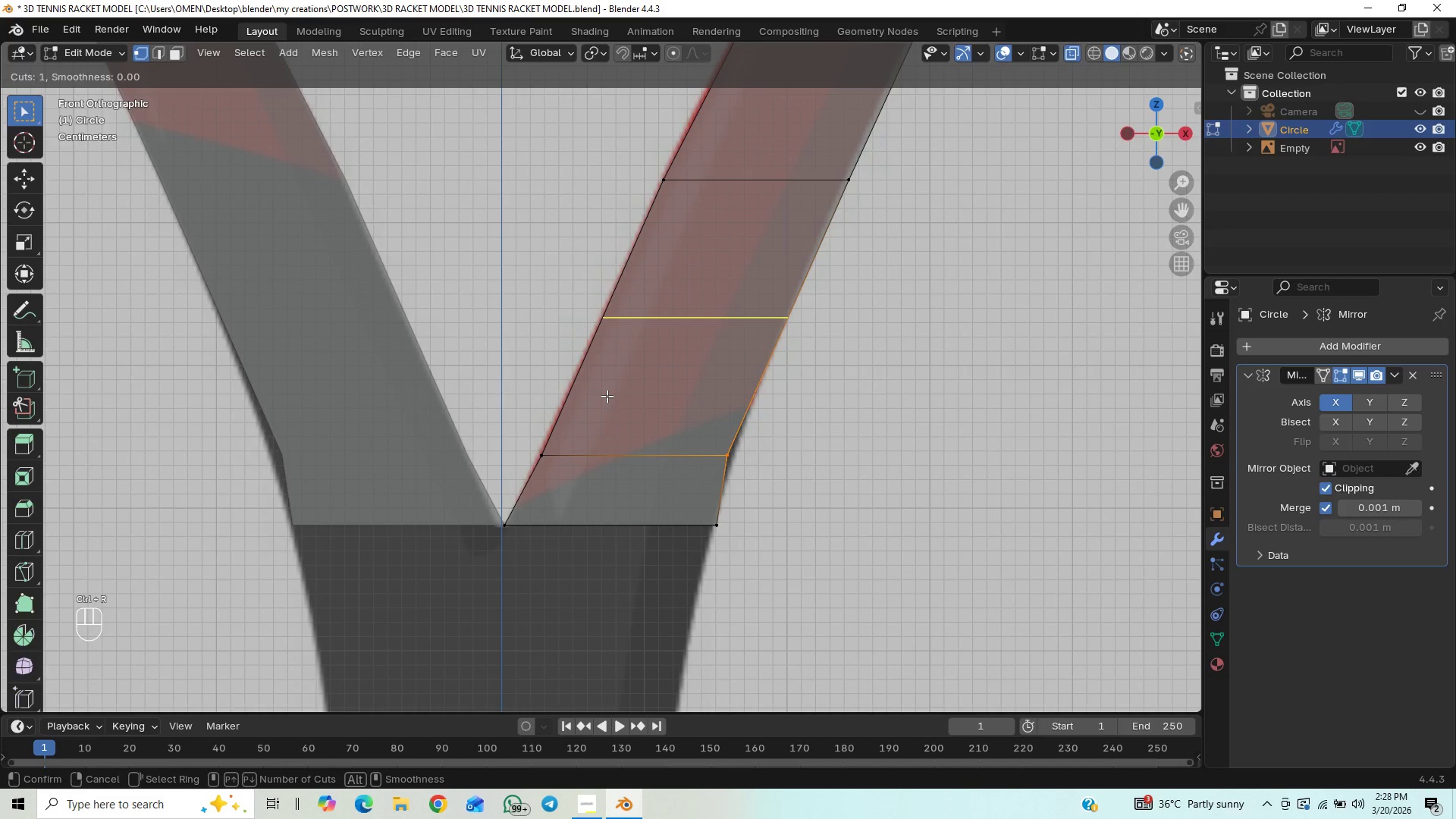 
left_click_drag(start_coordinate=[607, 396], to_coordinate=[613, 380])
 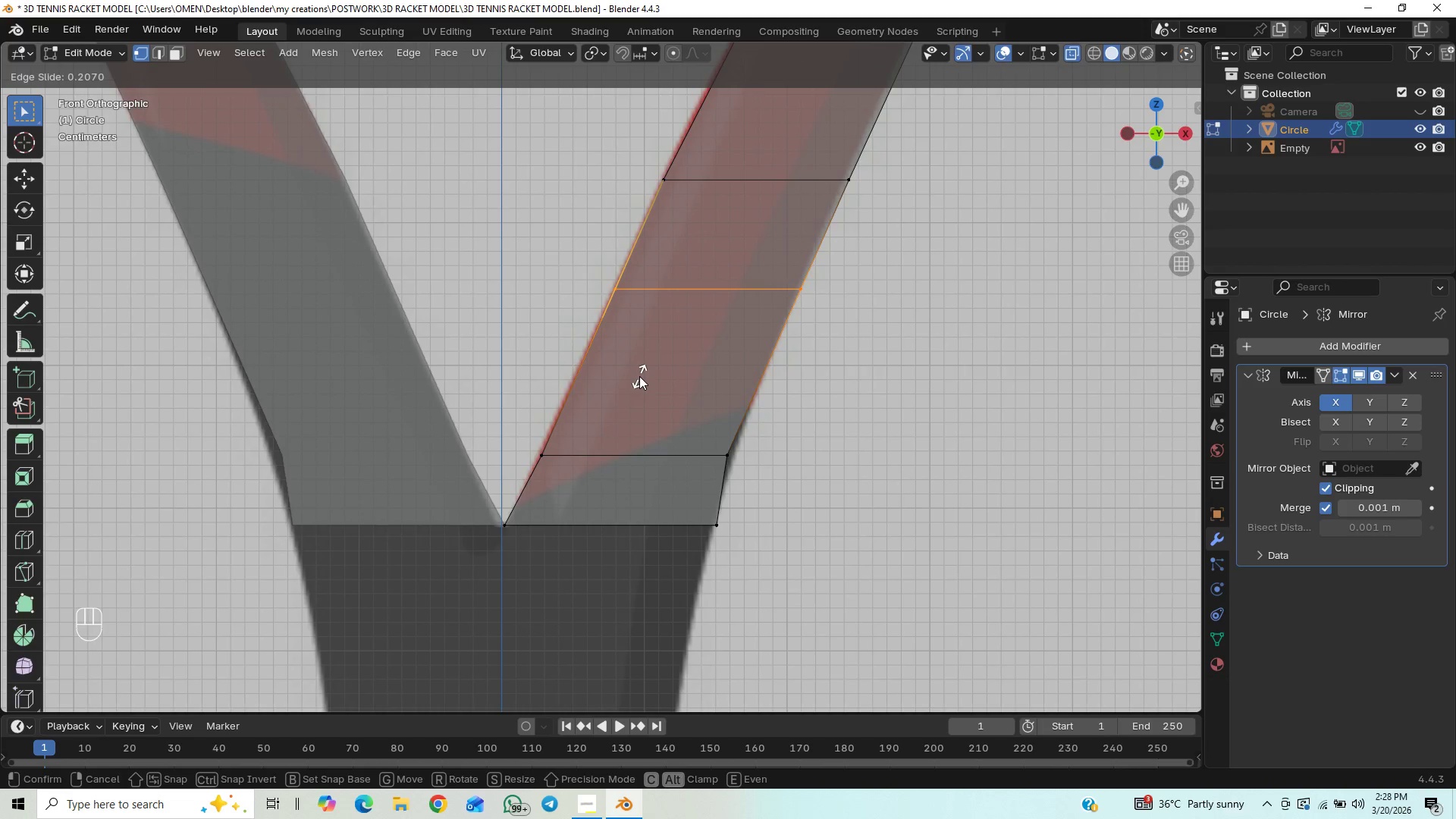 
right_click([639, 377])
 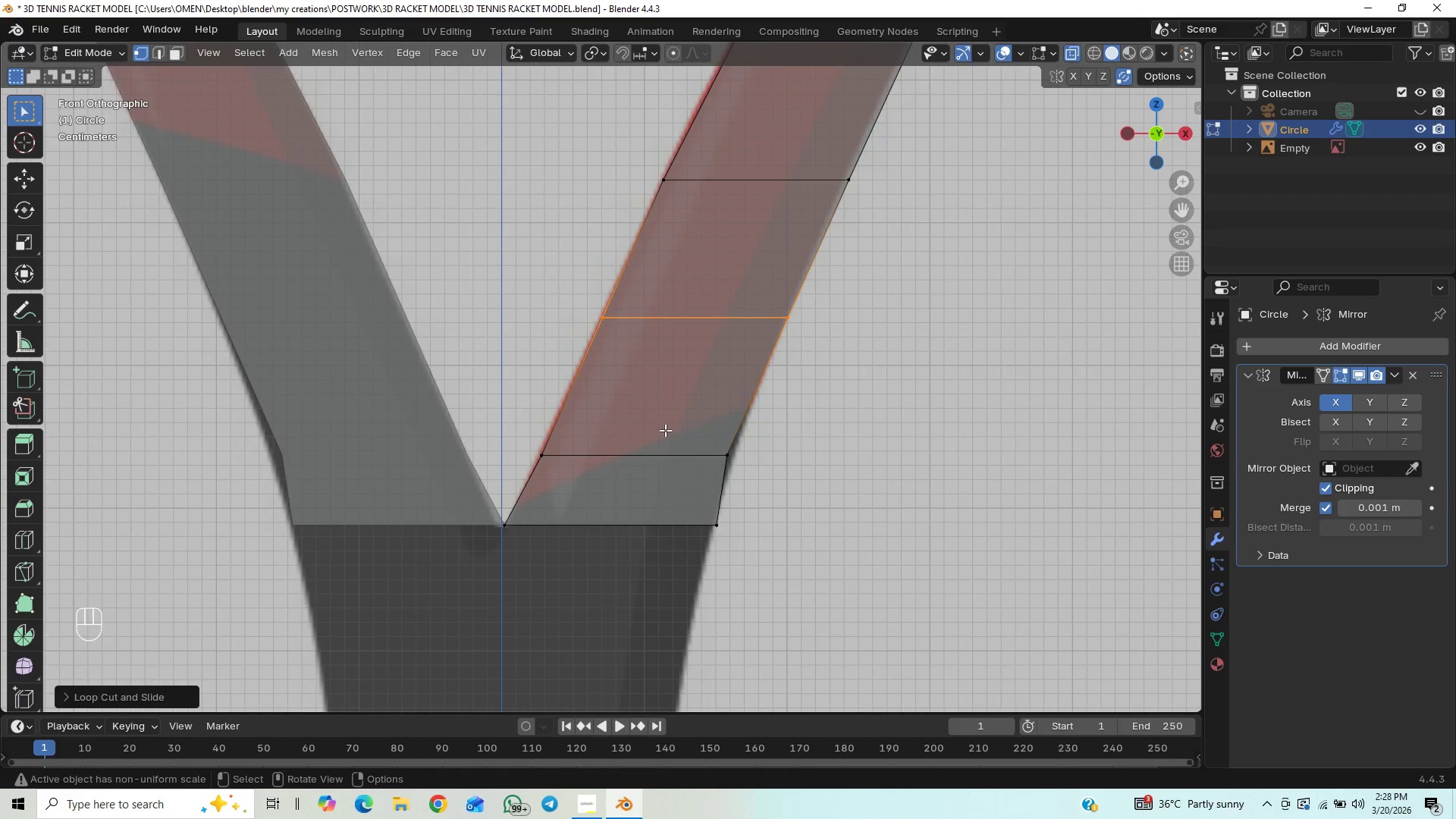 
key(Control+R)
 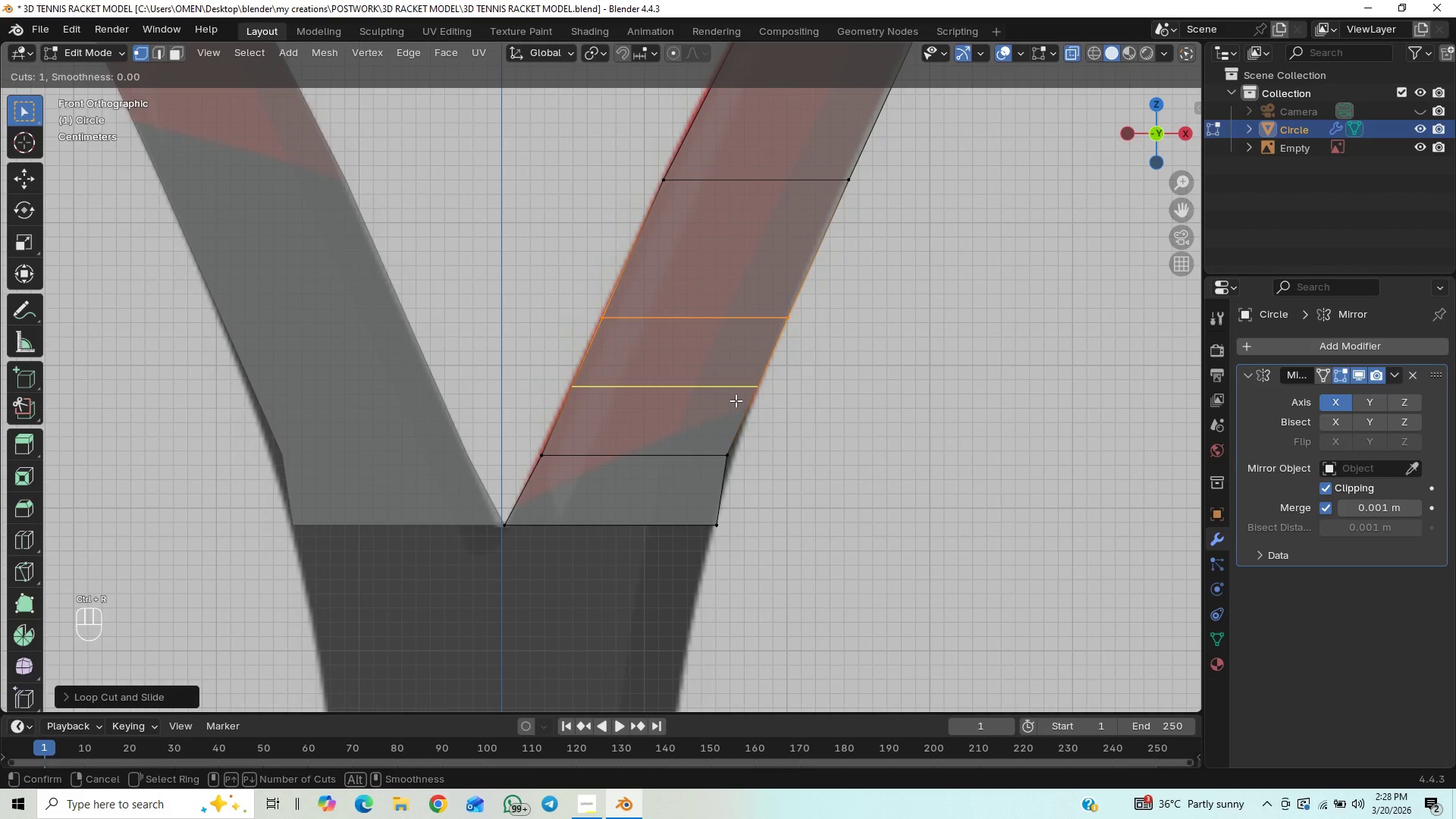 
left_click([736, 400])
 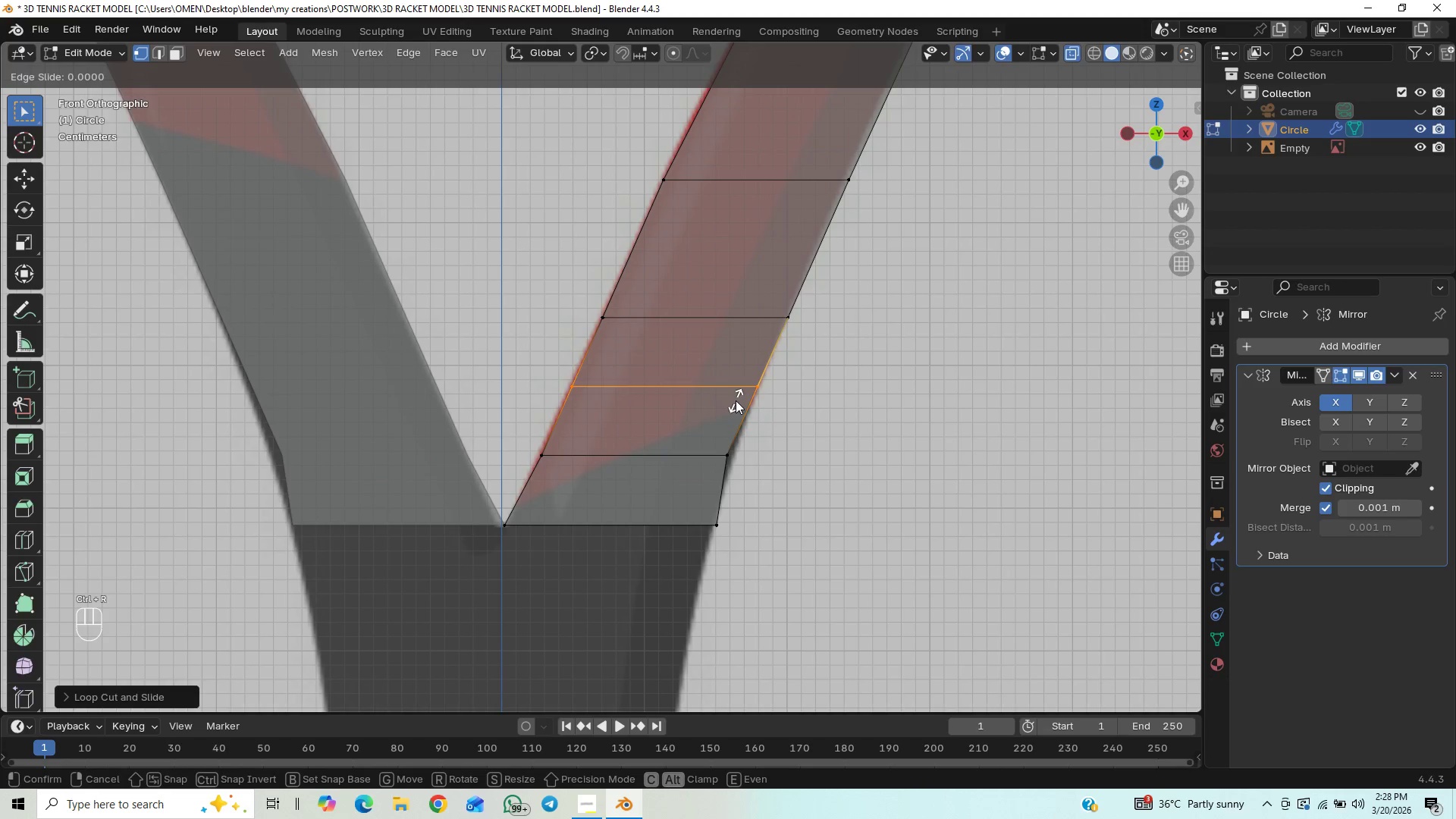 
right_click([736, 400])
 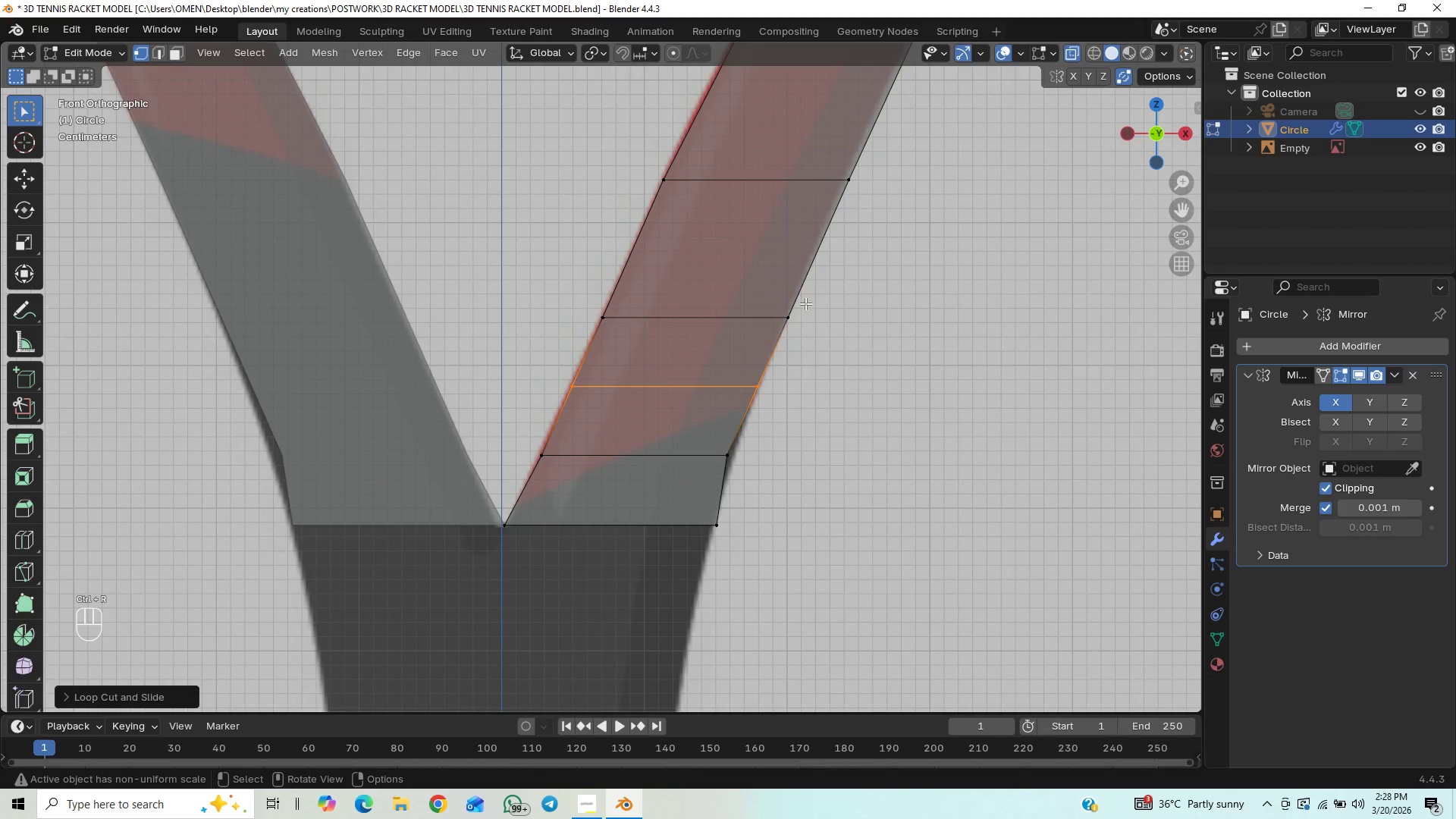 
left_click_drag(start_coordinate=[814, 289], to_coordinate=[770, 331])
 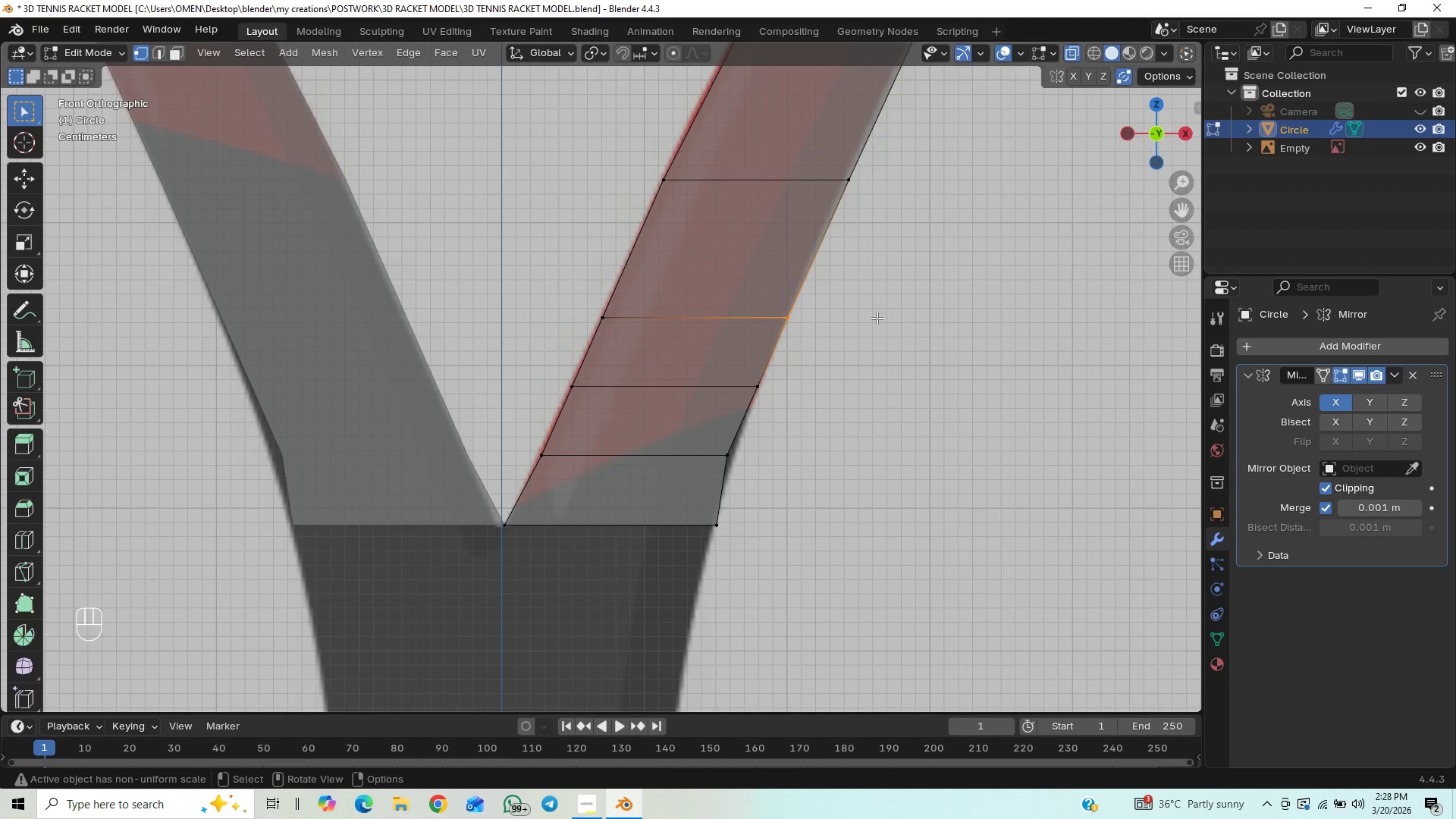 
type(GX)
 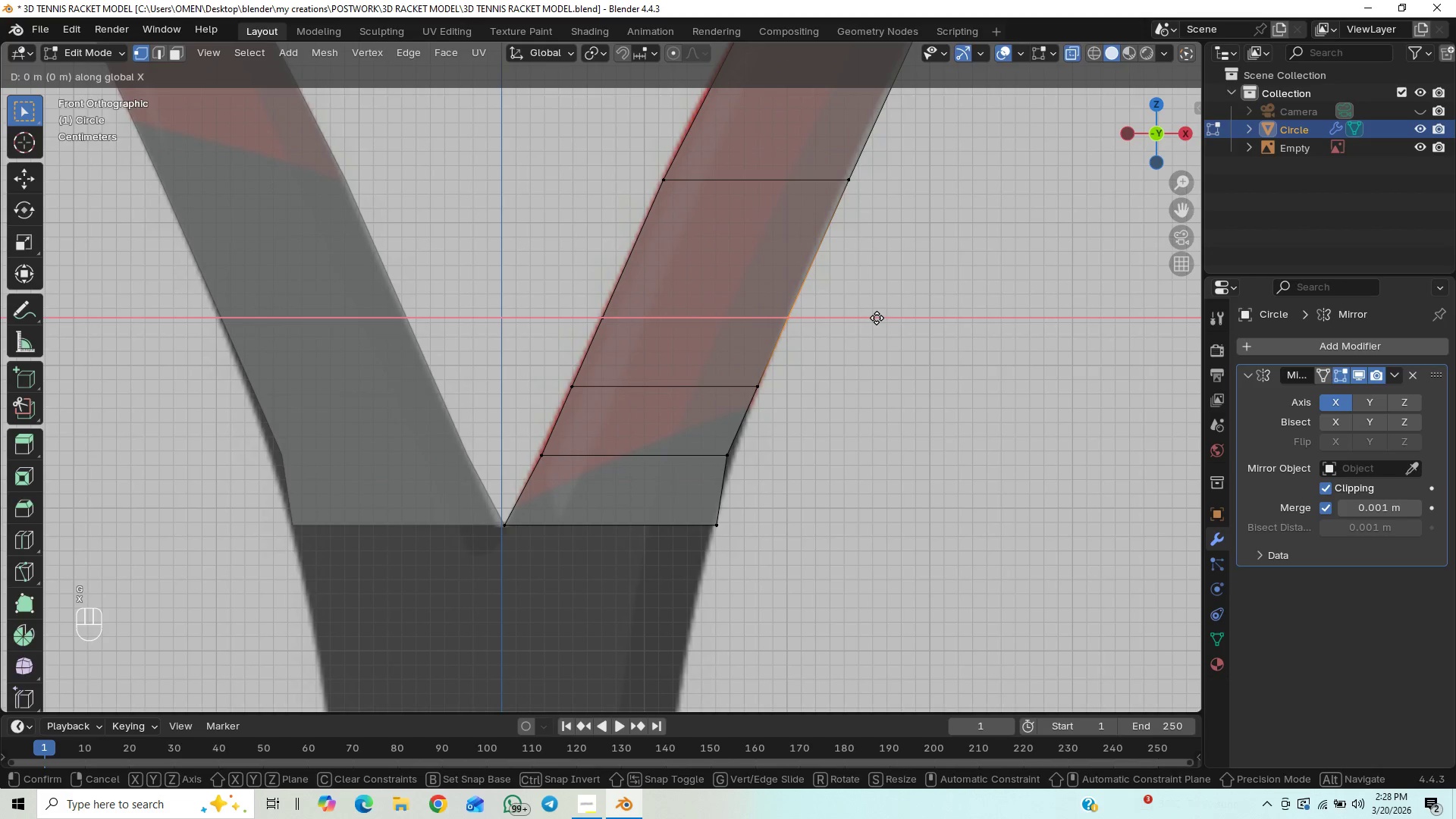 
hold_key(key=ShiftLeft, duration=1.5)
 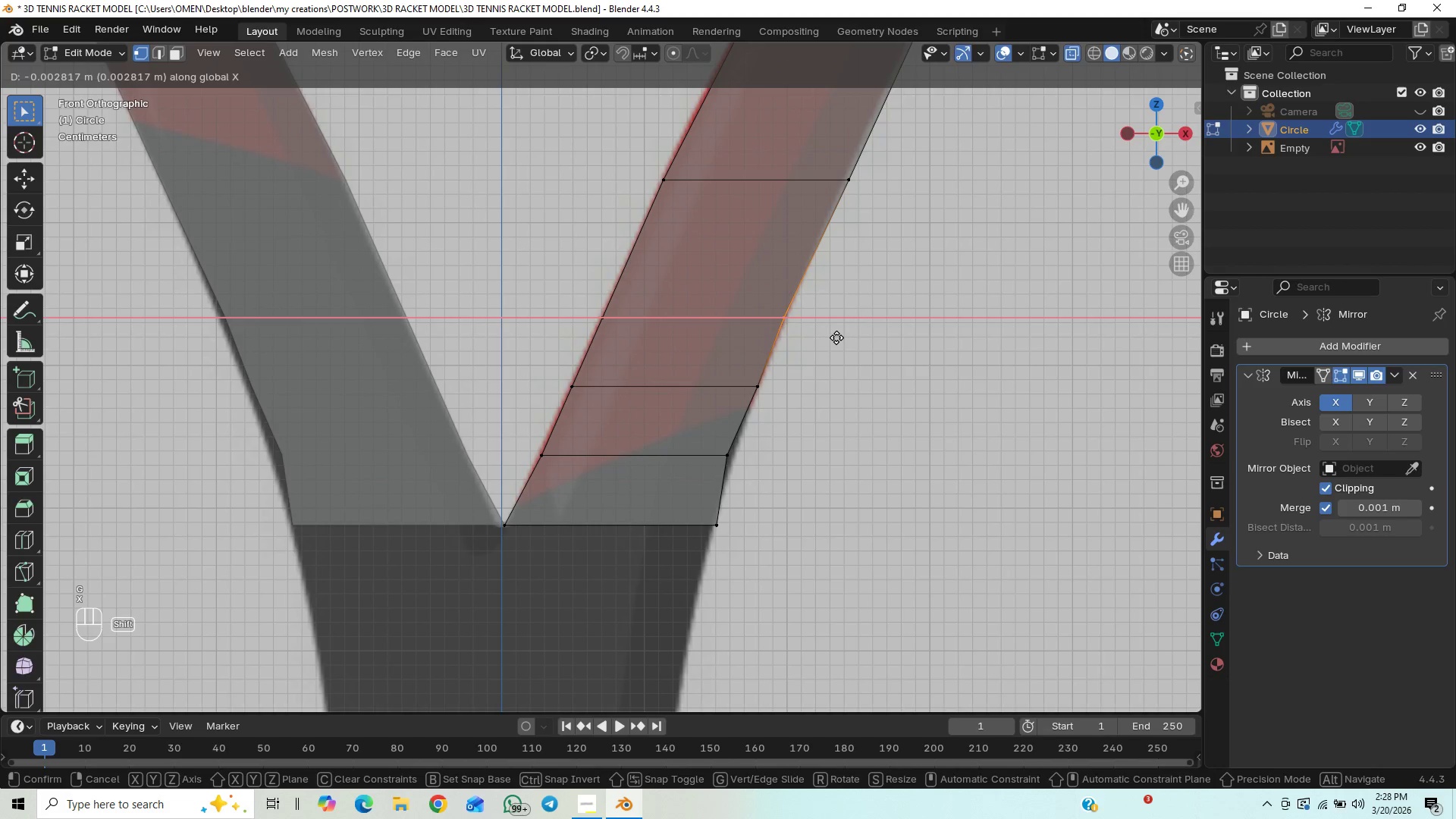 
hold_key(key=ShiftLeft, duration=0.97)
left_click([836, 337])
 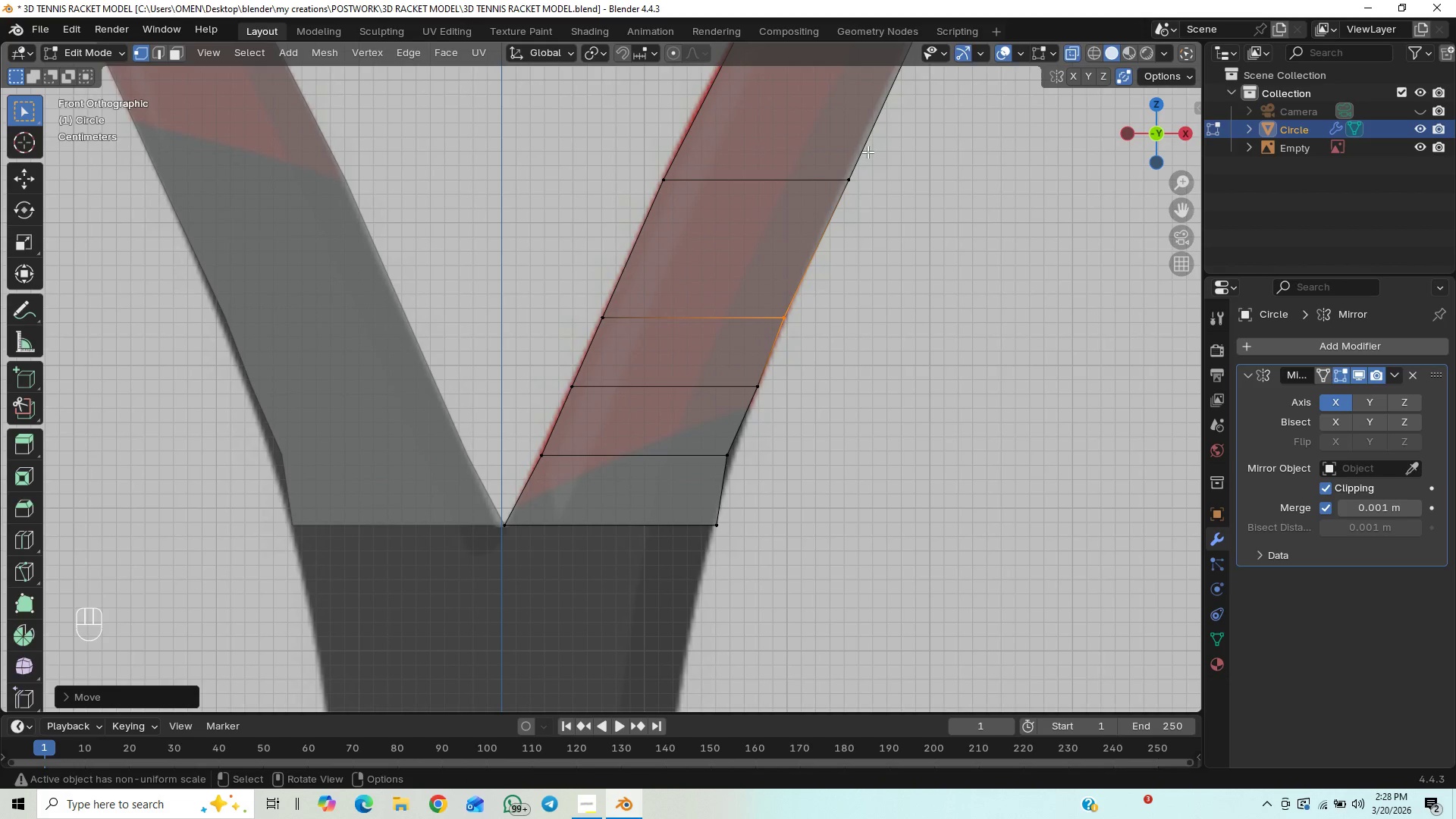 
left_click_drag(start_coordinate=[868, 159], to_coordinate=[833, 206])
 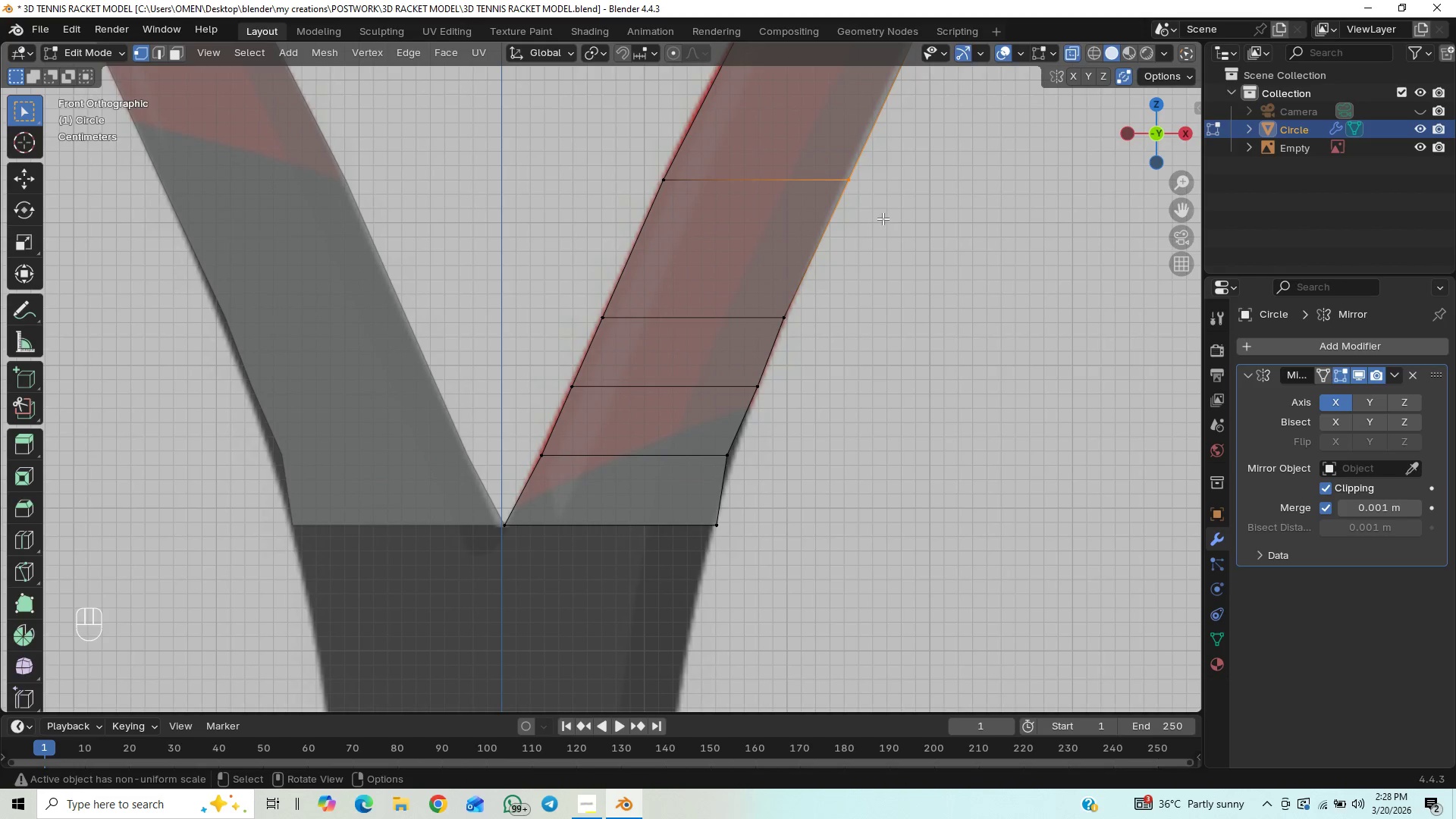 
type(GX)
 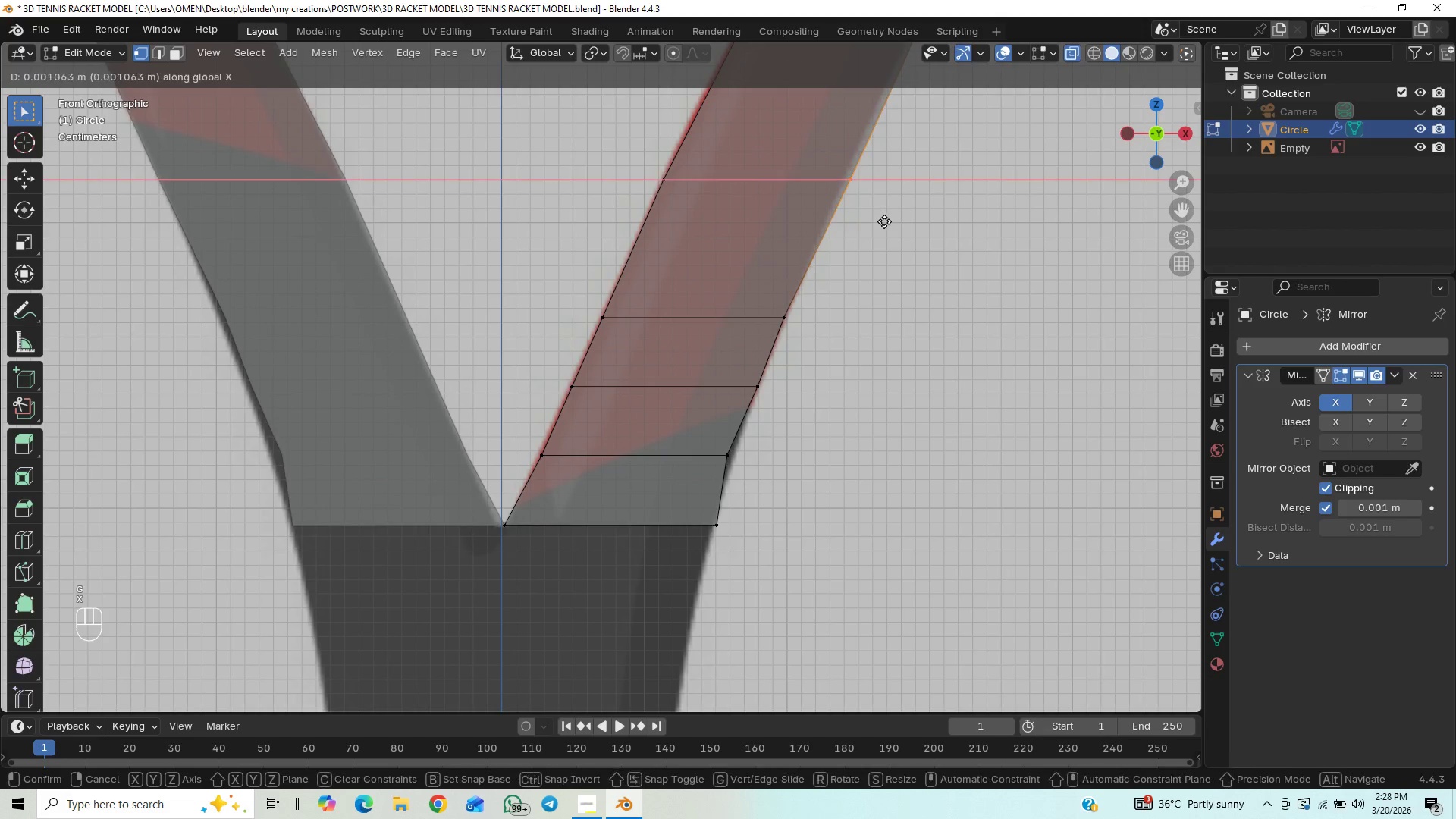 
hold_key(key=ShiftLeft, duration=1.5)
 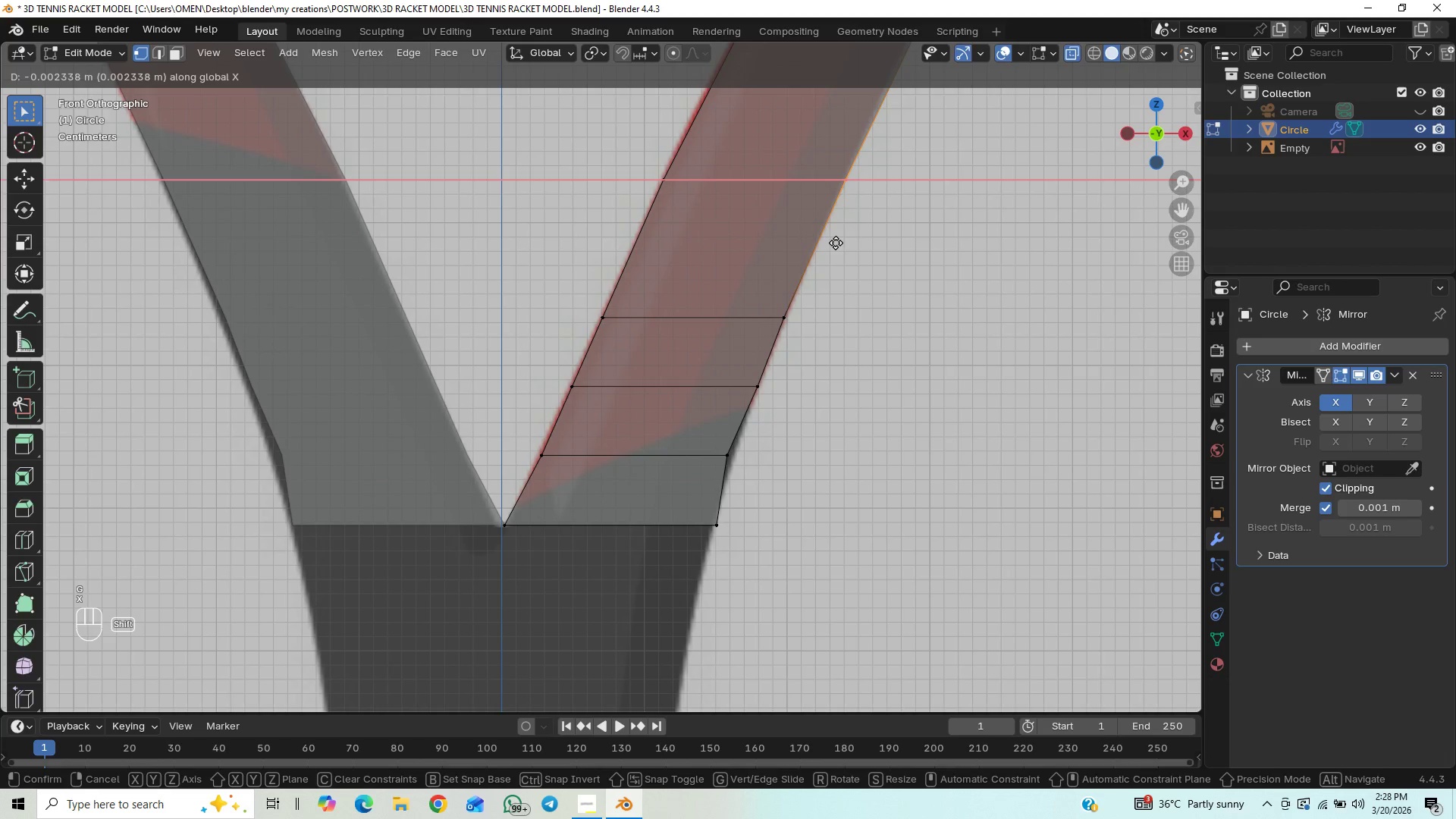 
hold_key(key=ShiftLeft, duration=1.11)
left_click([836, 243])
 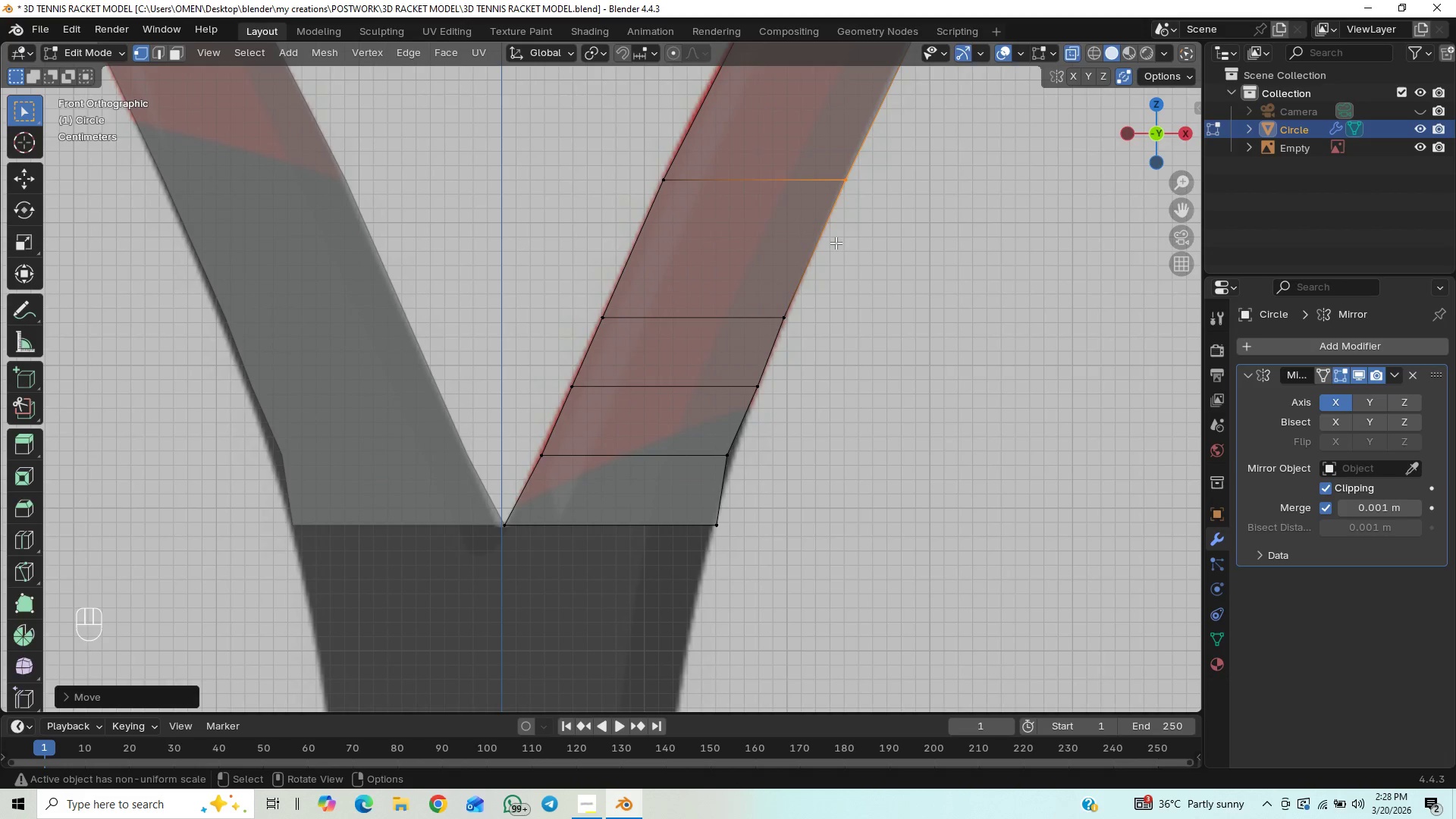 
hold_key(key=ControlLeft, duration=0.72)
 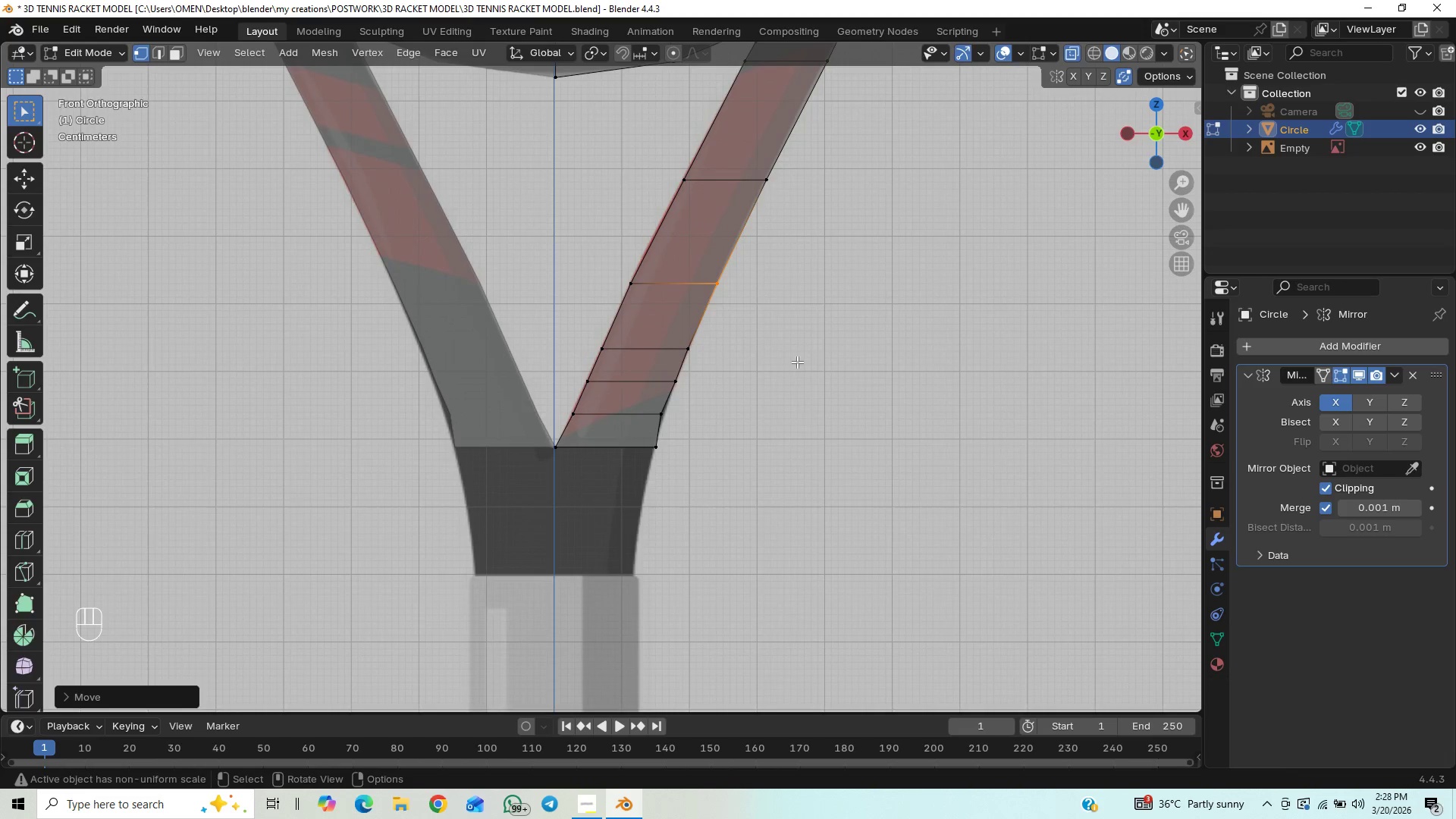 
key(Shift+ShiftLeft)
 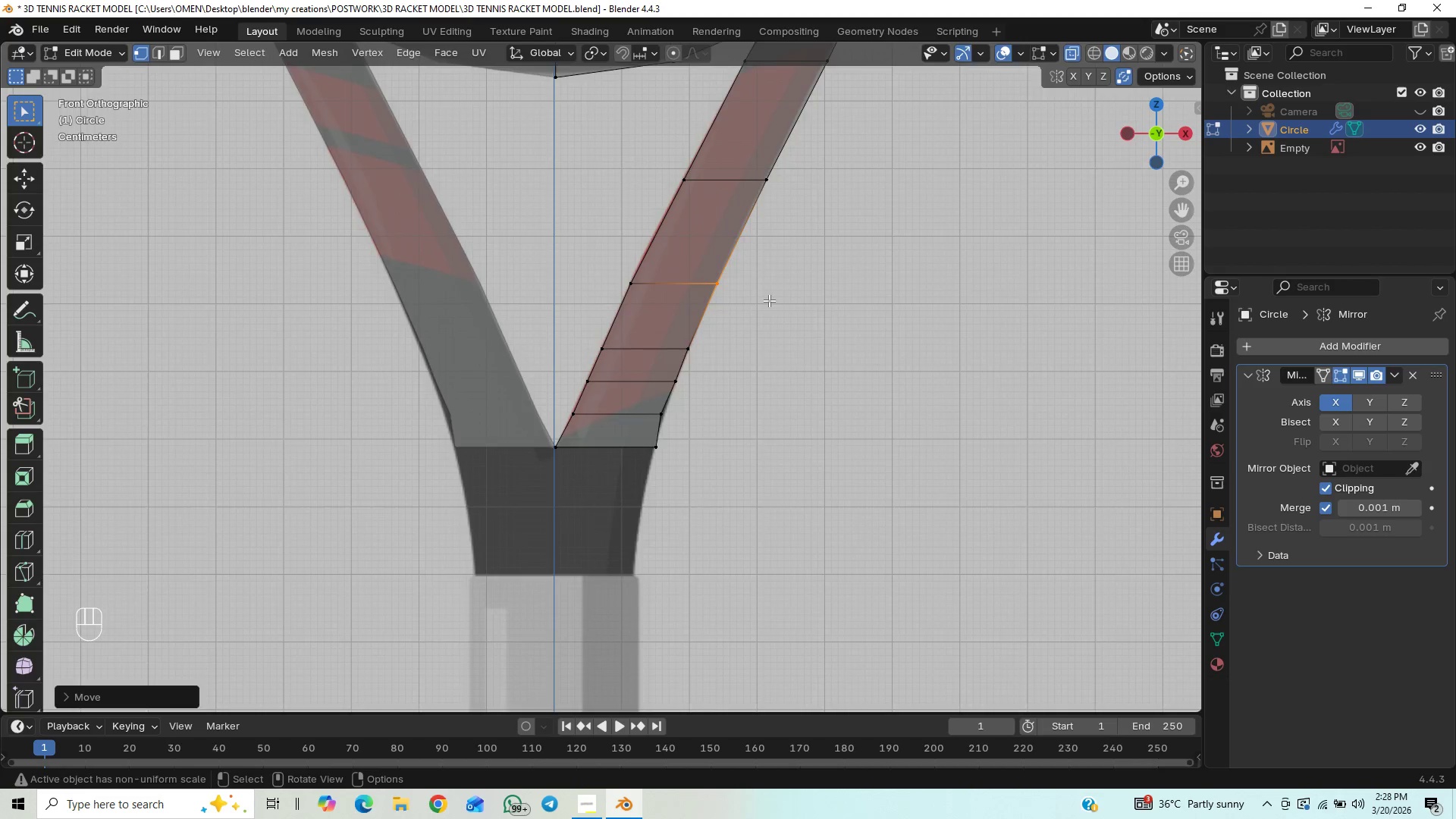 
hold_key(key=ShiftLeft, duration=0.84)
 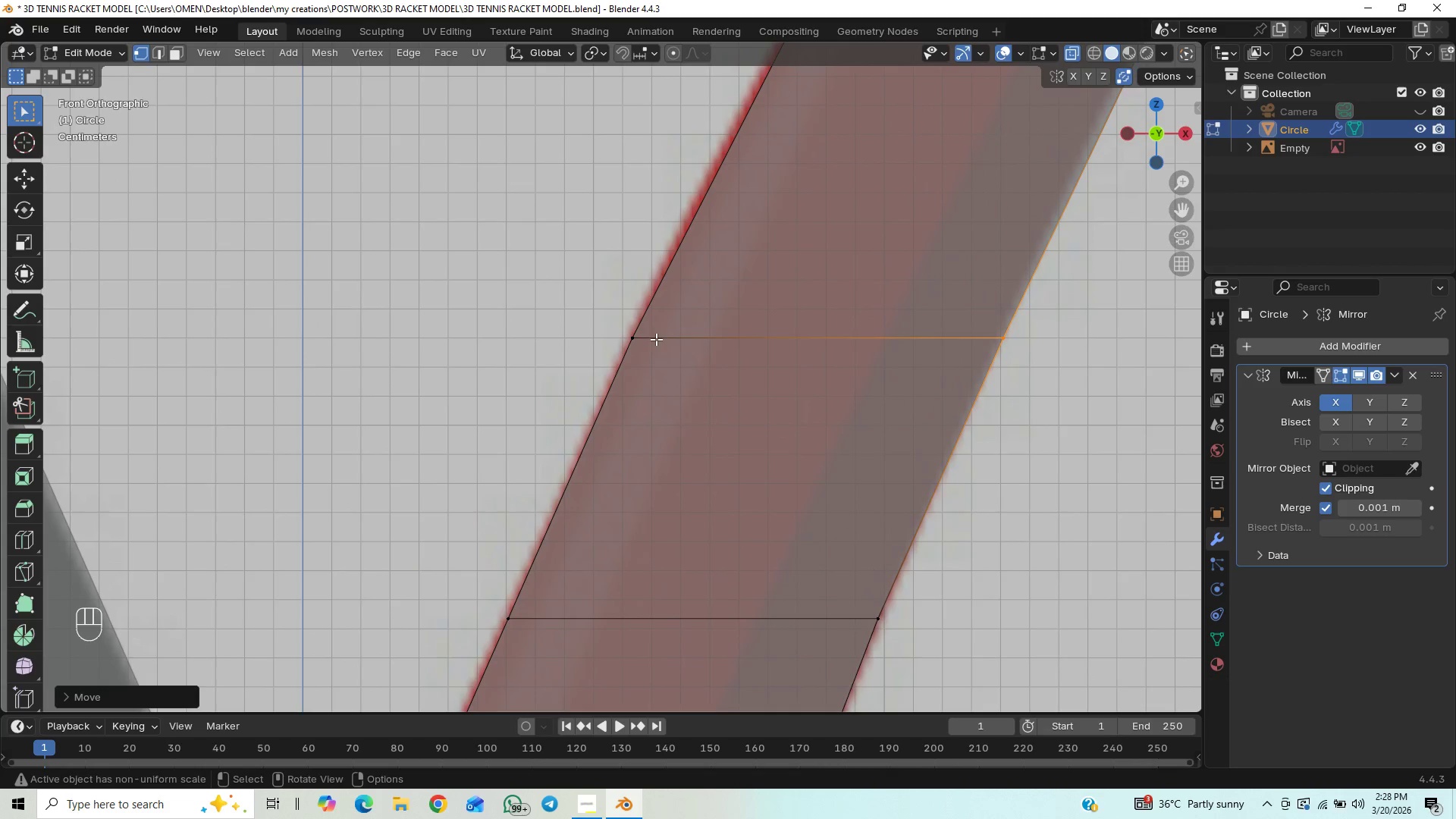 
scroll: coordinate [769, 300], scroll_direction: up, amount: 8.0
 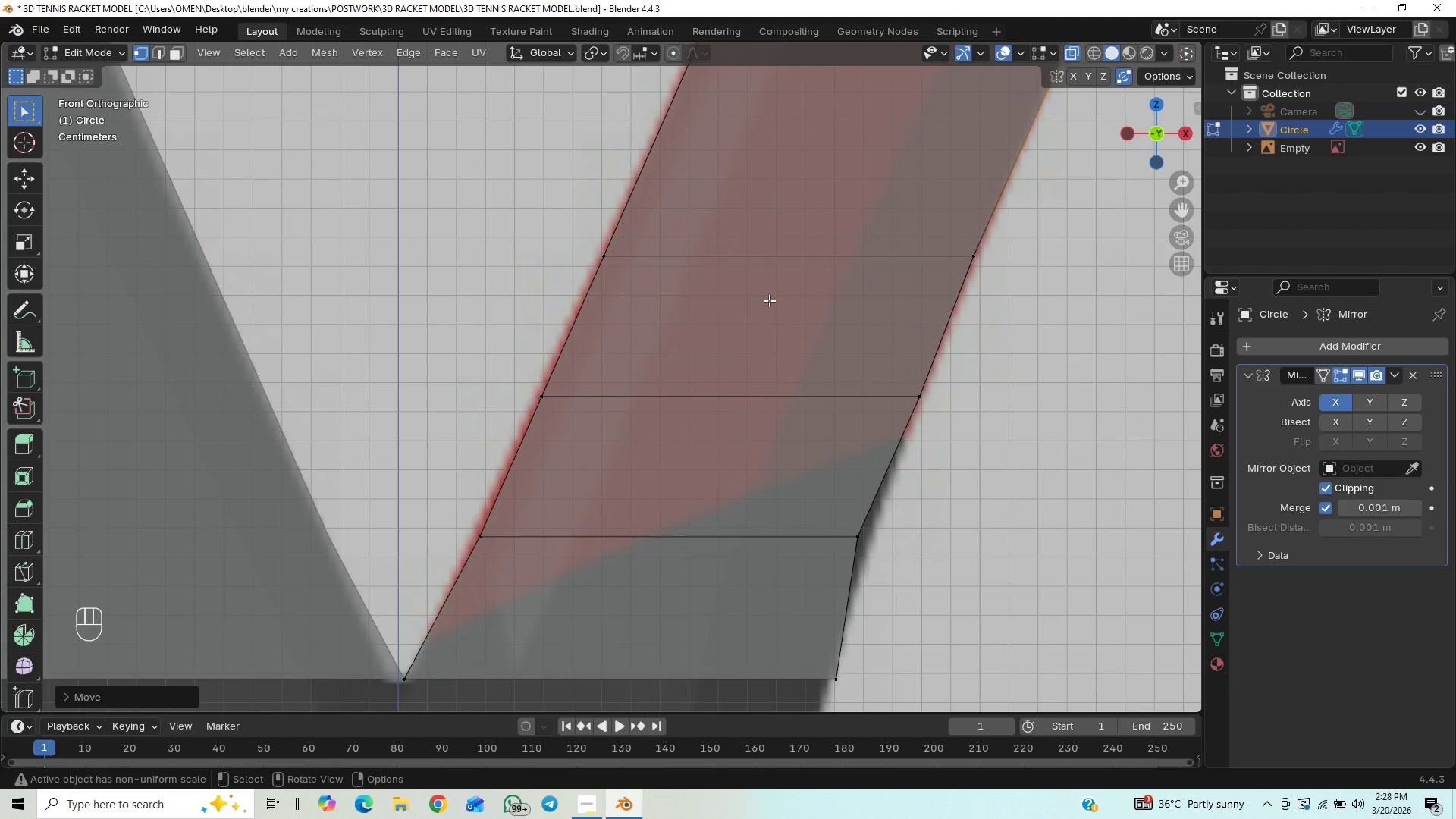 
left_click_drag(start_coordinate=[652, 325], to_coordinate=[642, 337])
 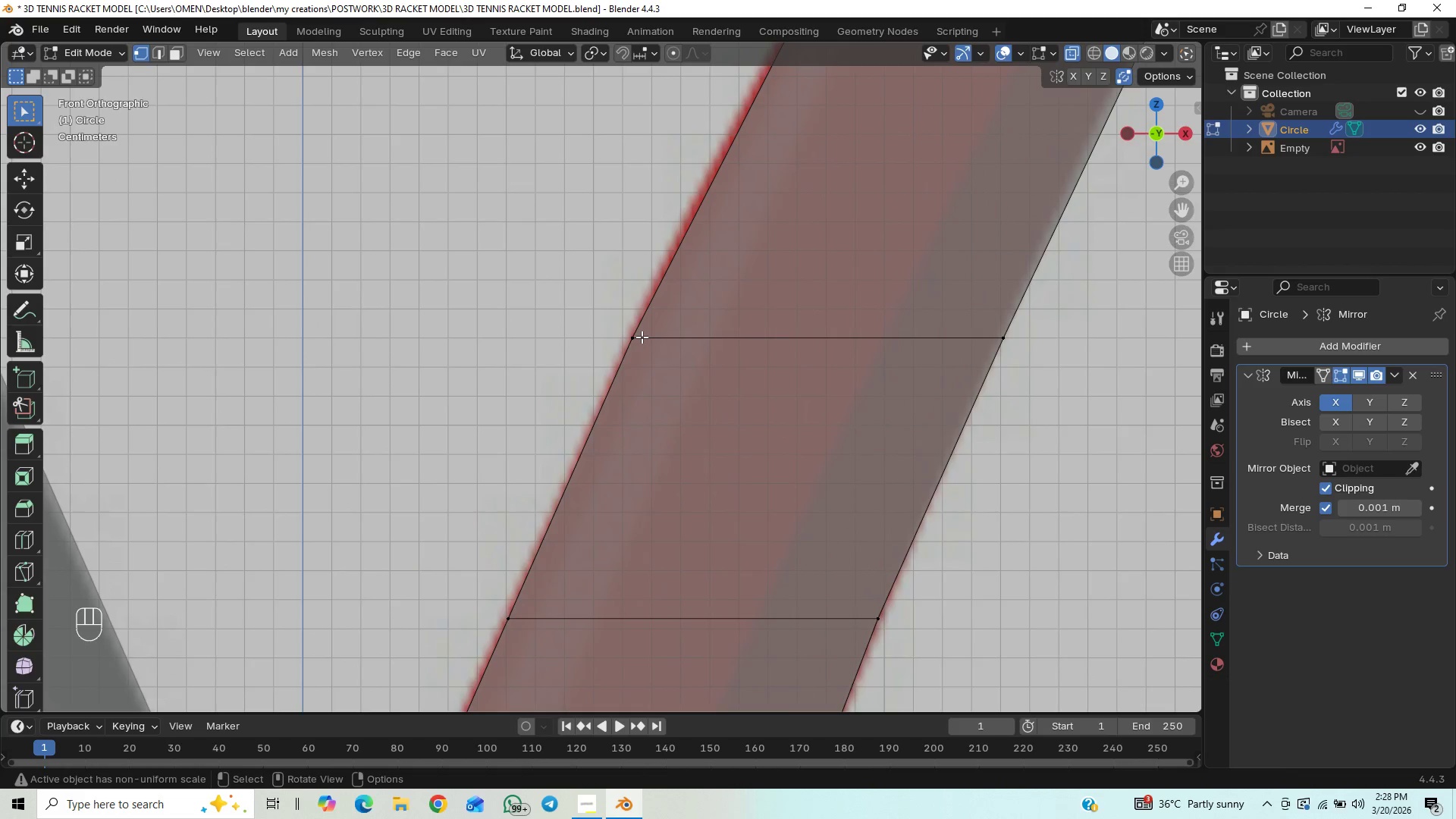 
scroll: coordinate [644, 341], scroll_direction: down, amount: 9.0
 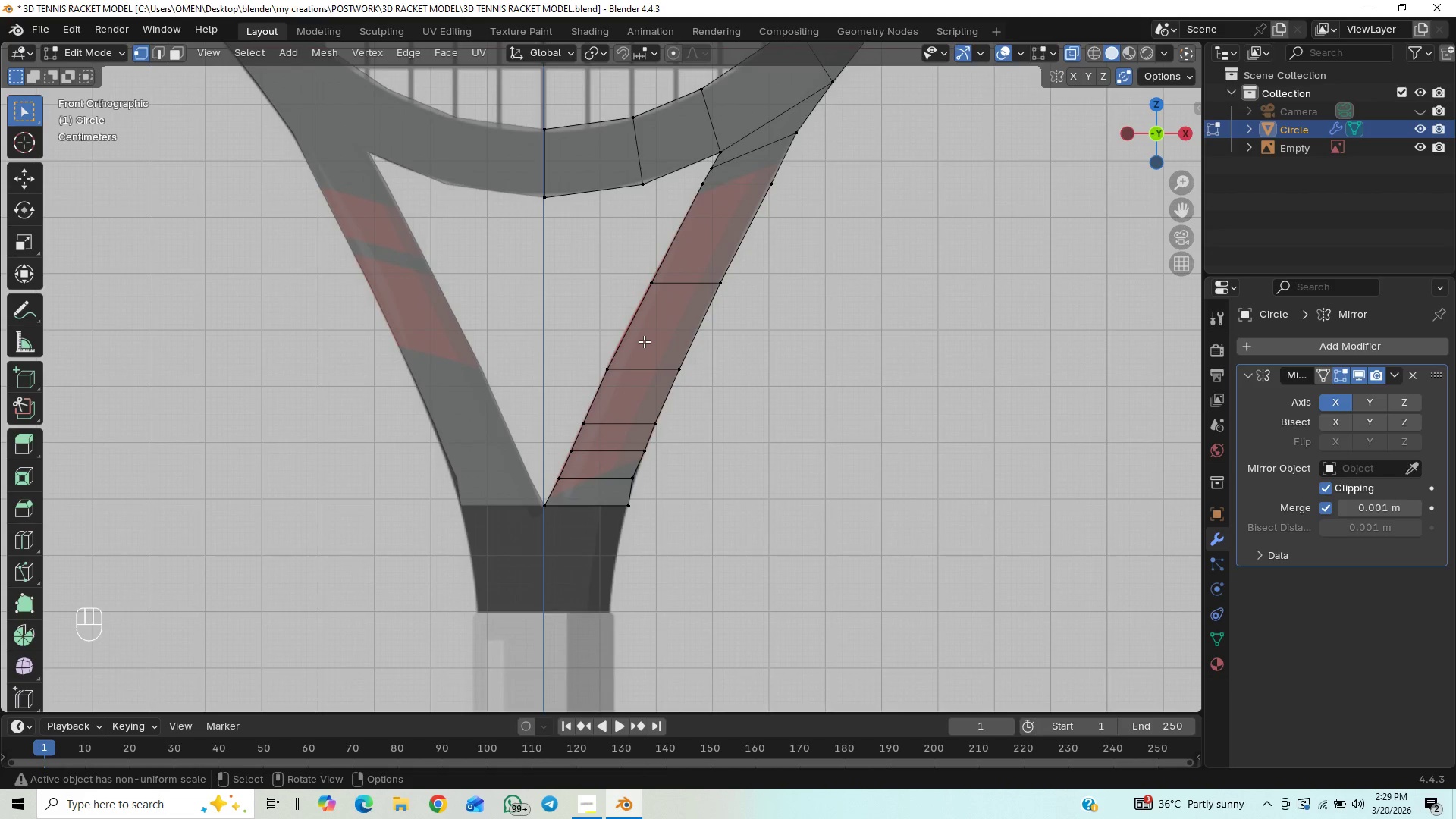 
scroll: coordinate [644, 341], scroll_direction: up, amount: 2.0
 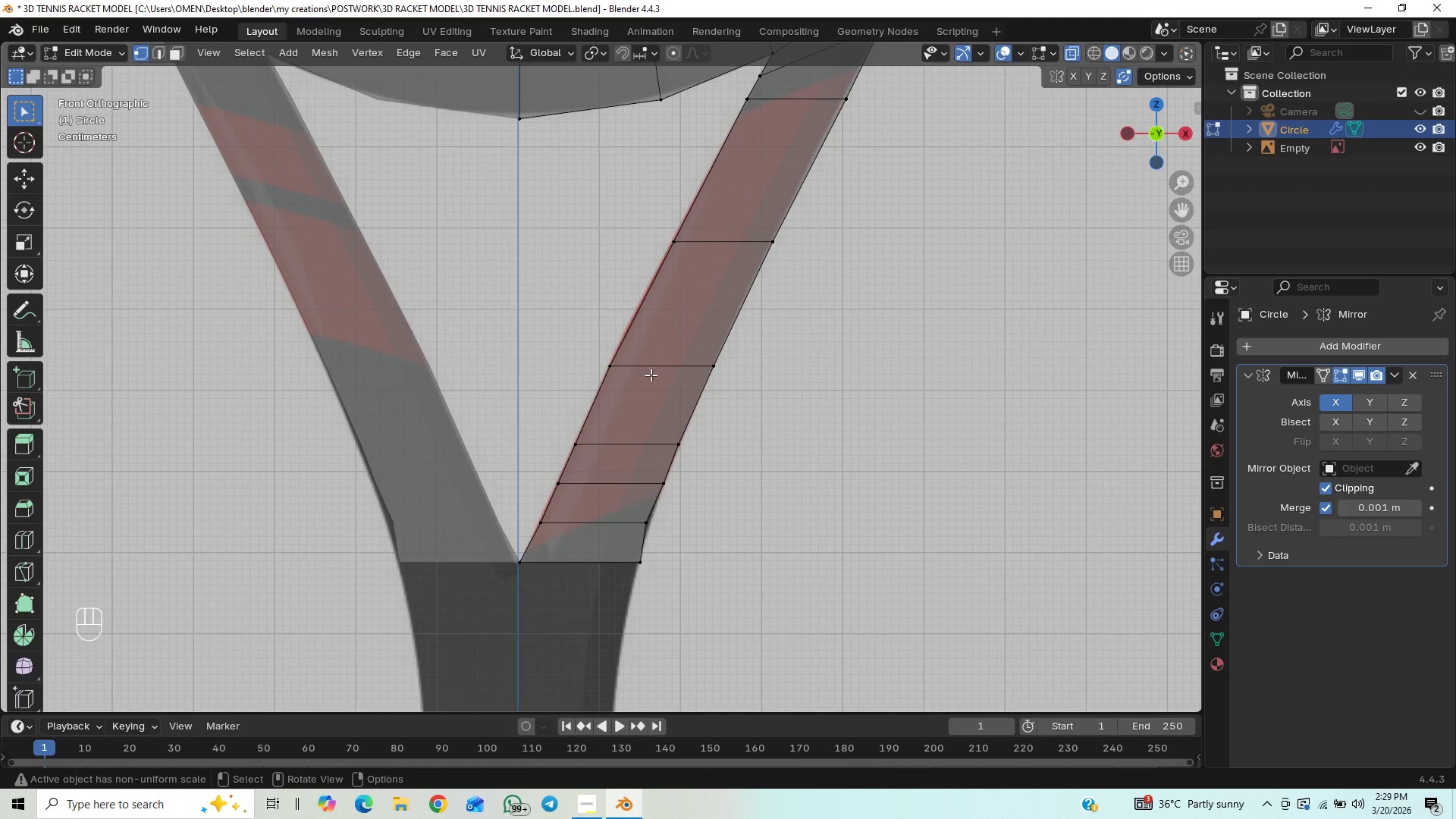 
hold_key(key=ShiftLeft, duration=0.39)
 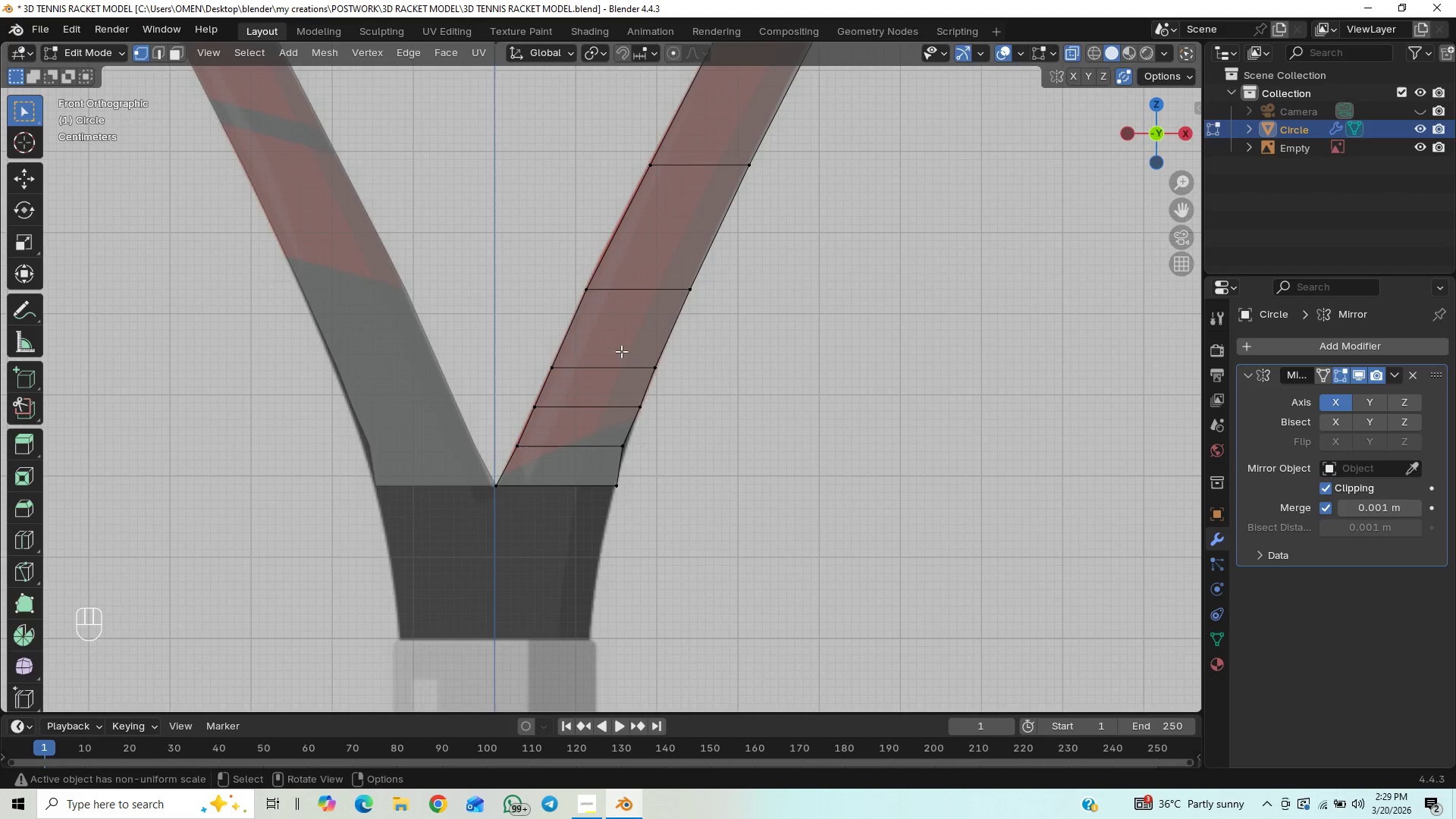 
hold_key(key=ControlLeft, duration=0.55)
 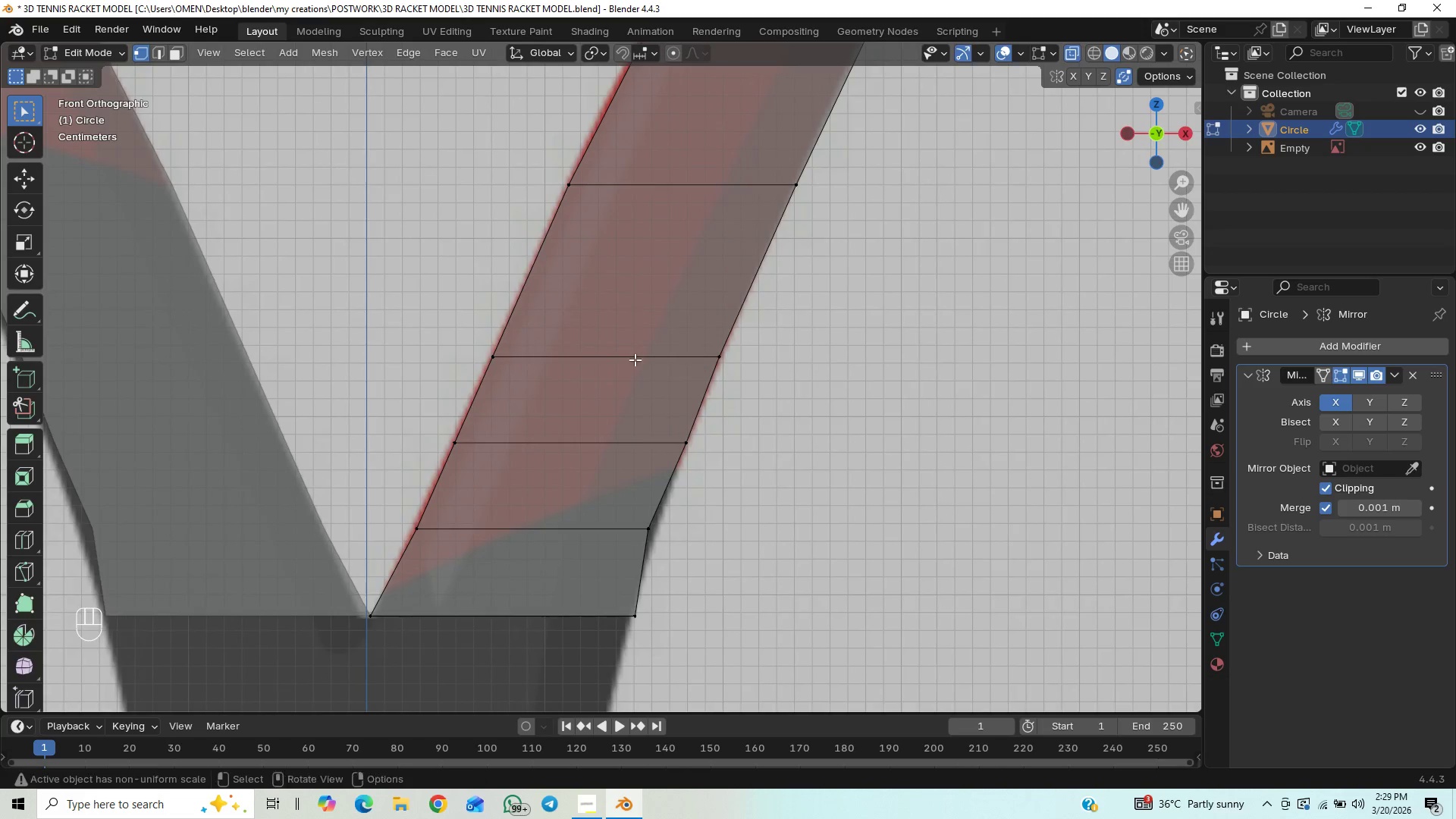 
hold_key(key=ShiftLeft, duration=0.53)
scroll: coordinate [631, 233], scroll_direction: up, amount: 9.0
 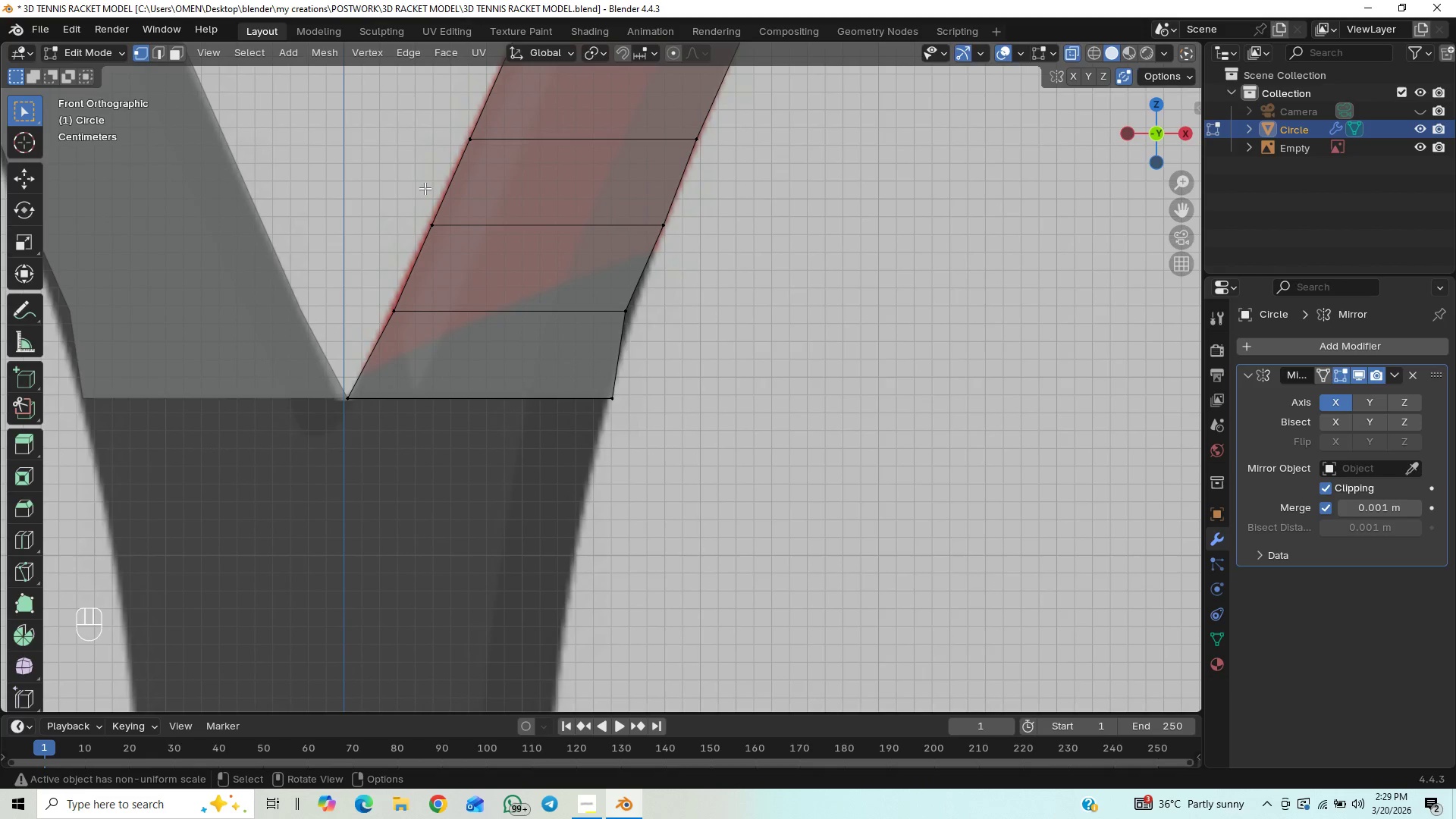 
left_click_drag(start_coordinate=[460, 202], to_coordinate=[427, 240])
 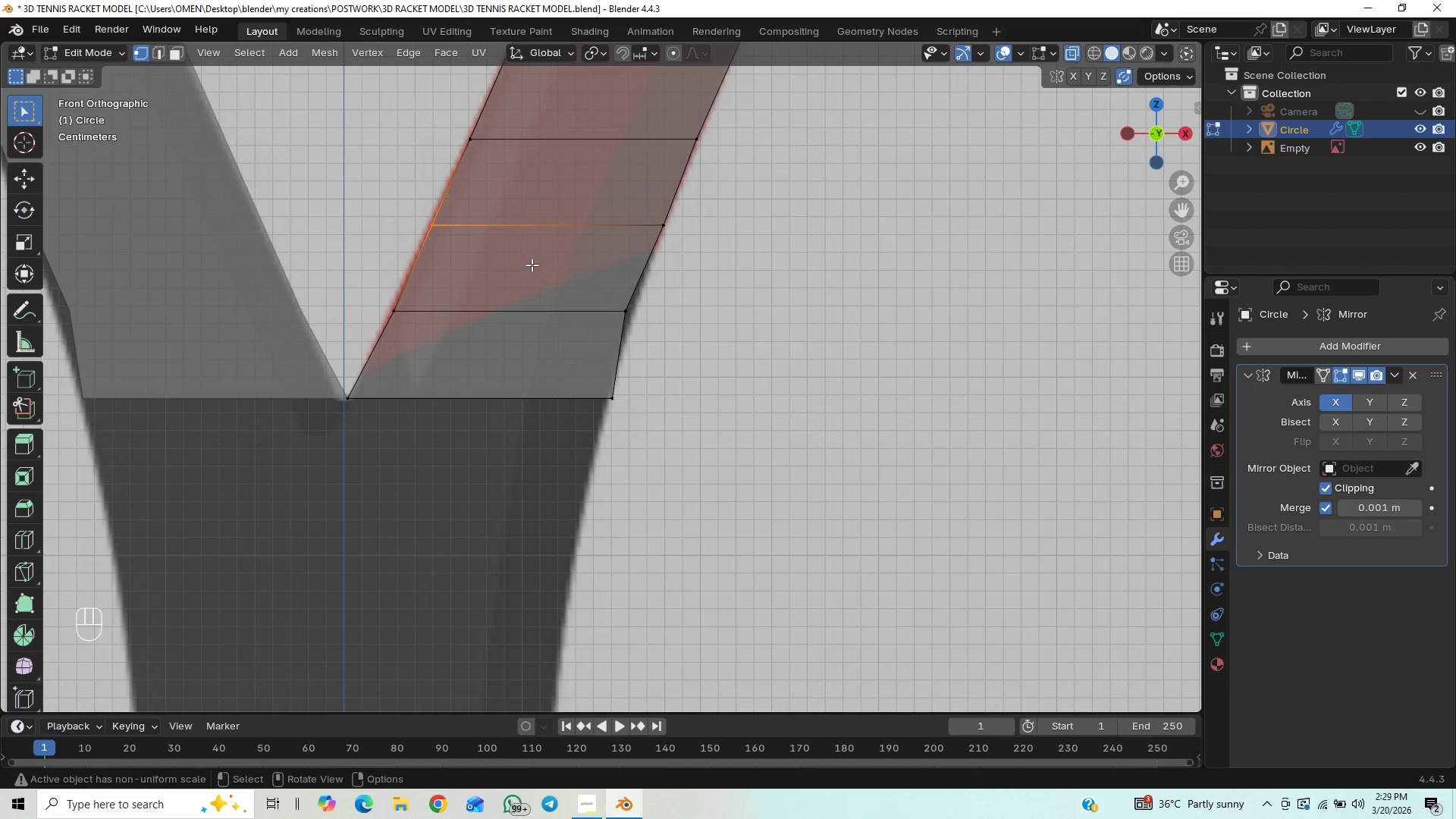 
type(GX)
 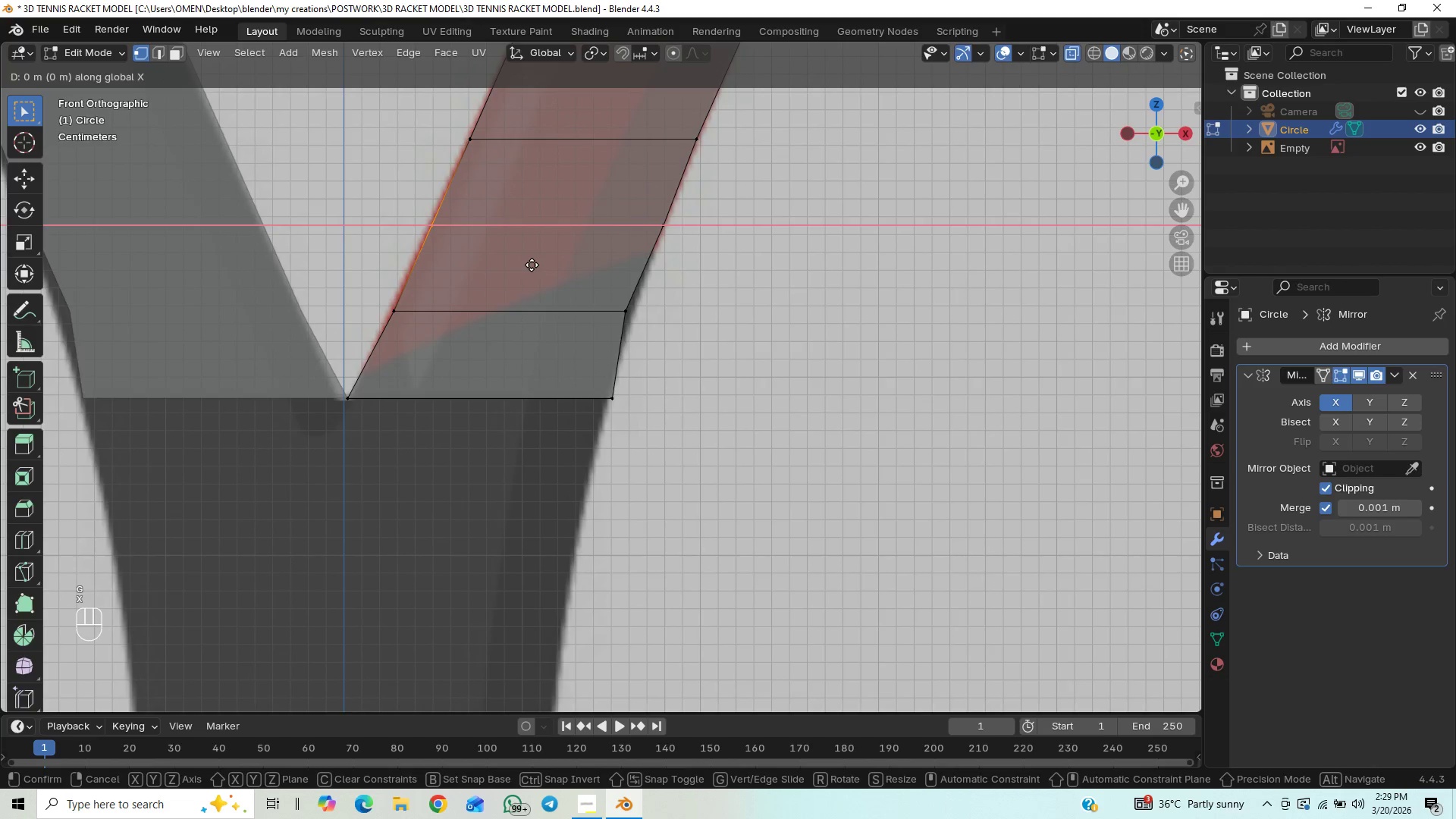 
hold_key(key=ShiftLeft, duration=1.3)
left_click([515, 267])
 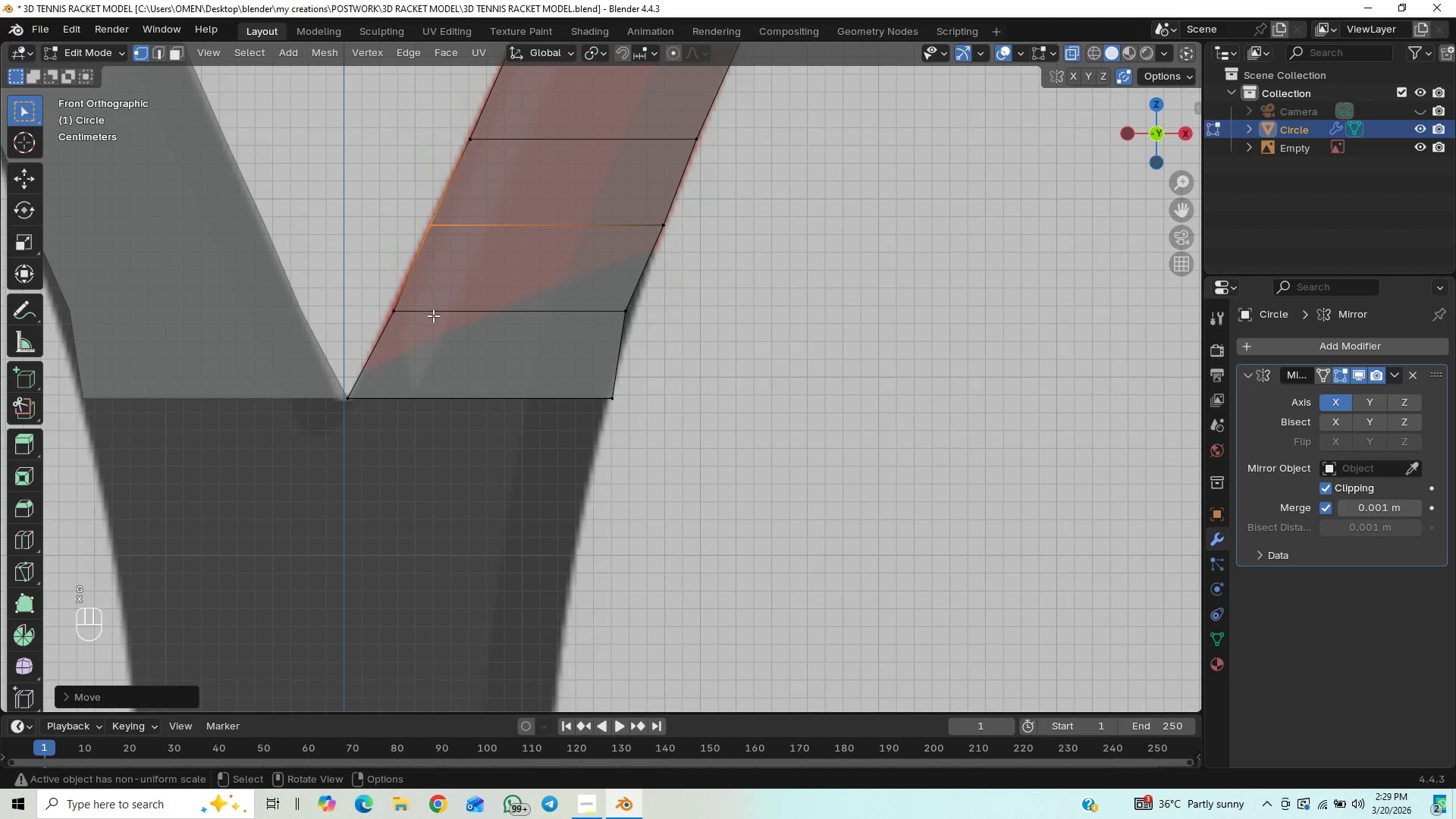 
left_click_drag(start_coordinate=[428, 305], to_coordinate=[381, 328])
 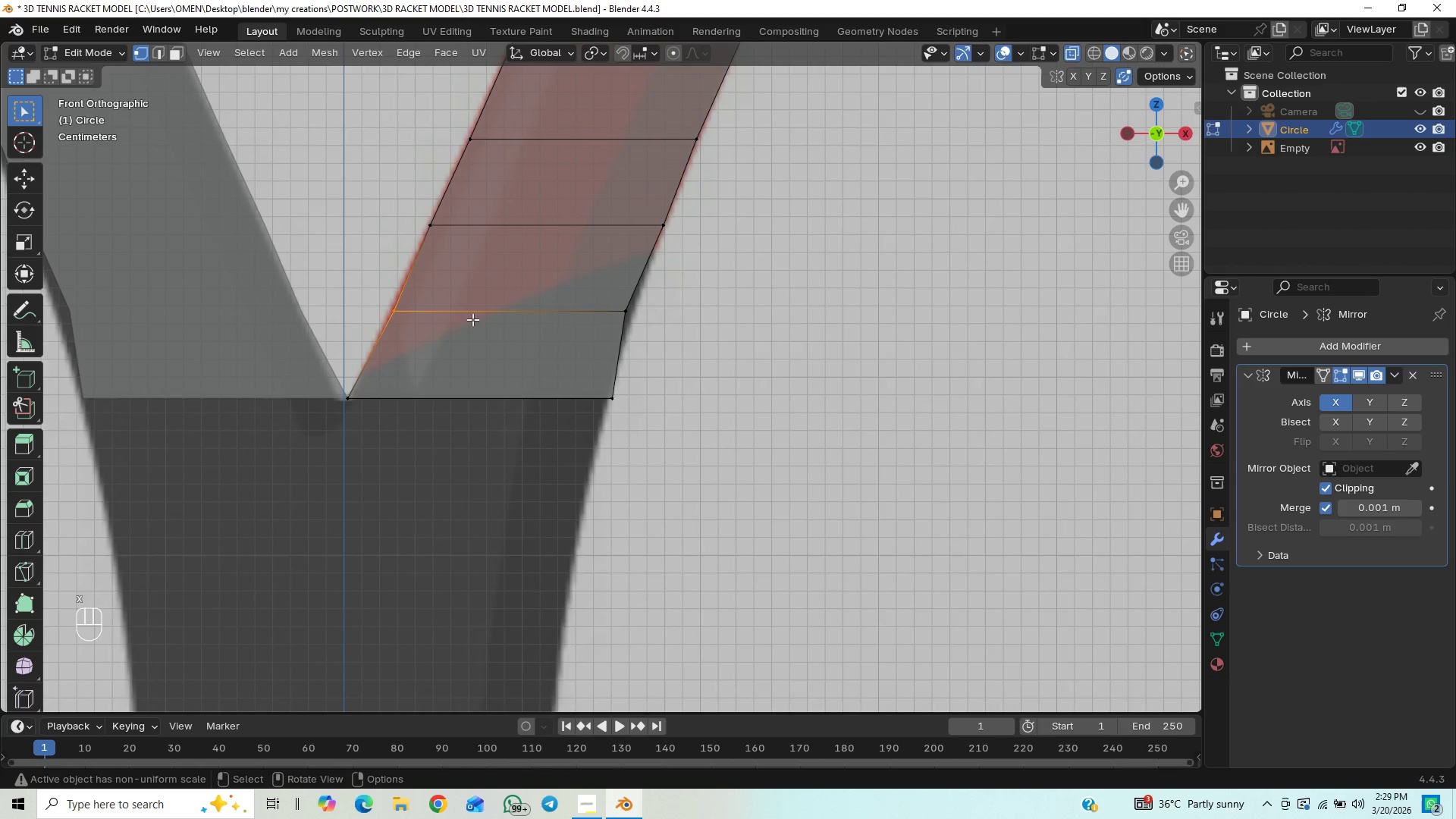 
type(GX)
 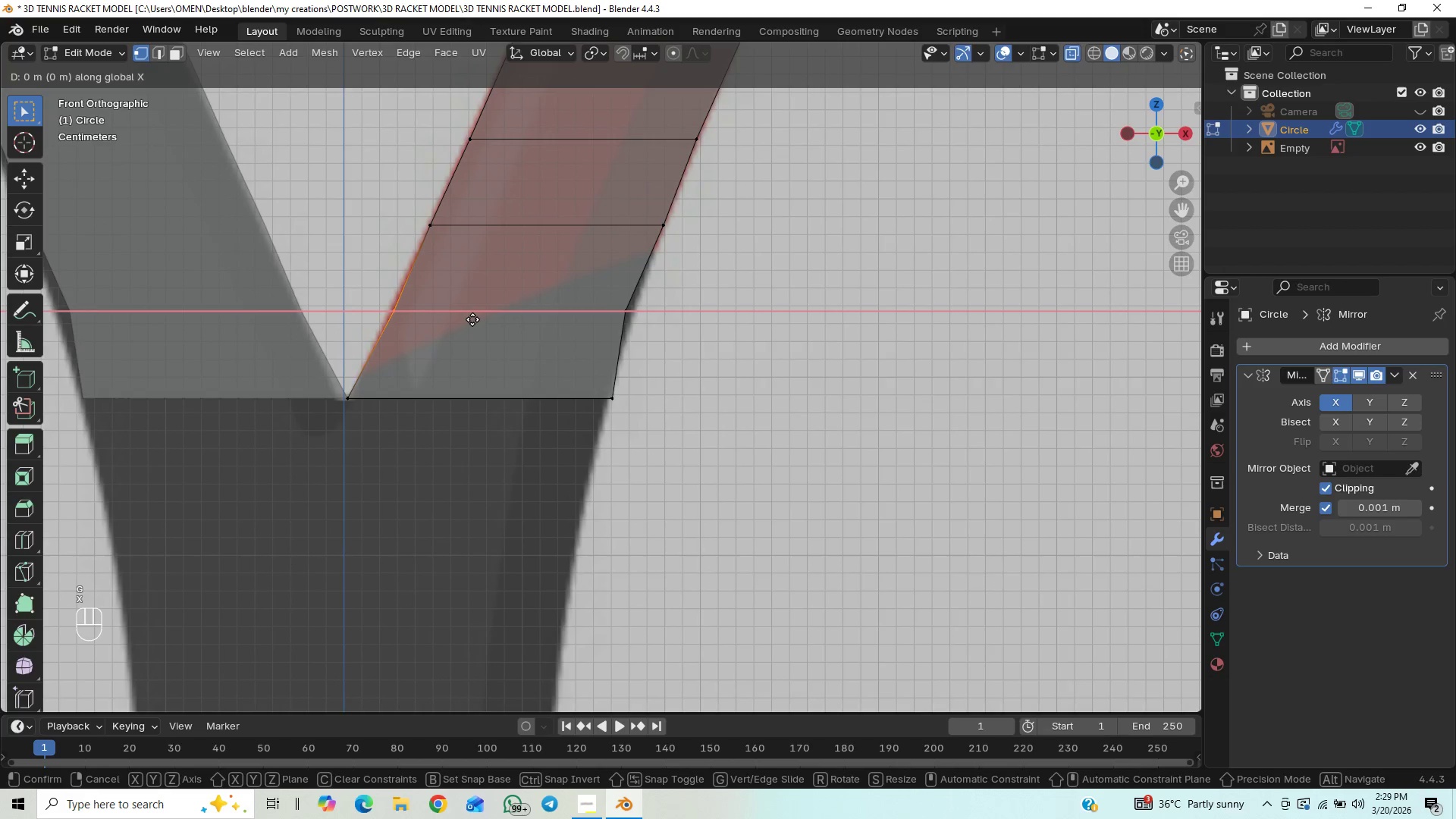 
hold_key(key=ShiftLeft, duration=1.36)
left_click([445, 322])
 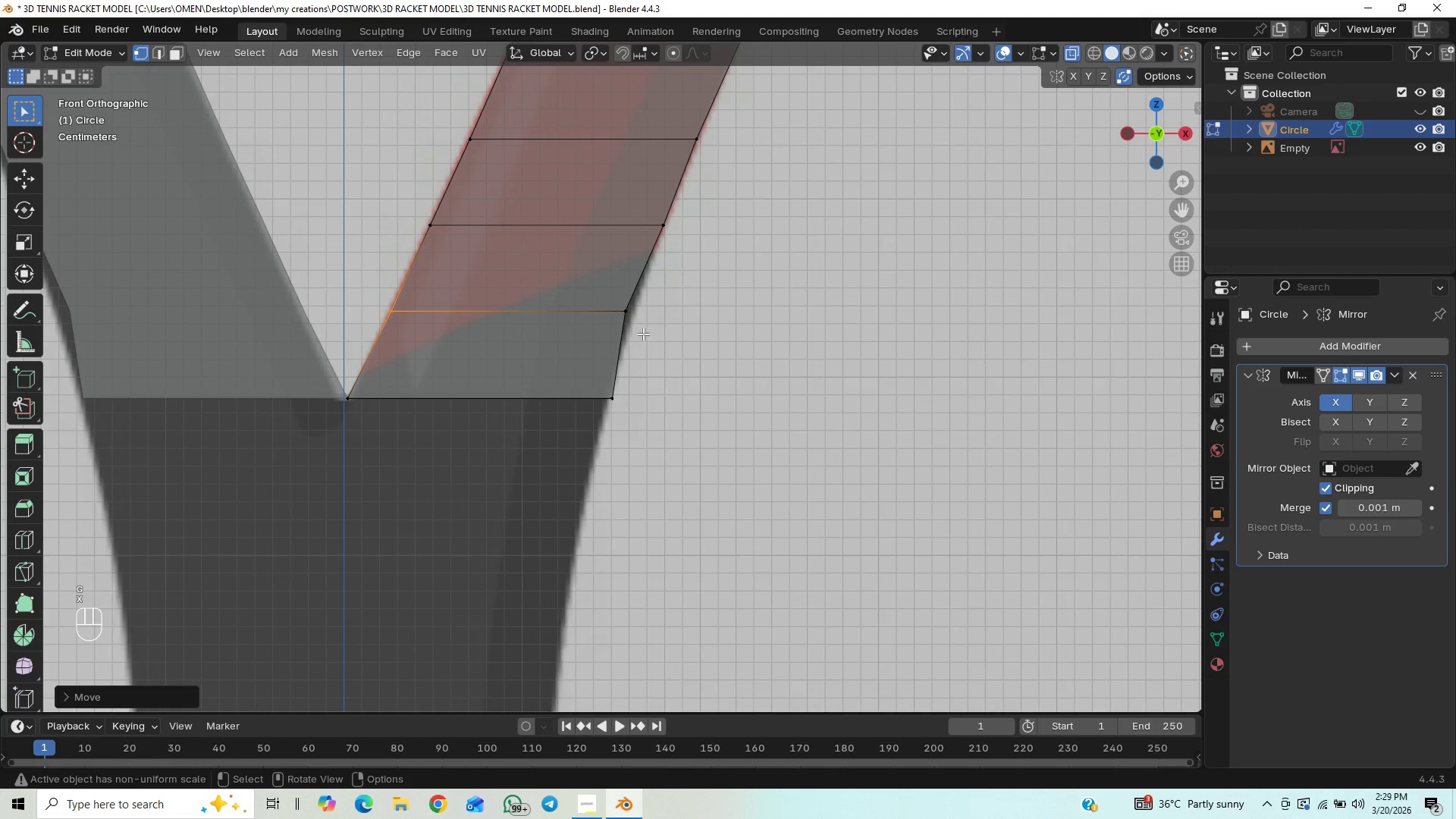 
left_click_drag(start_coordinate=[657, 293], to_coordinate=[598, 339])
 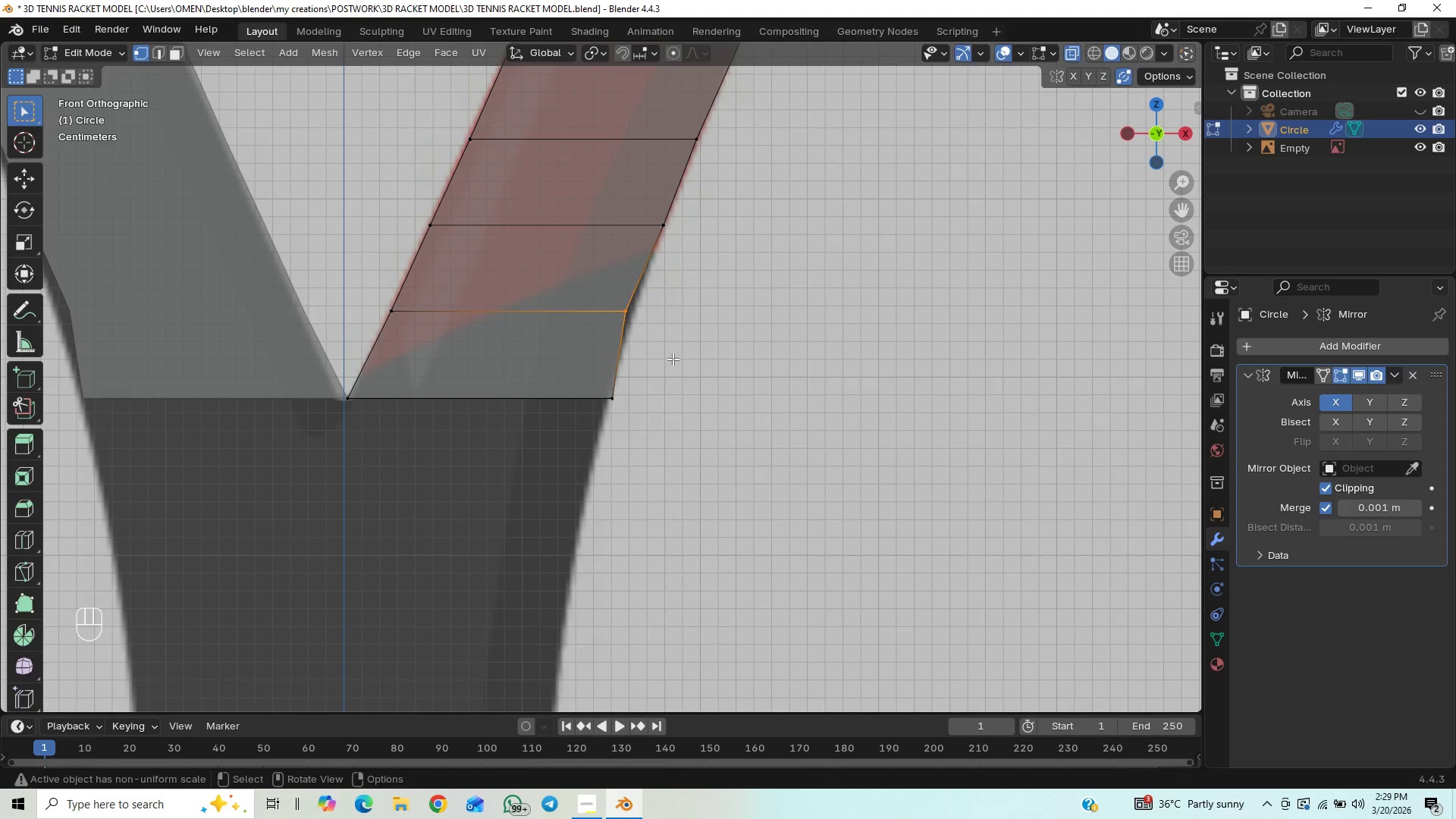 
type(GX)
 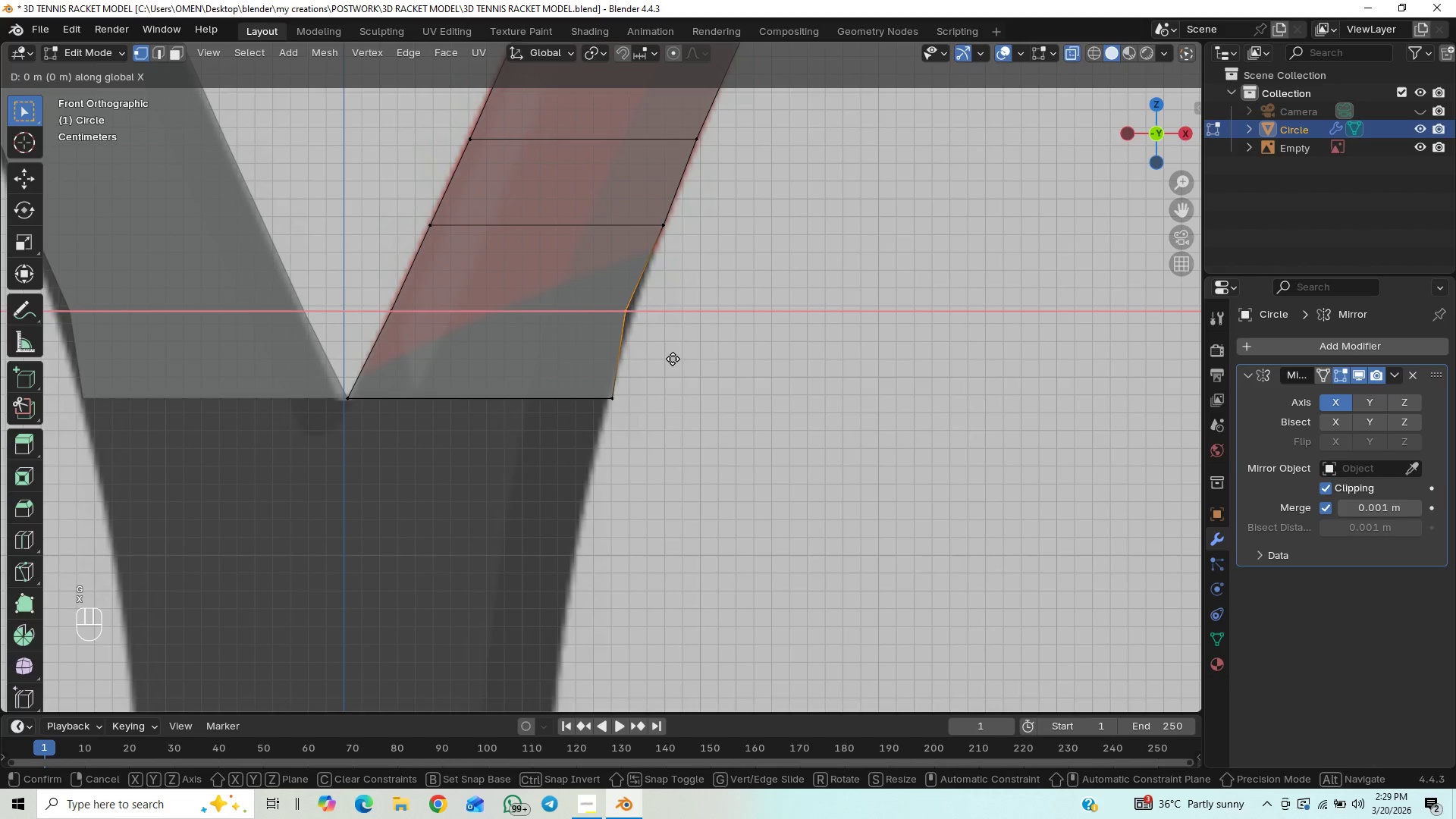 
hold_key(key=ShiftLeft, duration=1.5)
 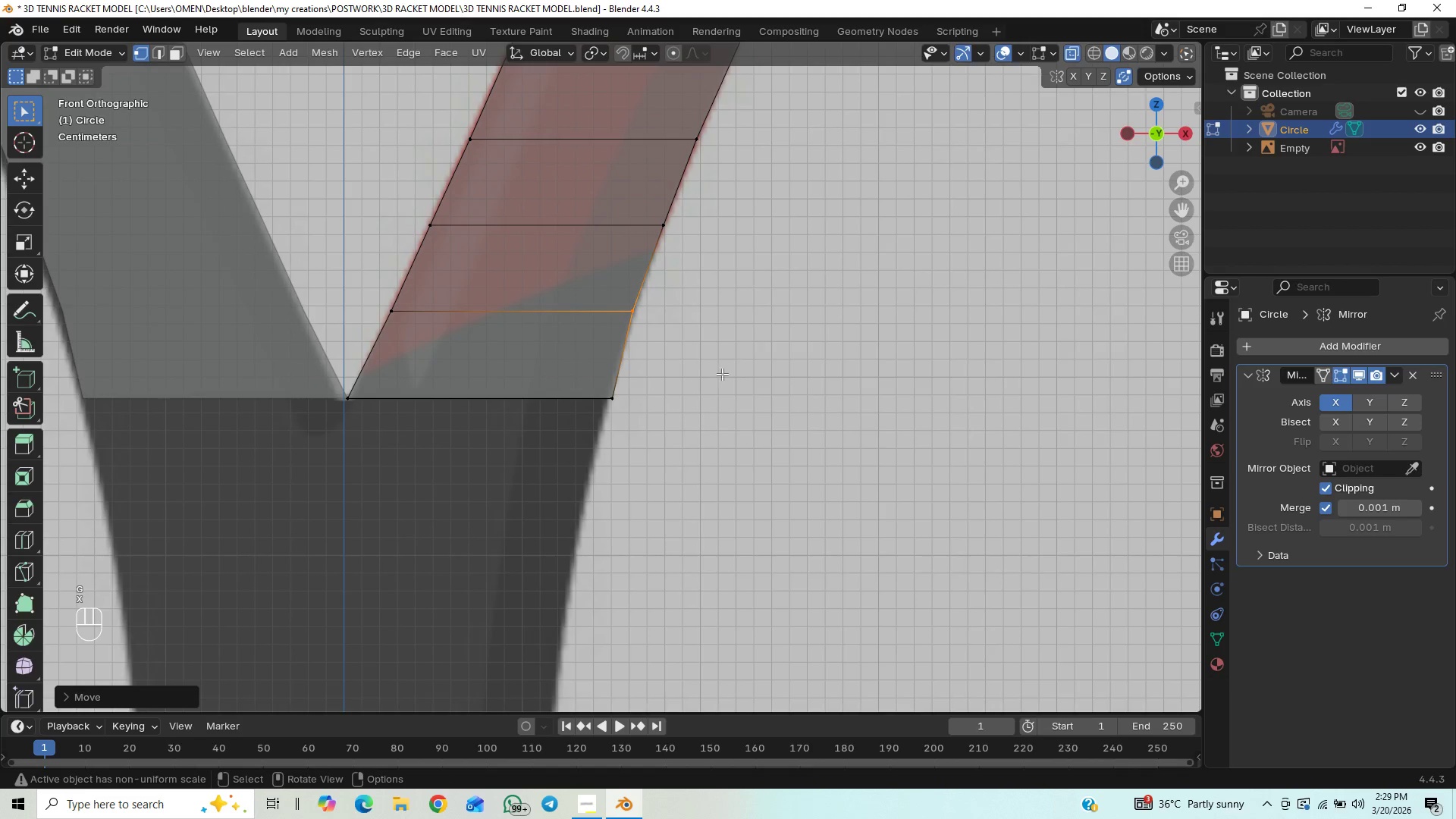 
hold_key(key=ShiftLeft, duration=0.36)
left_click([745, 358])
 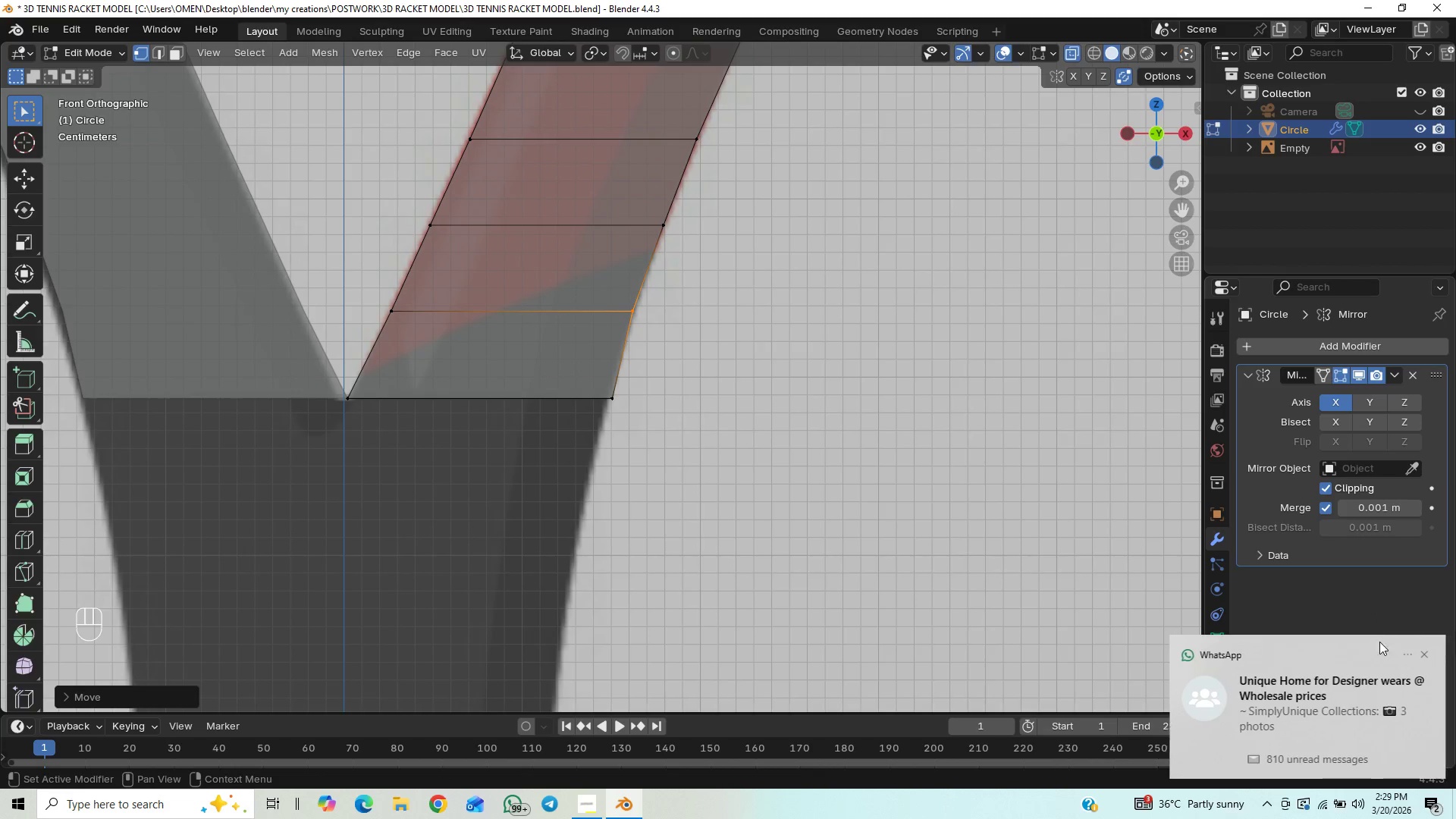 
left_click([1423, 653])
 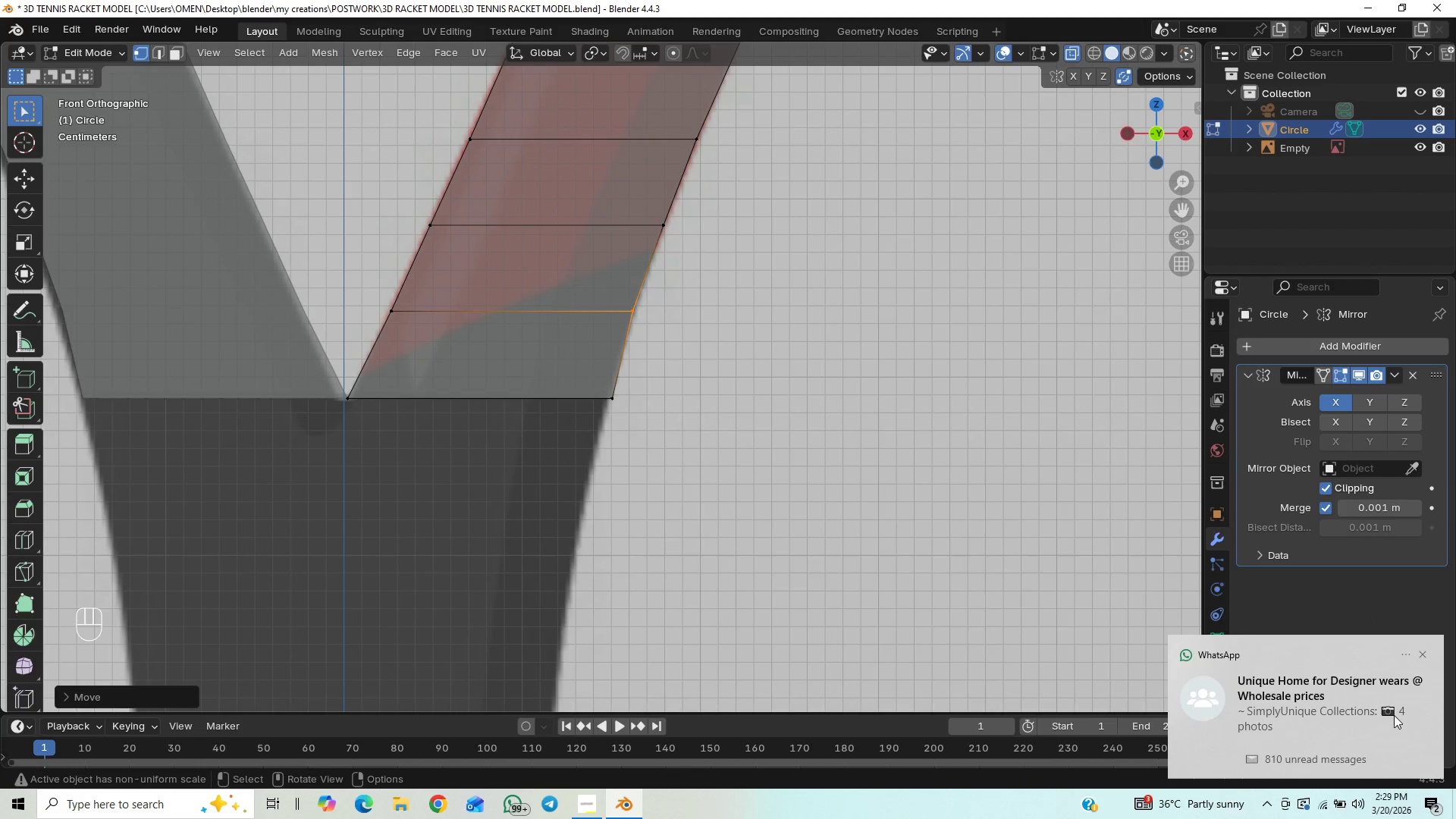 
left_click([1423, 653])
 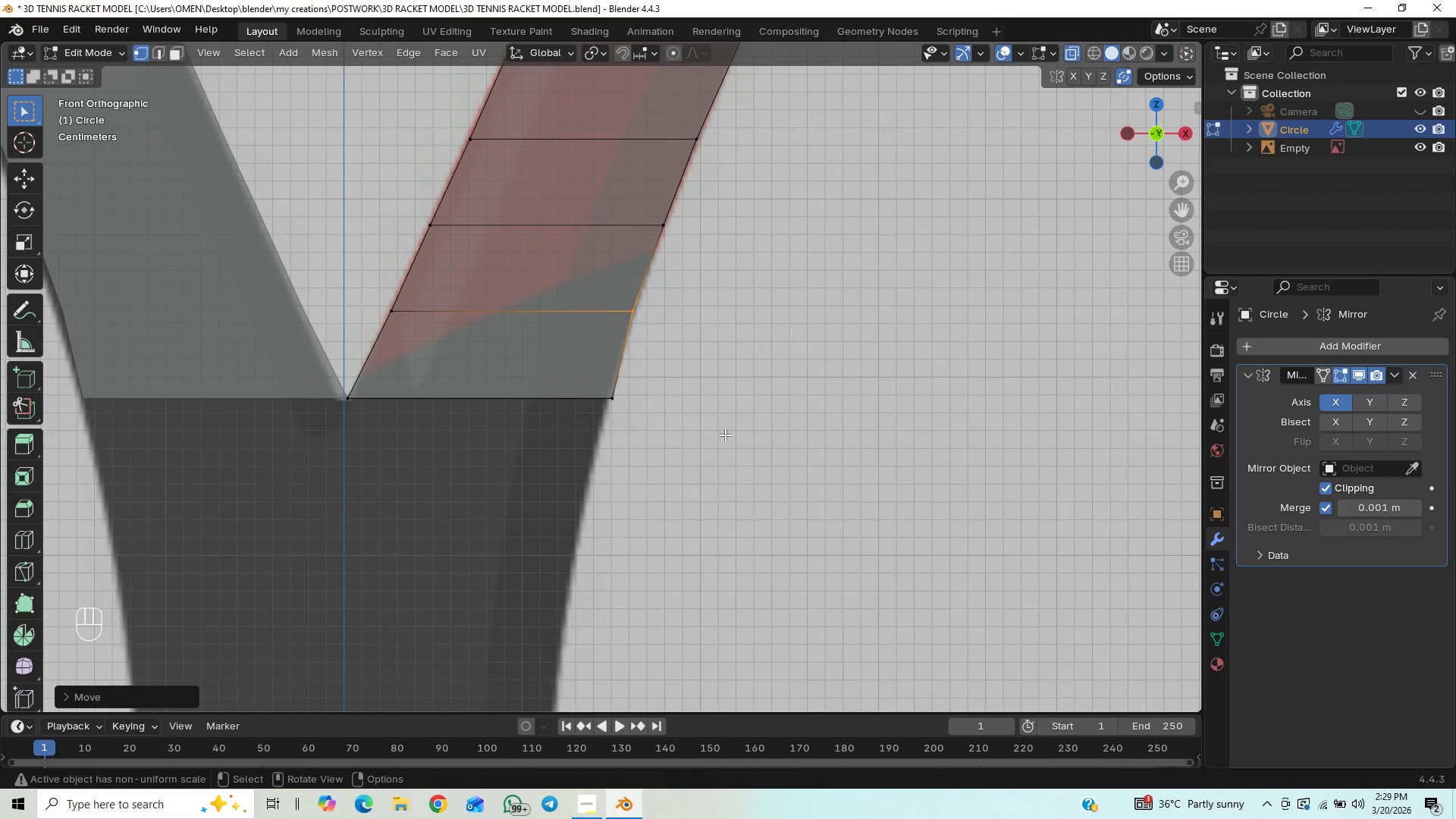 
left_click_drag(start_coordinate=[645, 374], to_coordinate=[602, 413])
 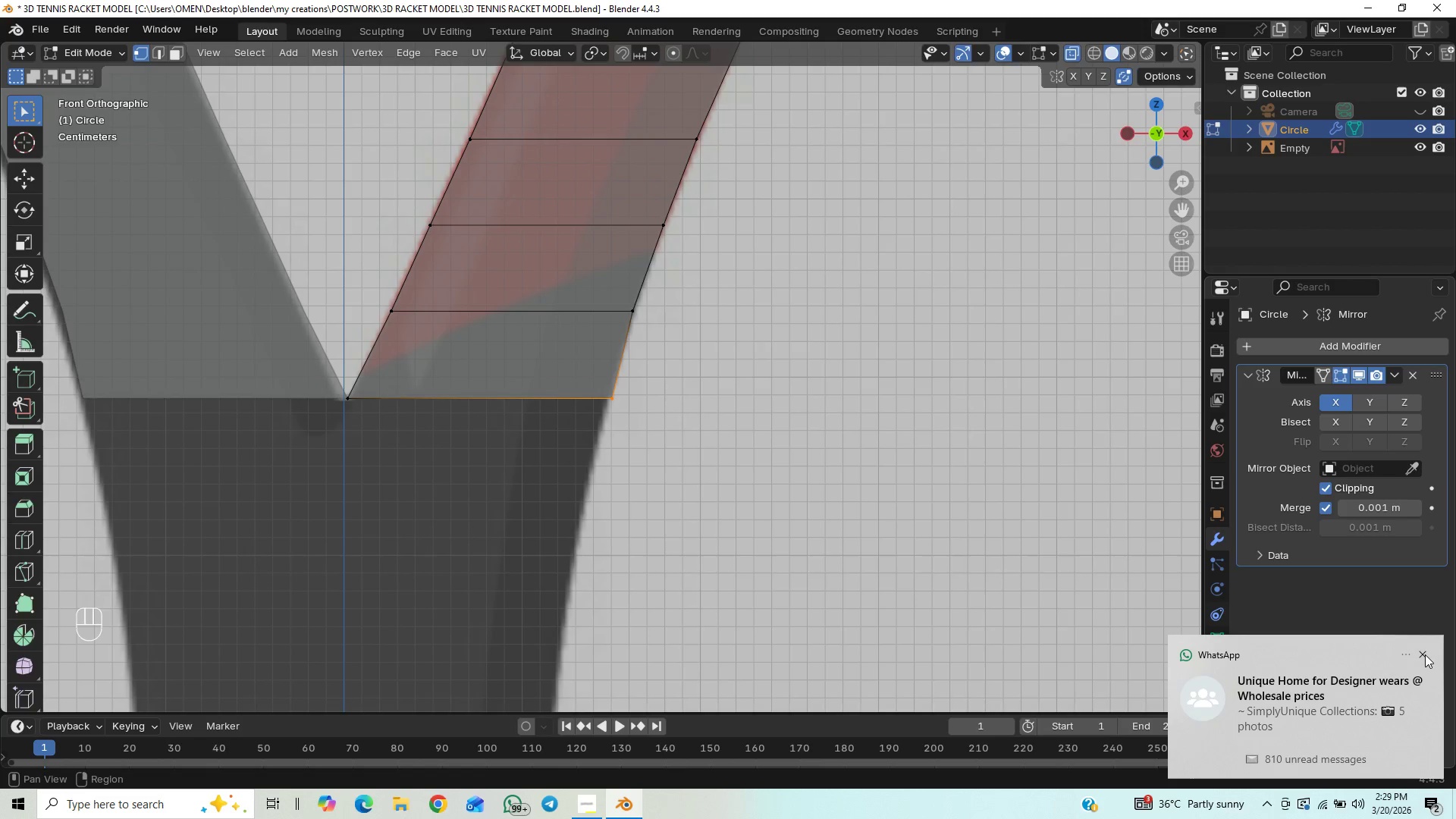 
left_click([1427, 654])
 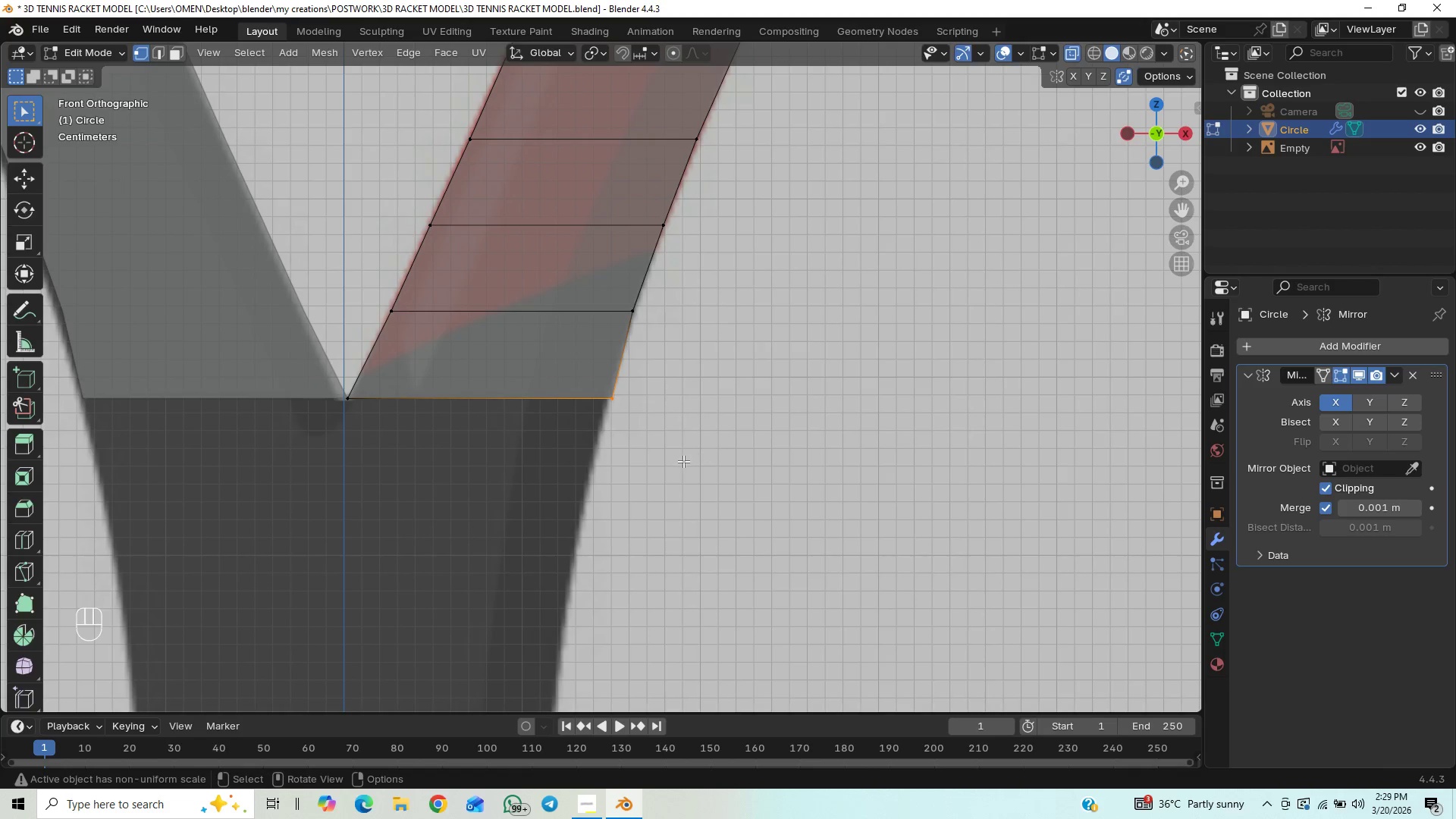 
type(GX)
 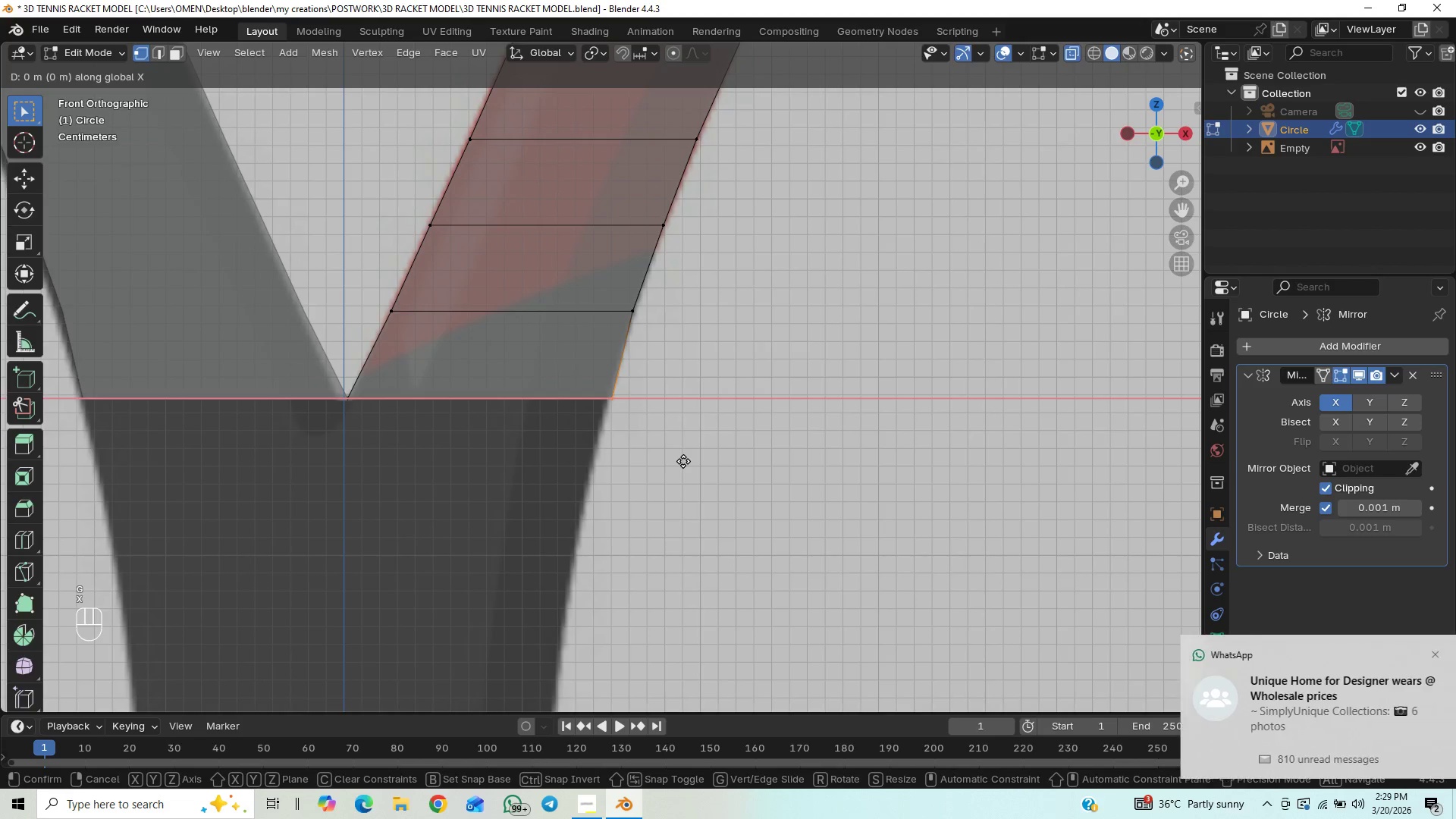 
hold_key(key=ShiftLeft, duration=1.47)
left_click([662, 482])
 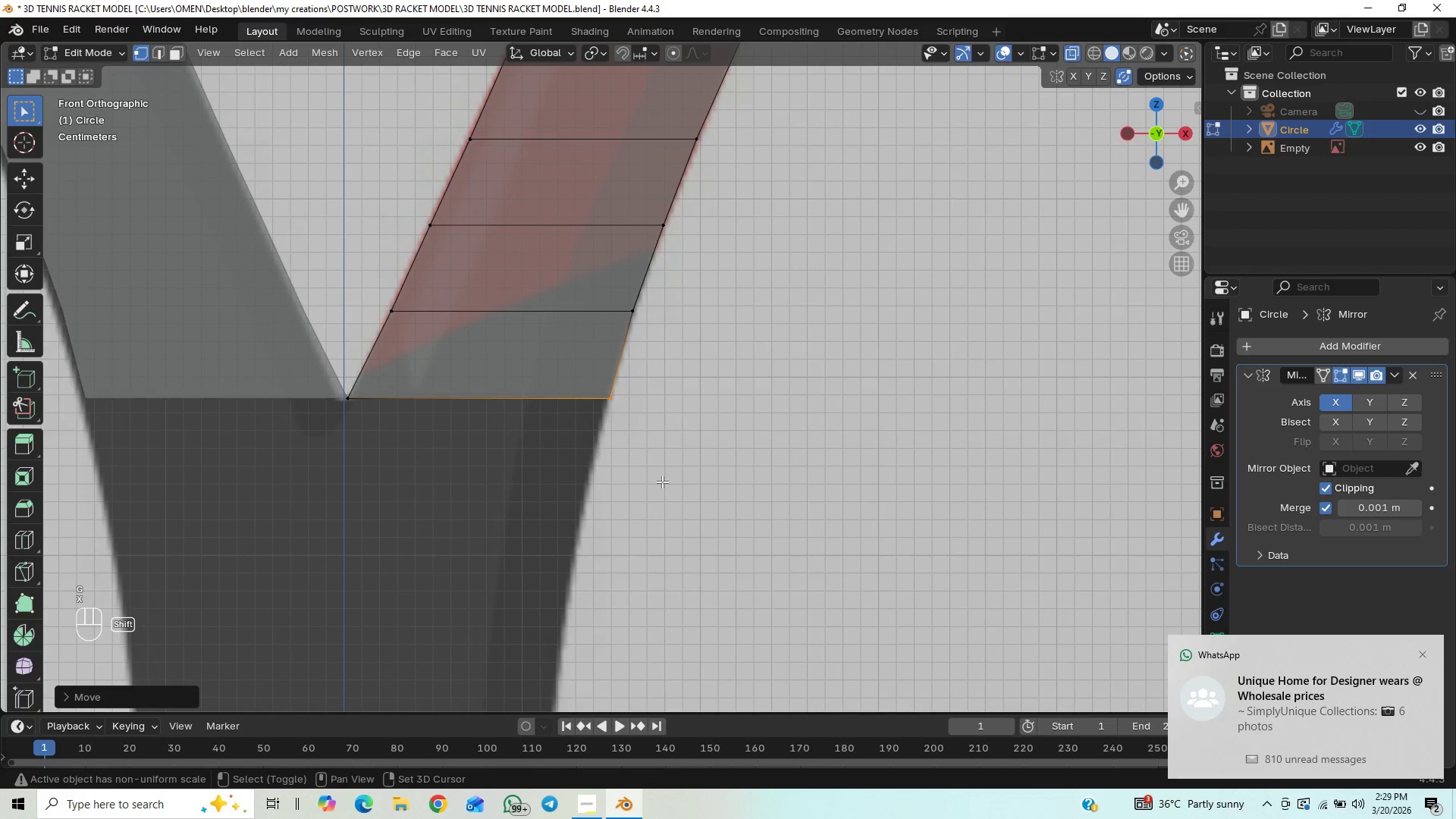 
hold_key(key=ShiftLeft, duration=8.39)
left_click([1423, 655])
 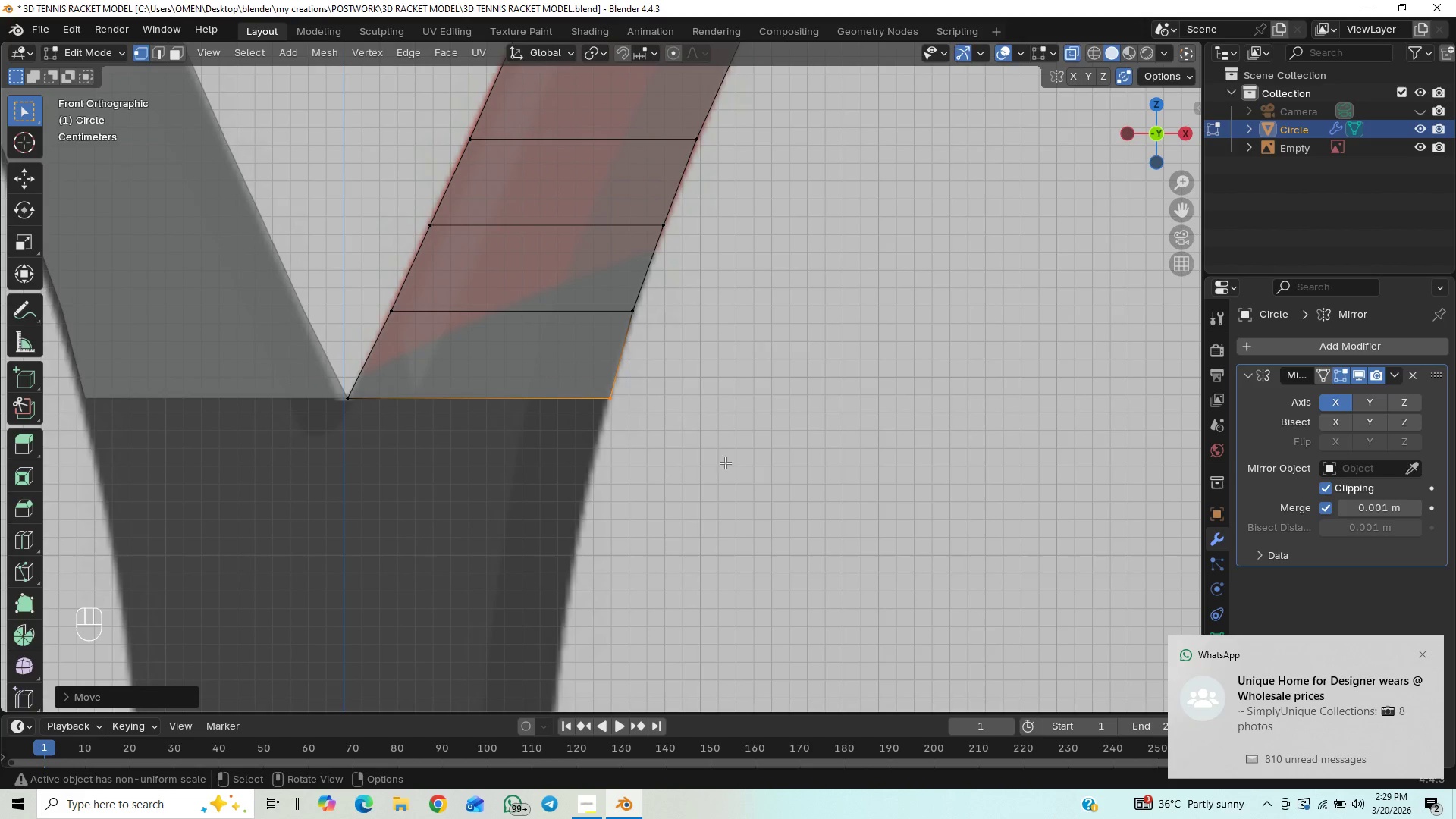 
scroll: coordinate [814, 605], scroll_direction: down, amount: 1.0
 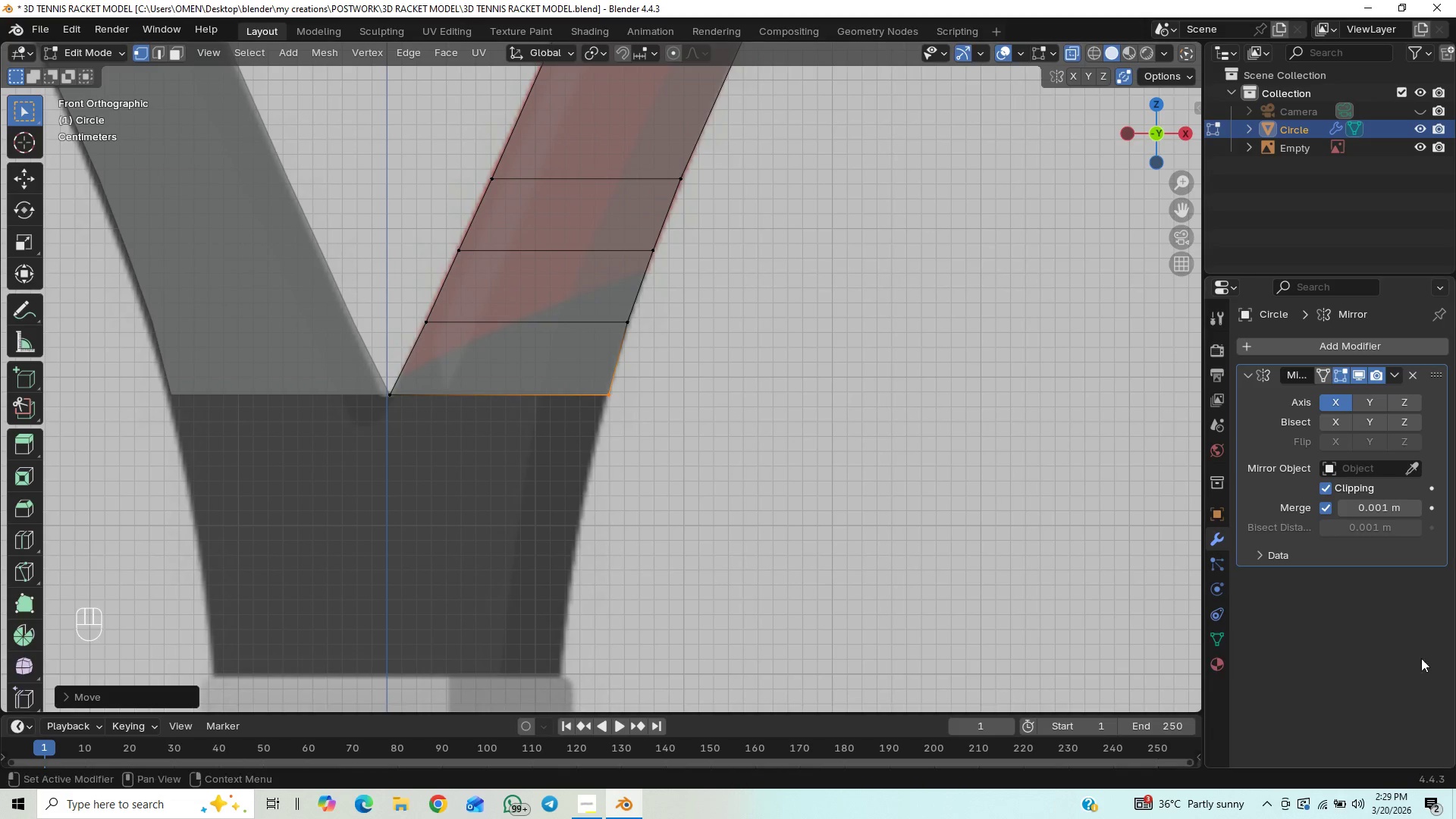 
left_click([1421, 655])
 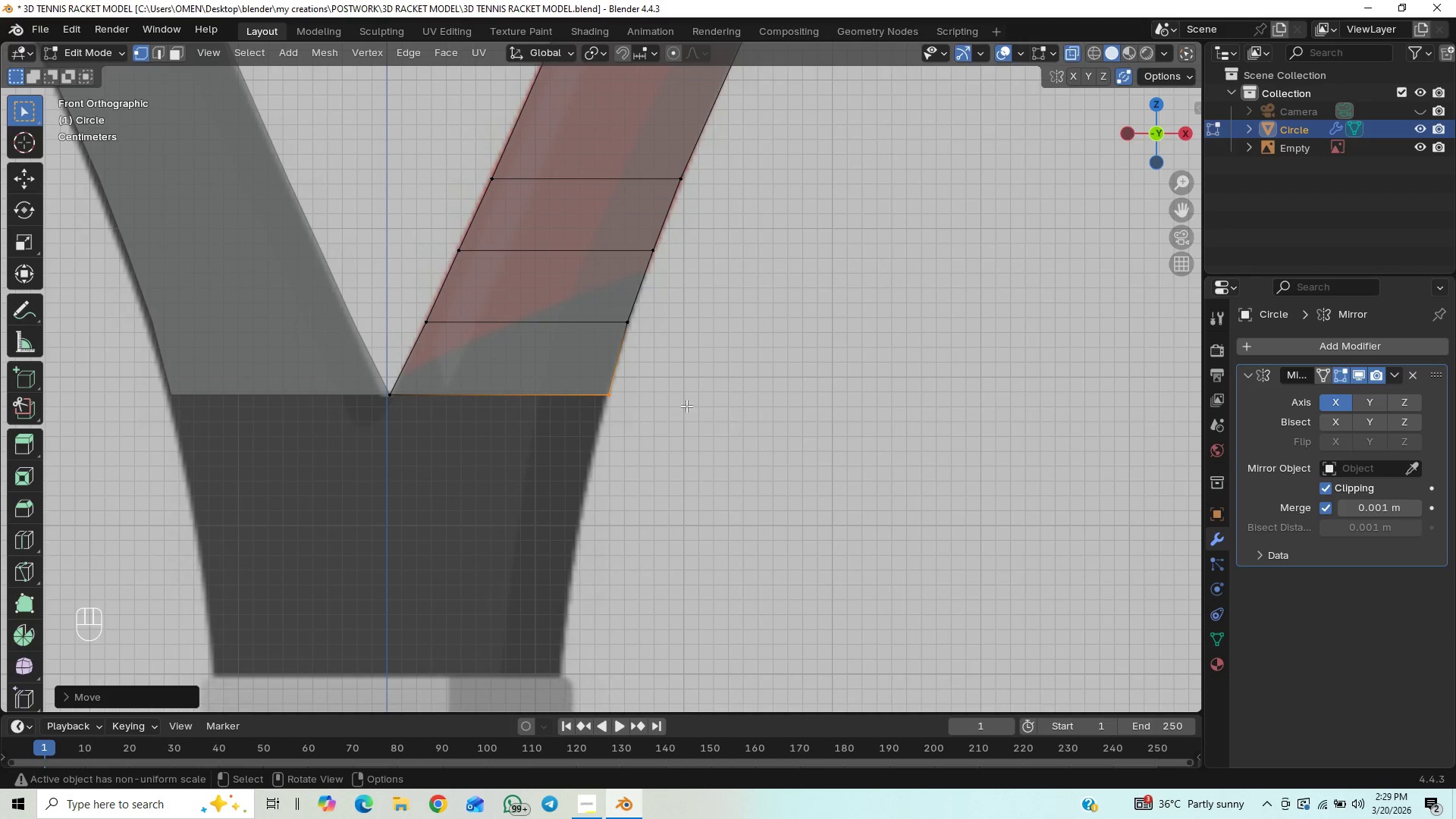 
hold_key(key=ShiftLeft, duration=0.97)
 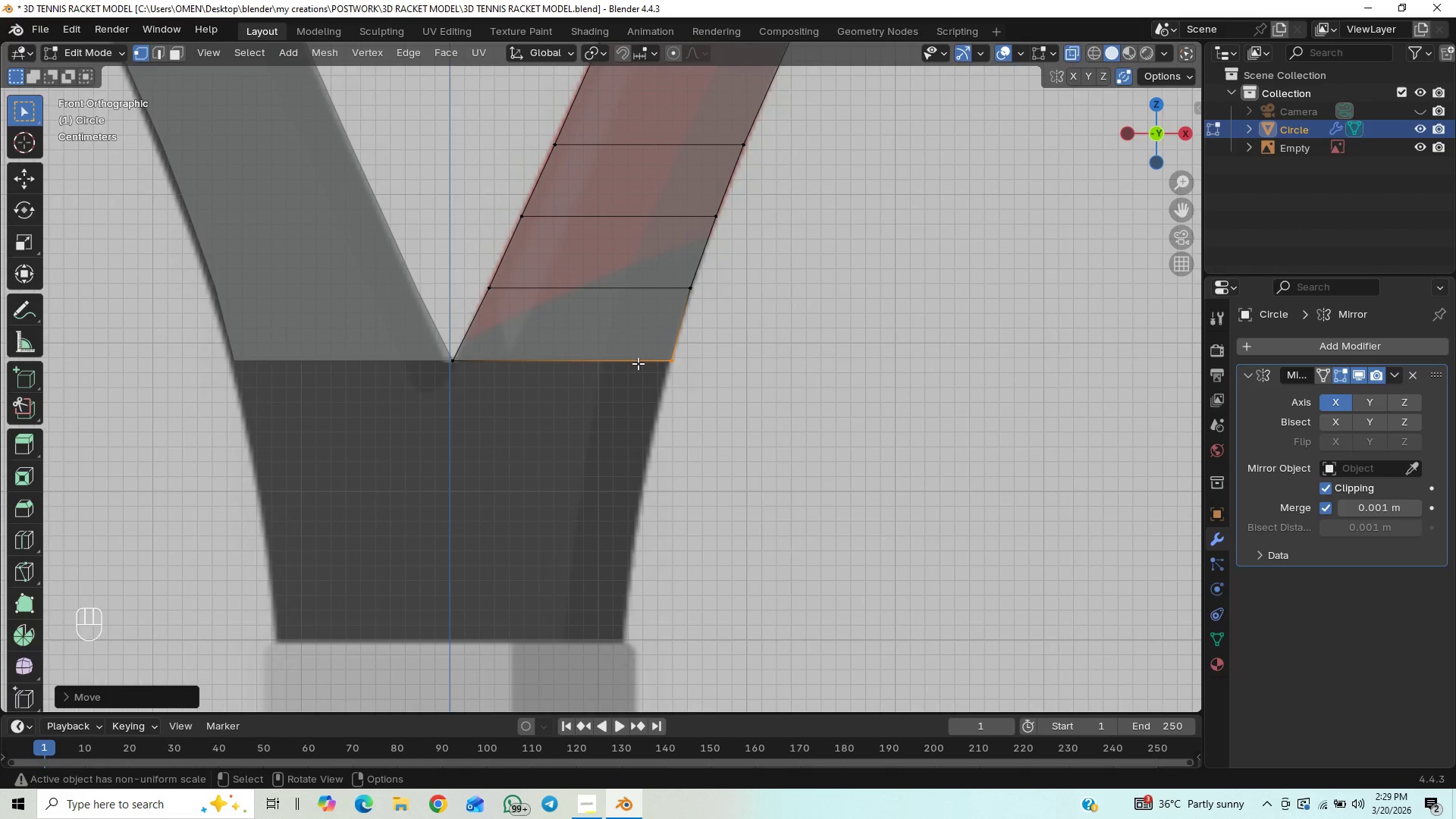 
hold_key(key=ShiftLeft, duration=0.61)
 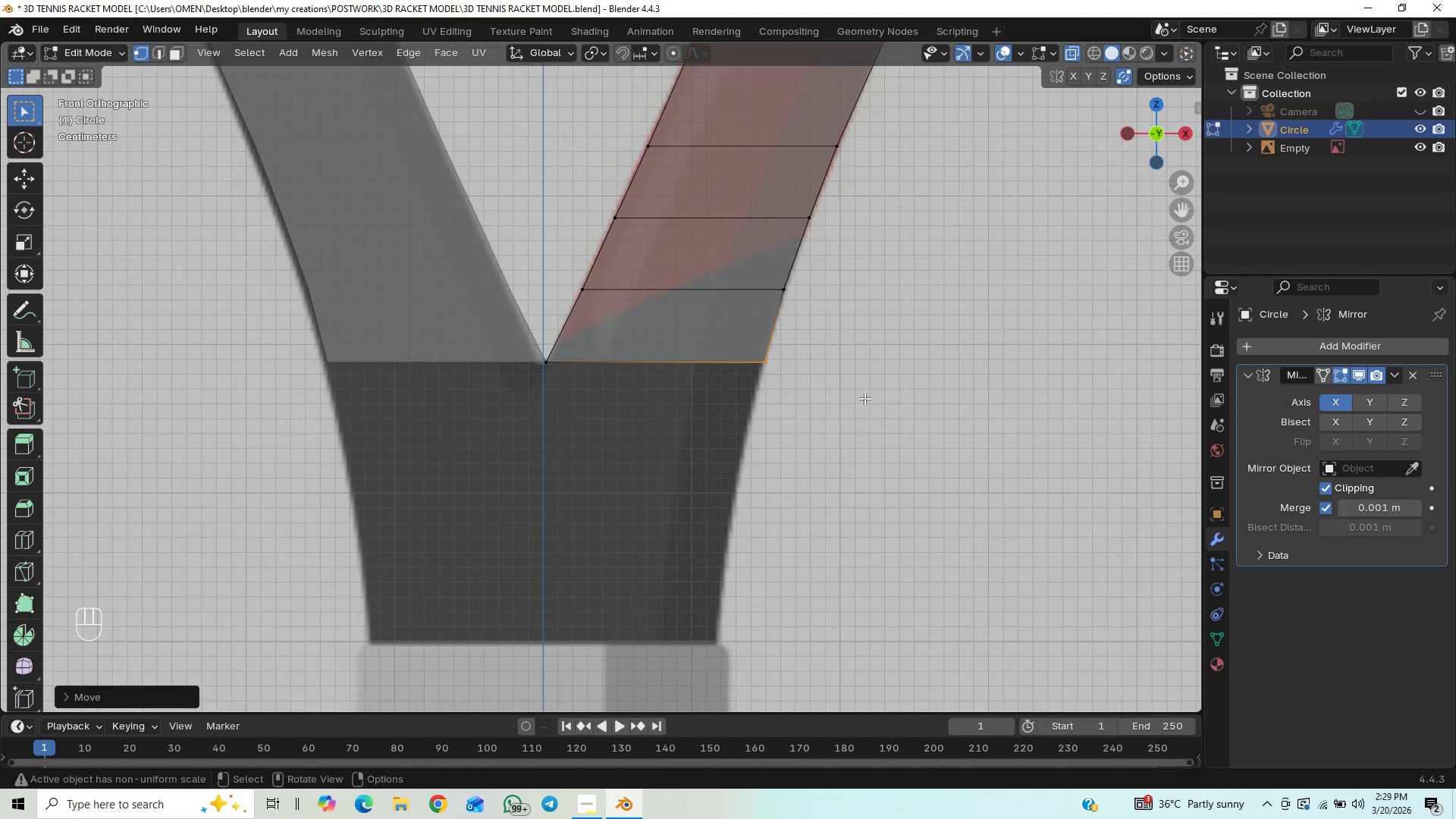 
left_click_drag(start_coordinate=[839, 335], to_coordinate=[497, 397])
 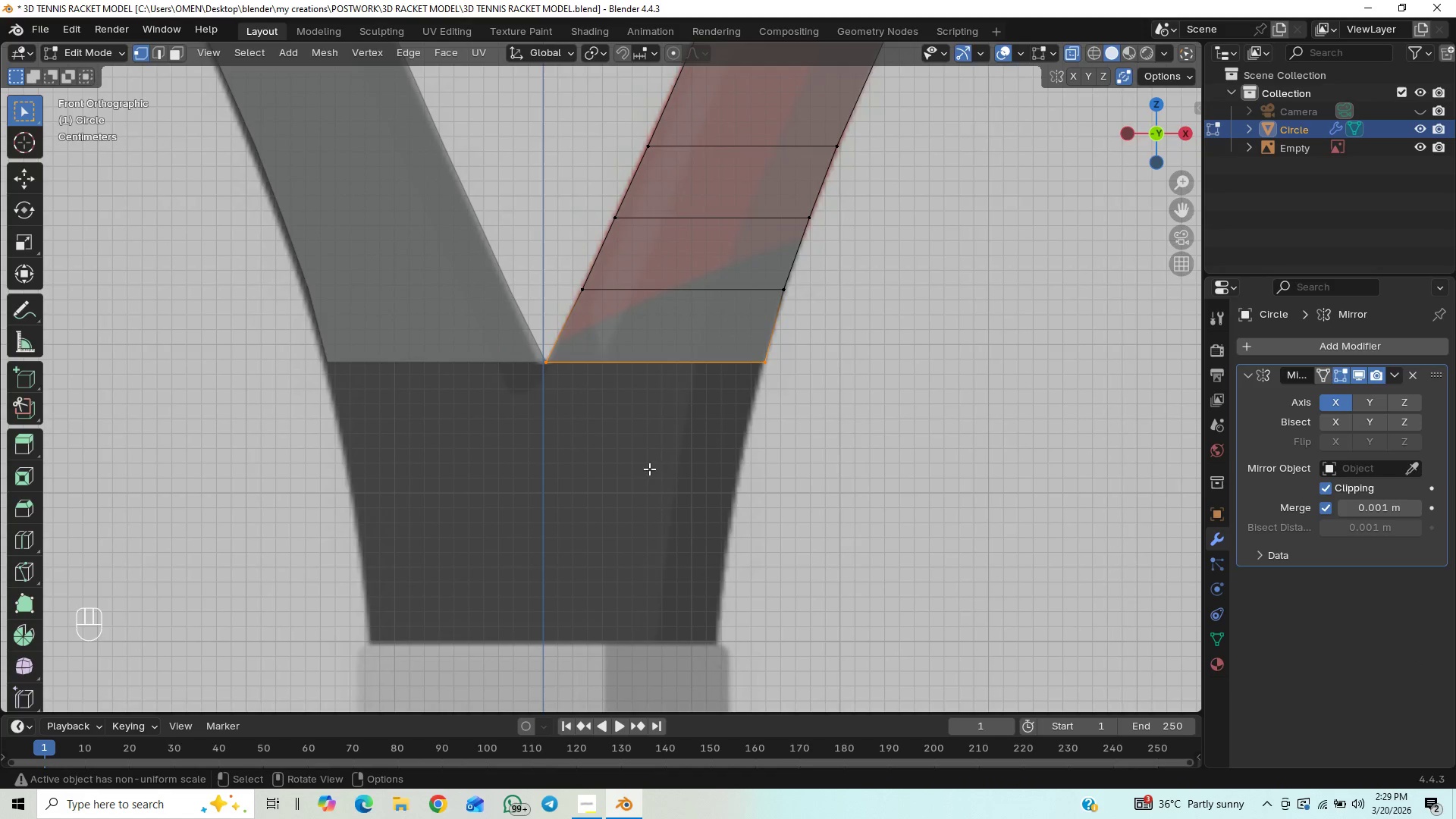 
scroll: coordinate [650, 469], scroll_direction: down, amount: 13.0
 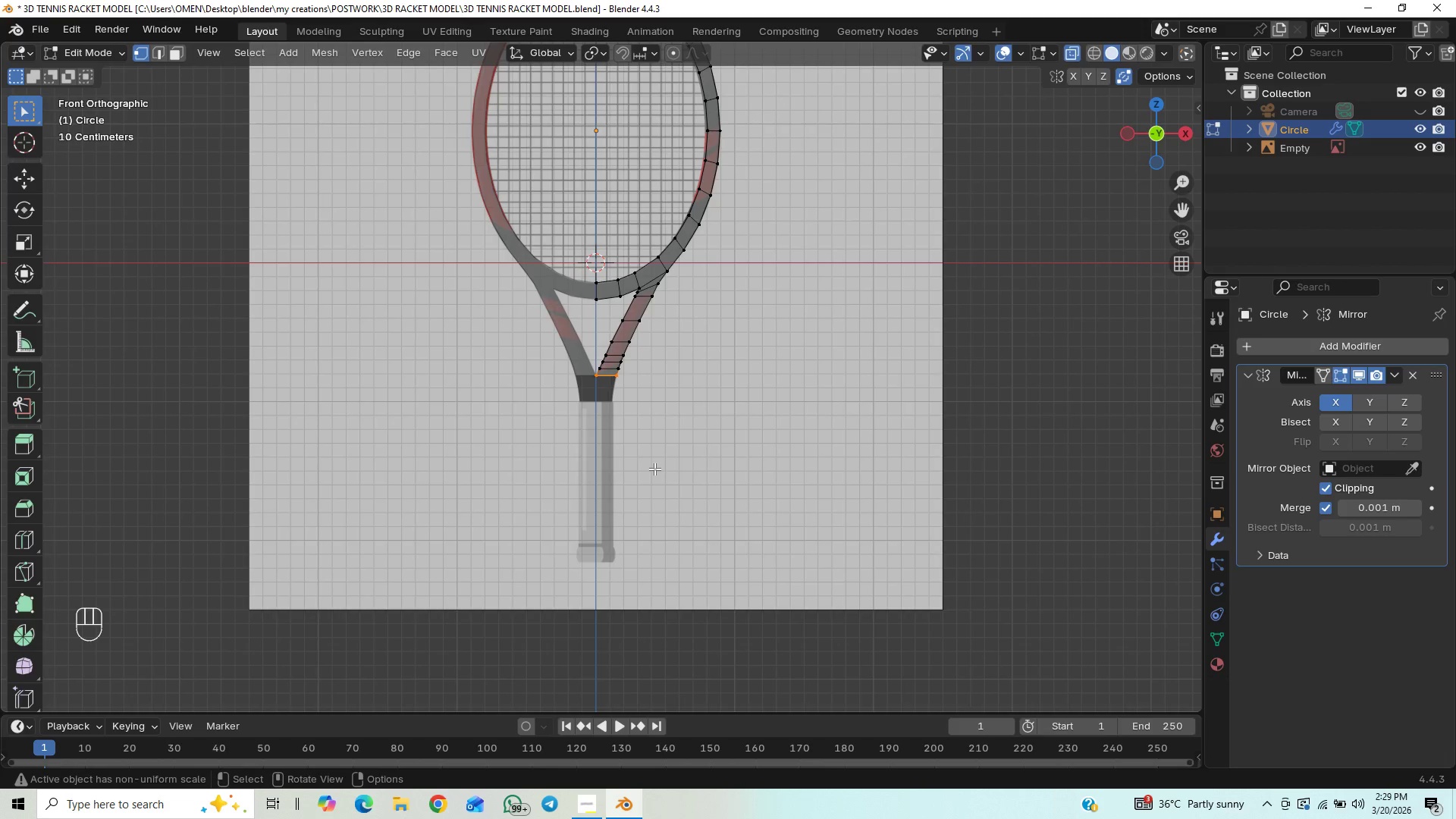 
key(E)
 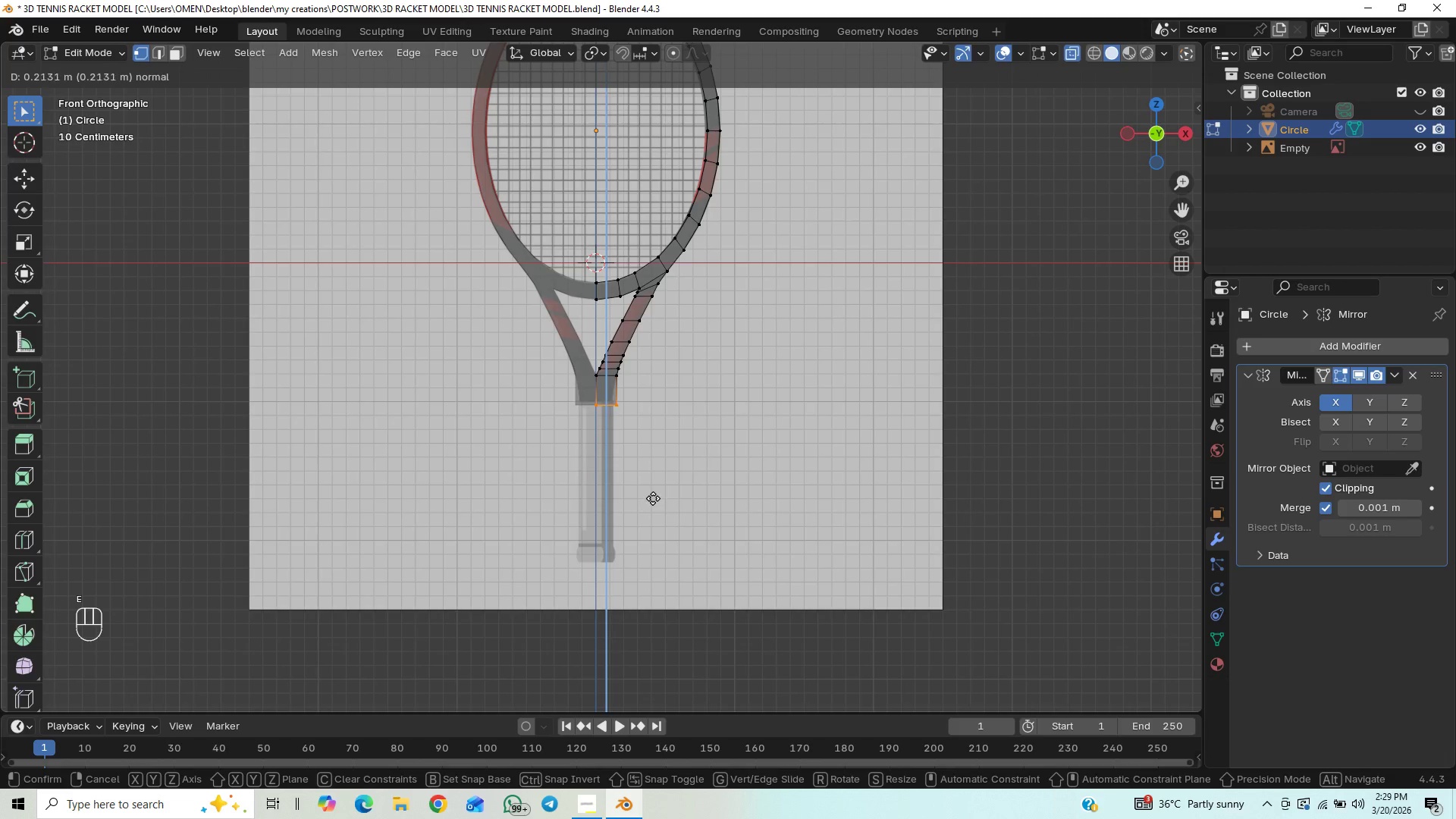 
hold_key(key=ShiftLeft, duration=1.5)
 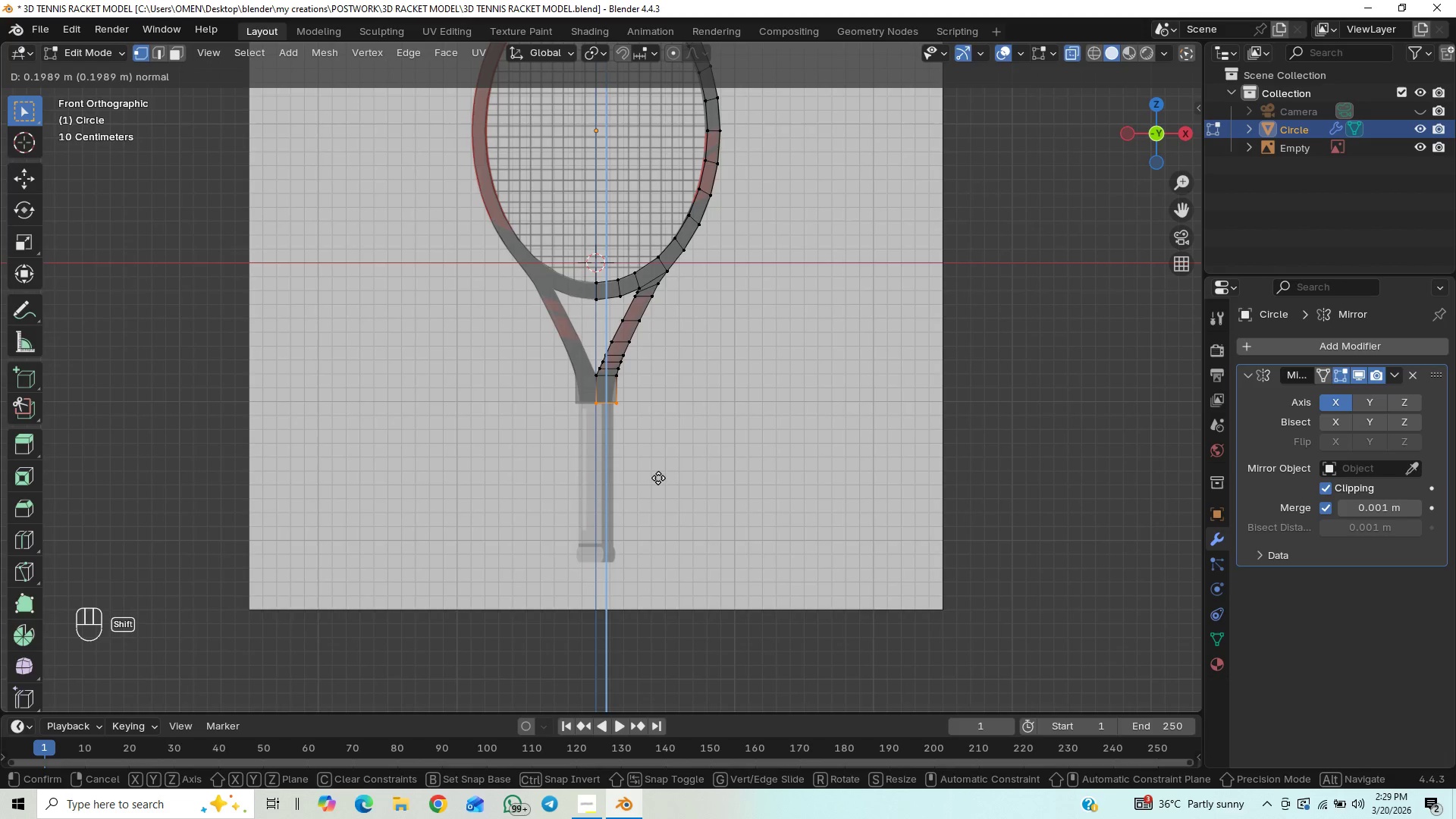 
hold_key(key=ShiftLeft, duration=1.5)
 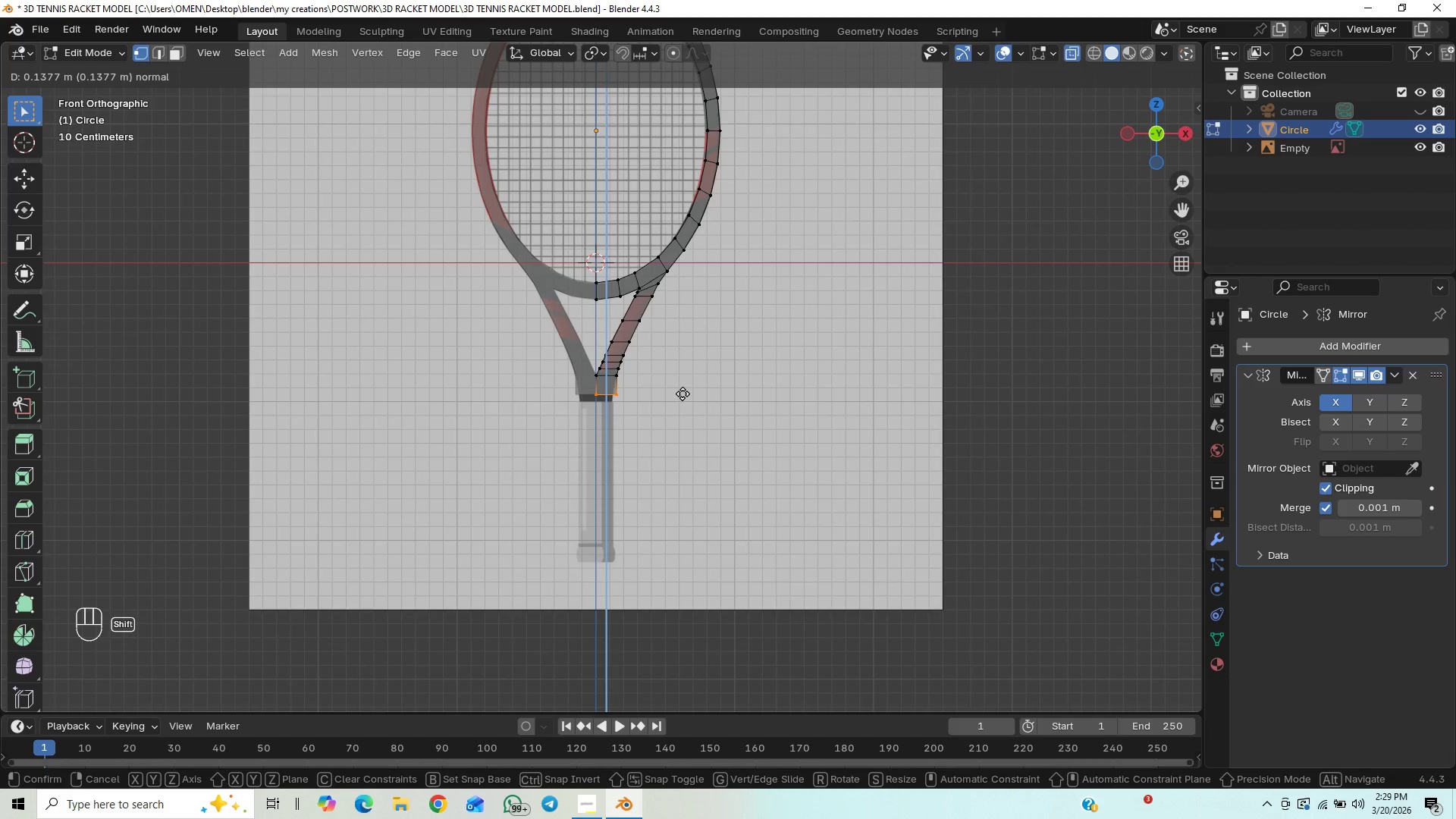 
hold_key(key=ShiftLeft, duration=1.52)
 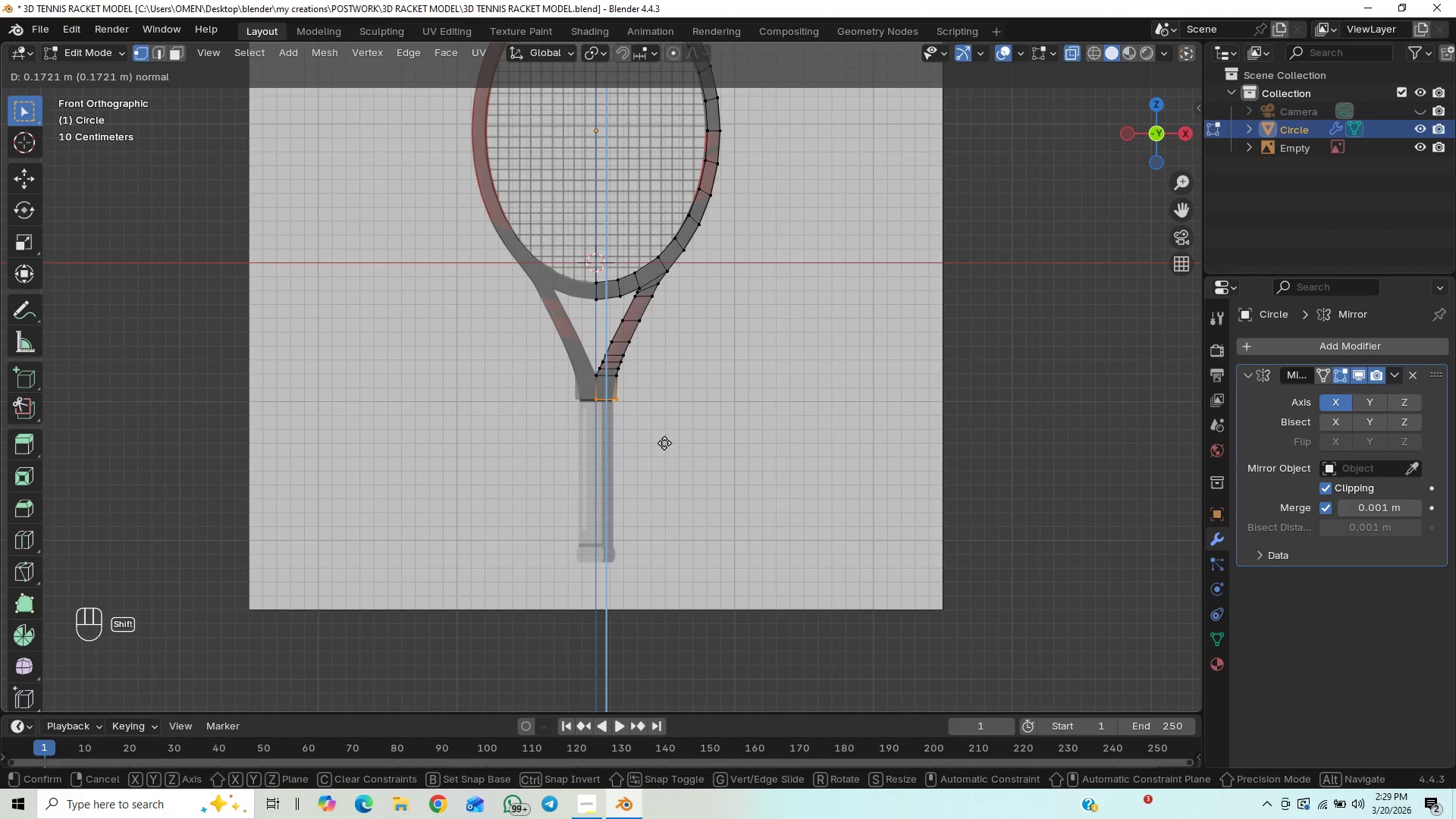 
hold_key(key=ShiftLeft, duration=1.52)
 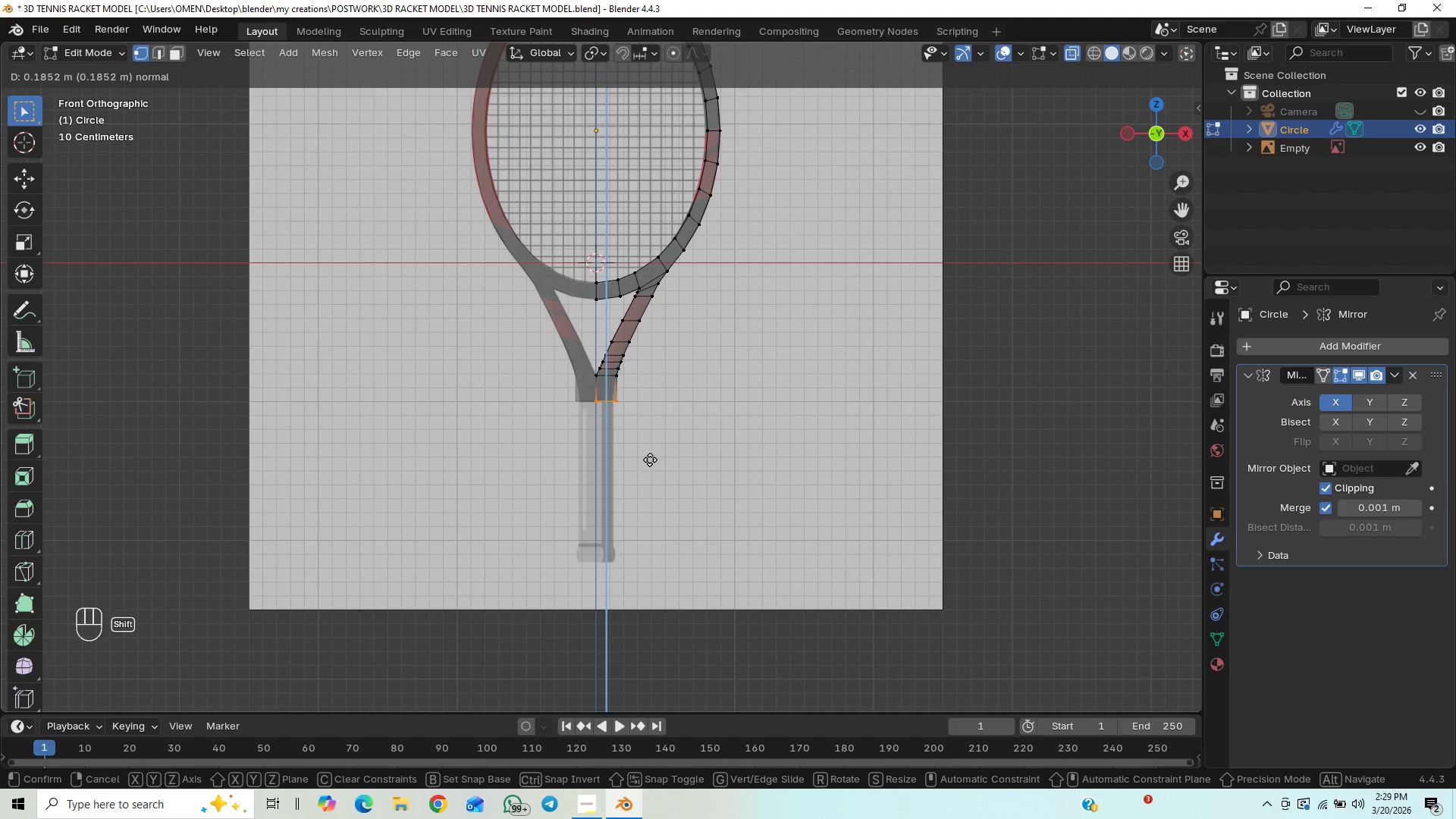 
hold_key(key=ShiftLeft, duration=1.17)
left_click([650, 460])
 